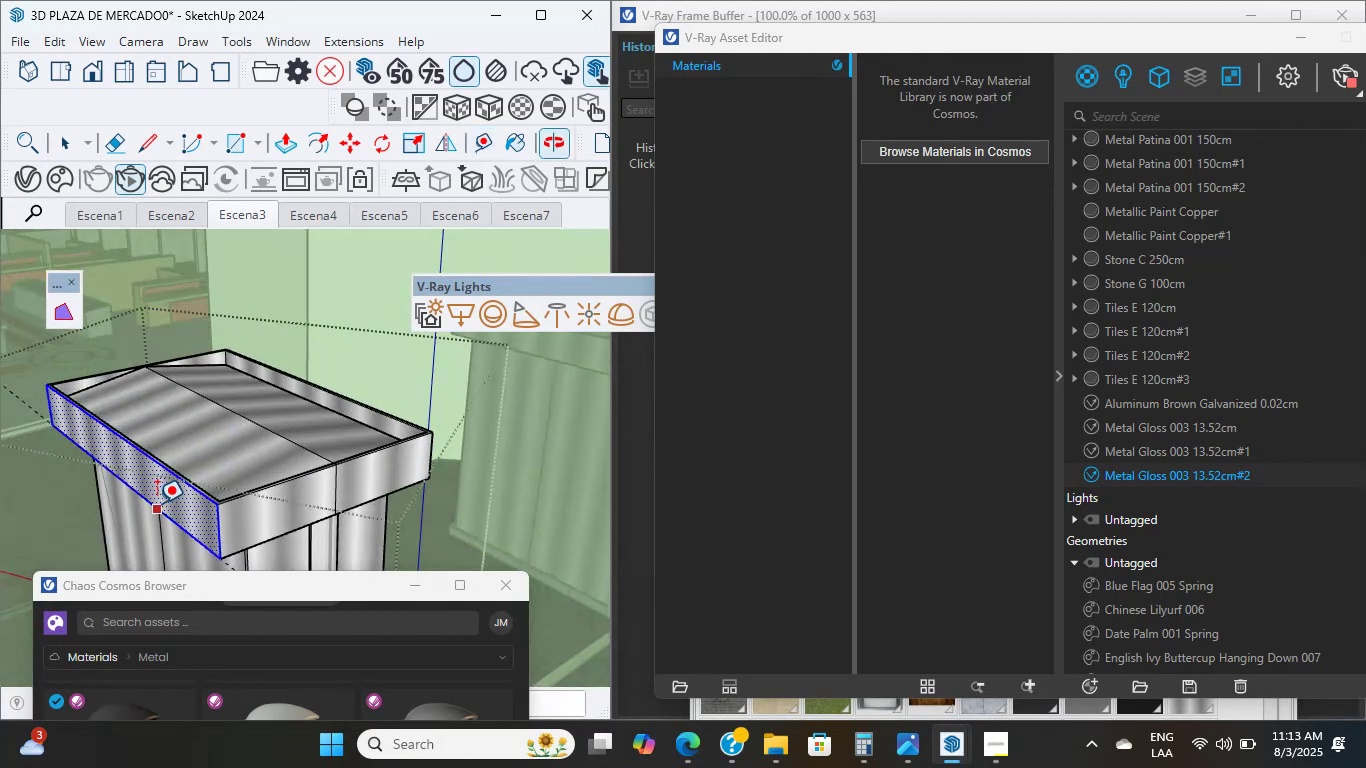 
scroll: coordinate [152, 418], scroll_direction: up, amount: 1.0
 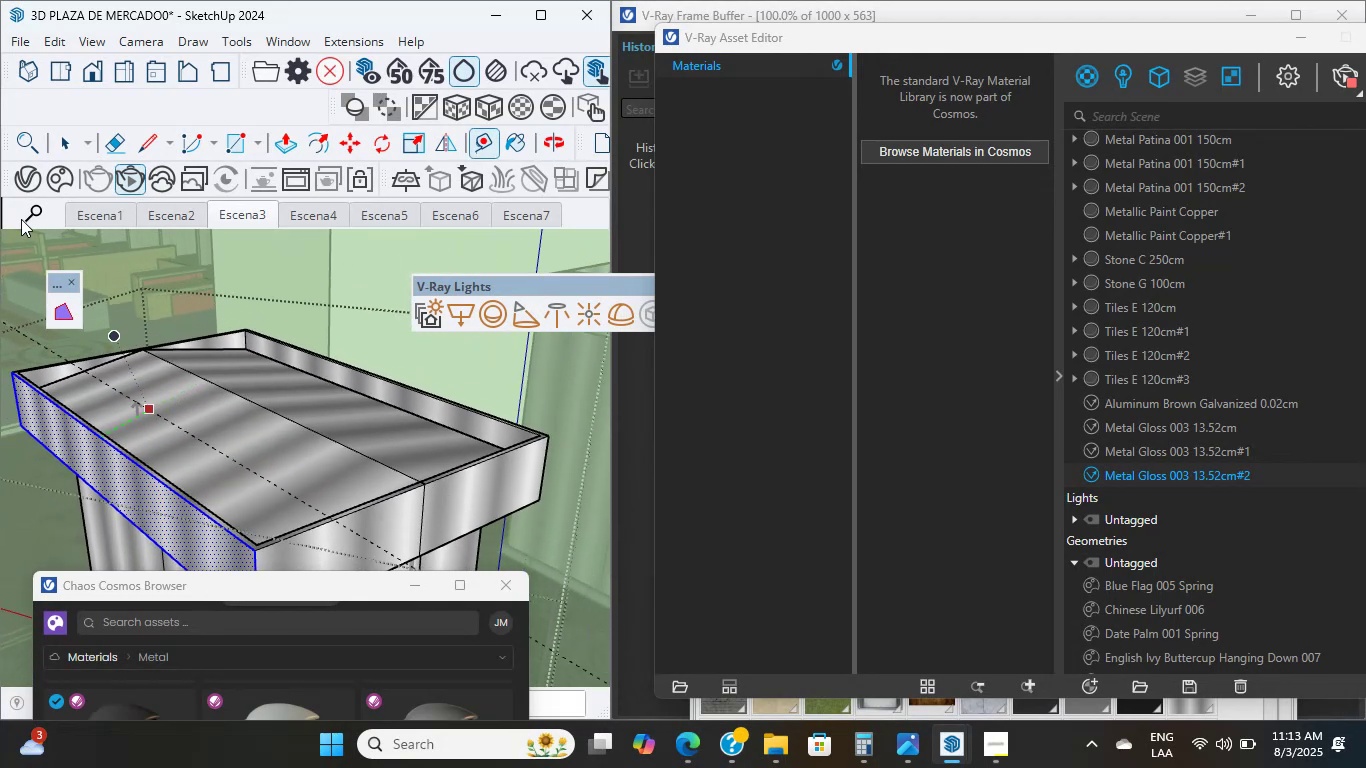 
hold_key(key=ShiftLeft, duration=0.6)
 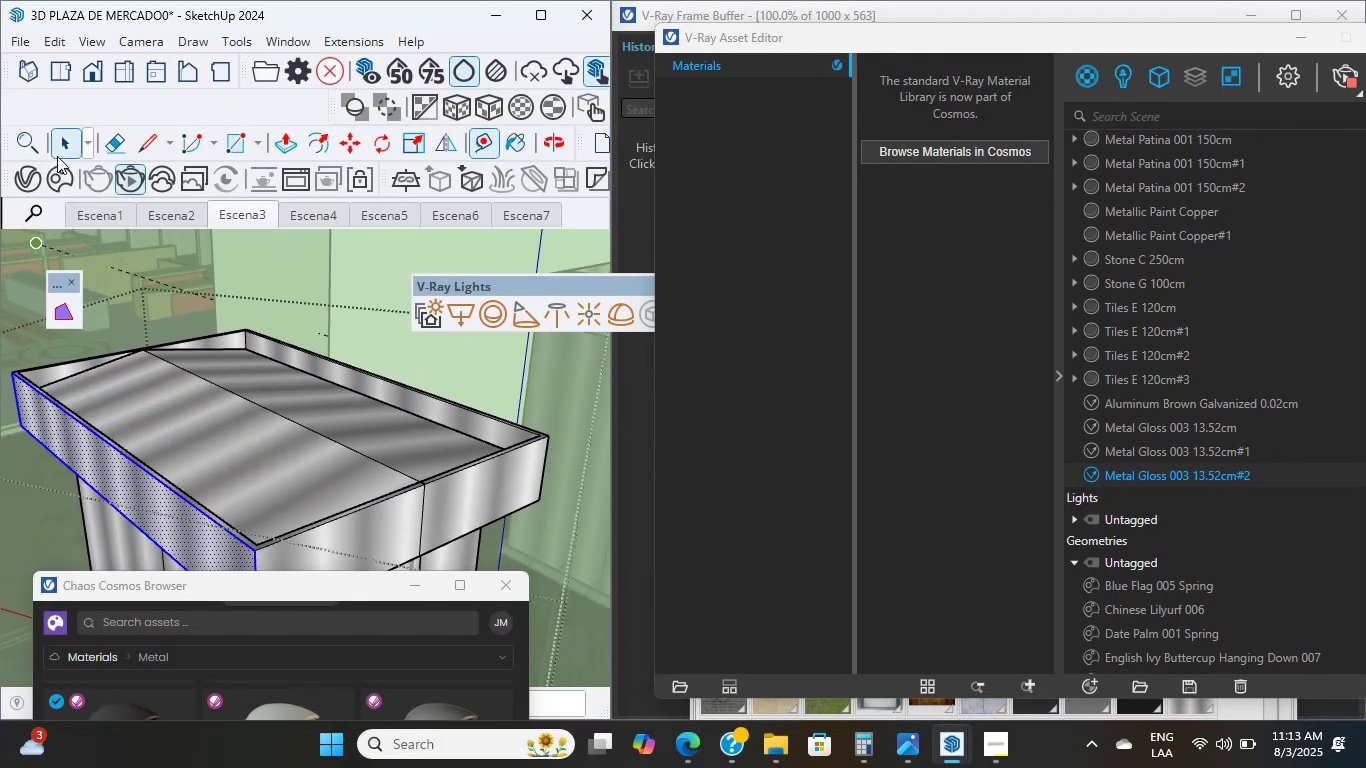 
scroll: coordinate [225, 377], scroll_direction: up, amount: 5.0
 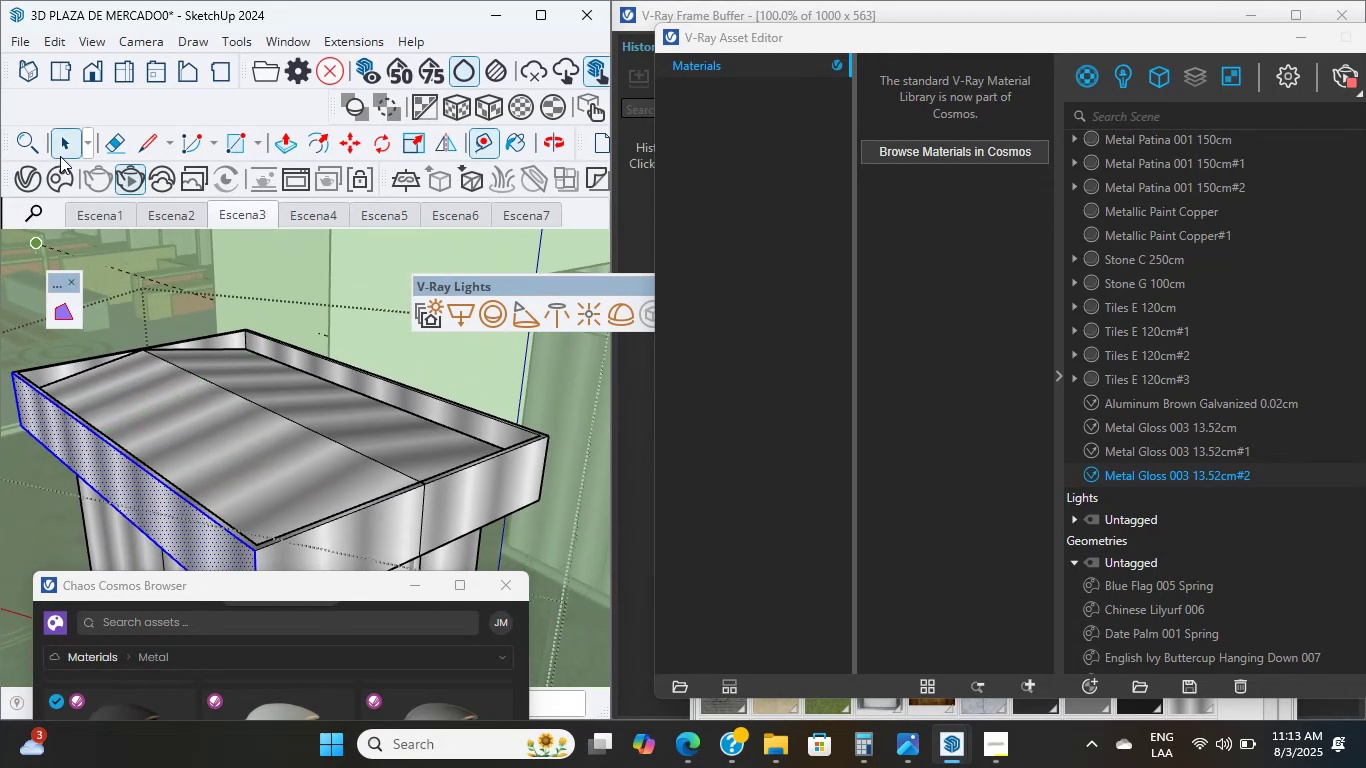 
hold_key(key=ShiftLeft, duration=0.74)
double_click([208, 449])
 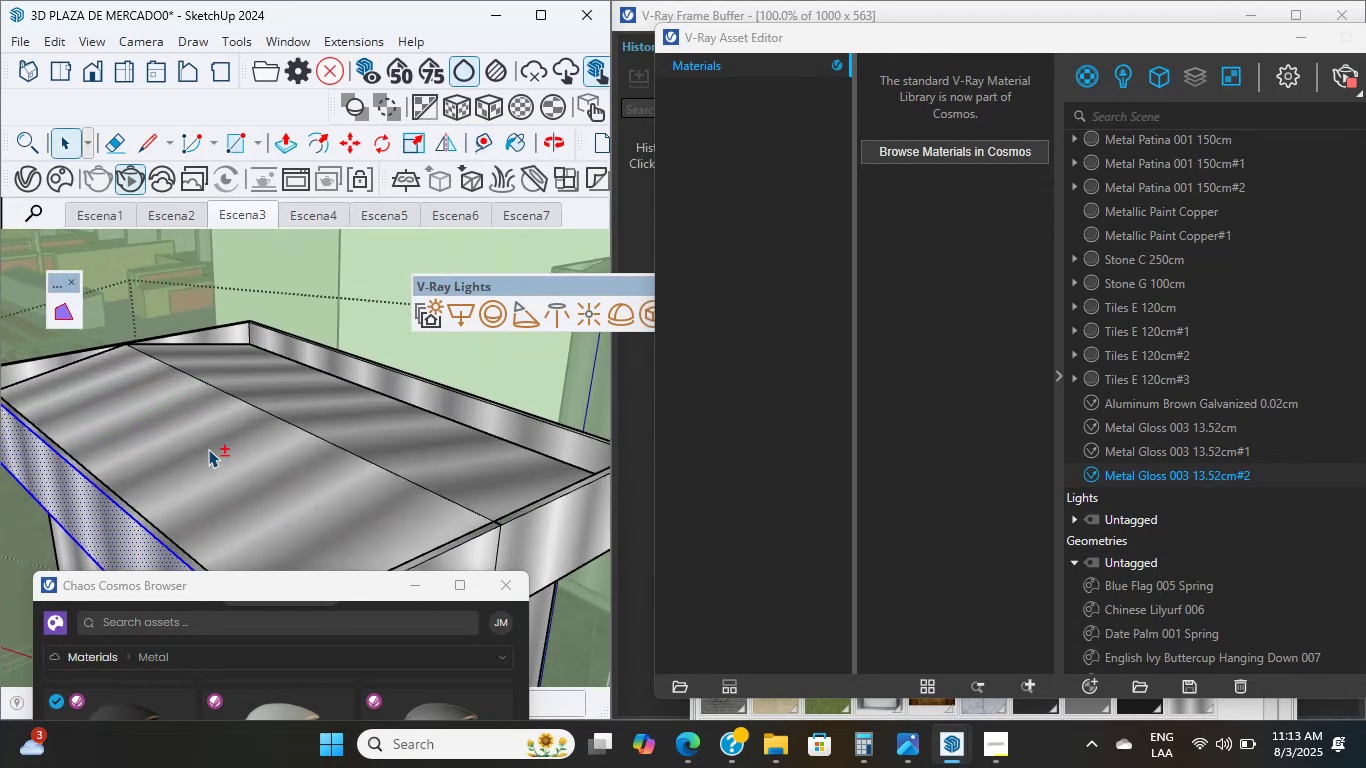 
scroll: coordinate [208, 449], scroll_direction: up, amount: 4.0
 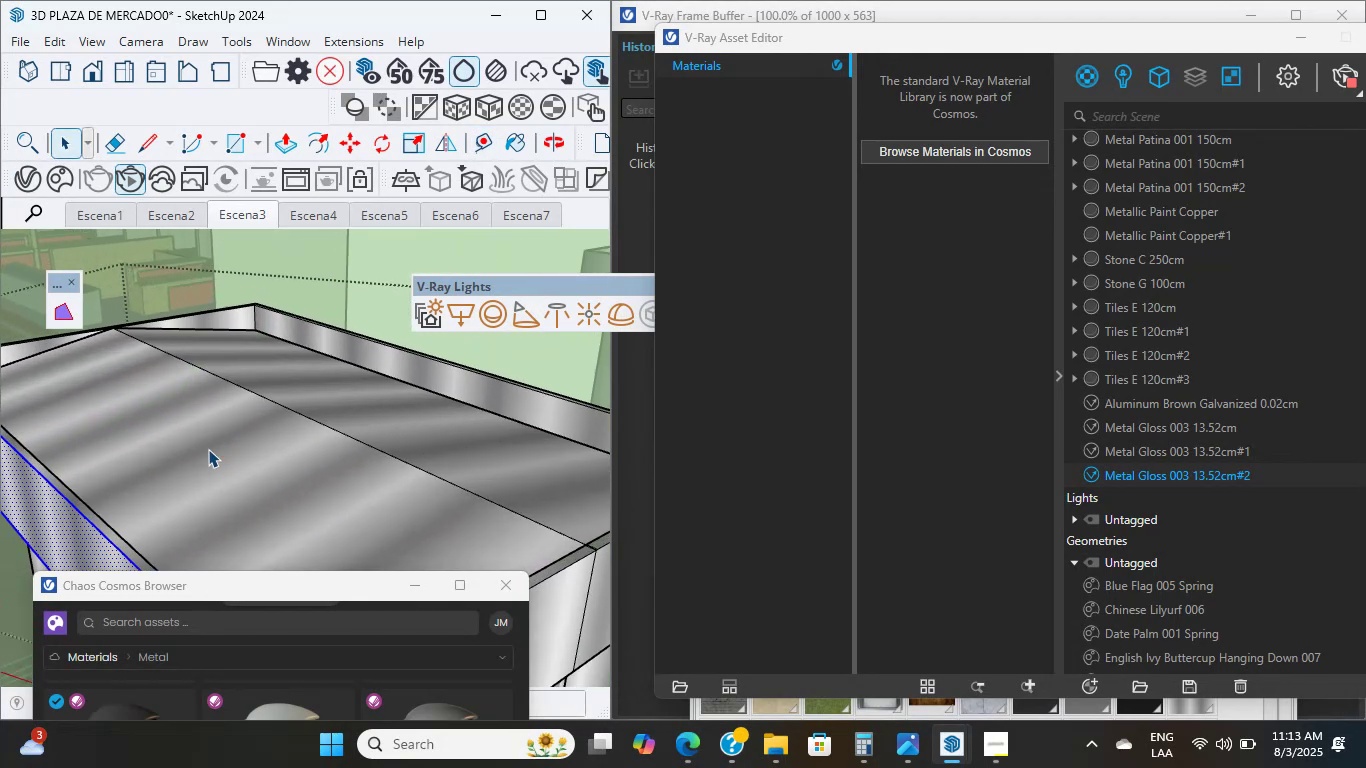 
left_click([208, 449])
 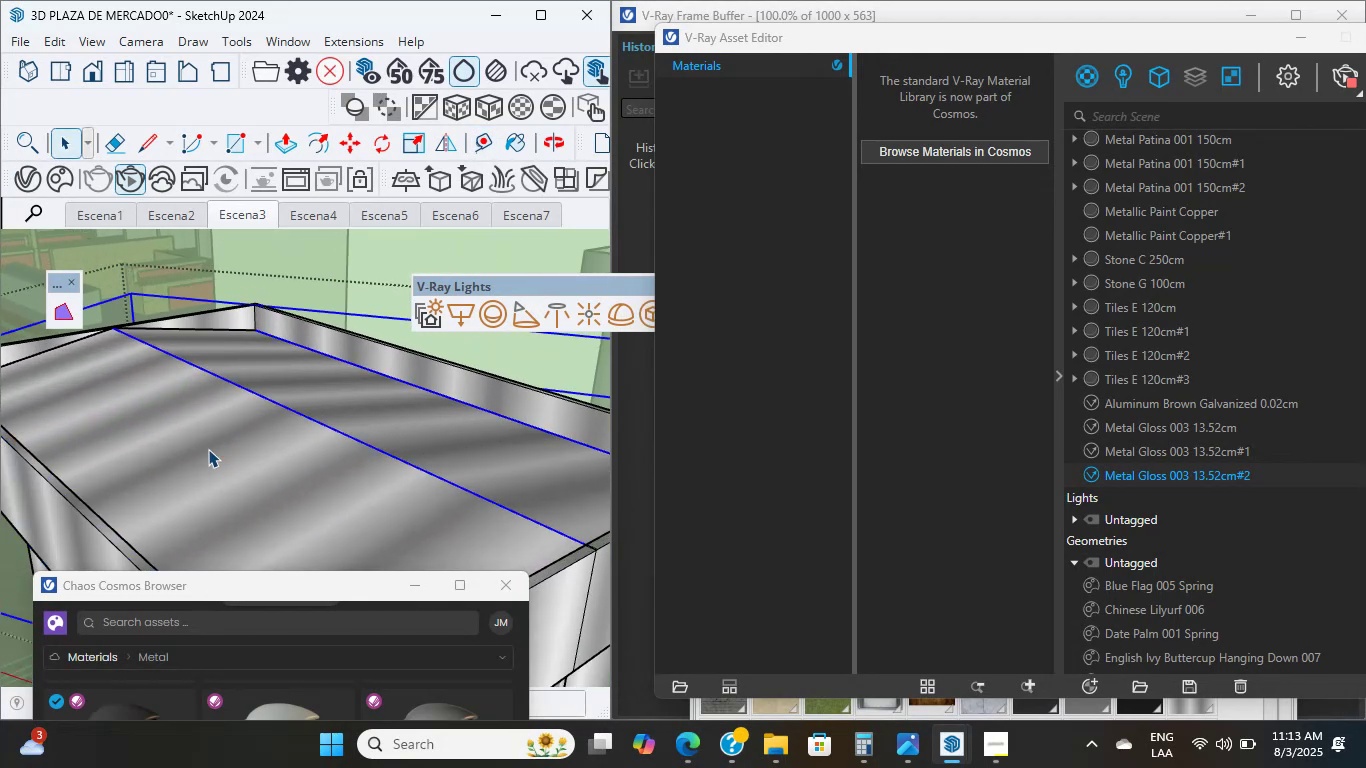 
scroll: coordinate [207, 447], scroll_direction: down, amount: 6.0
 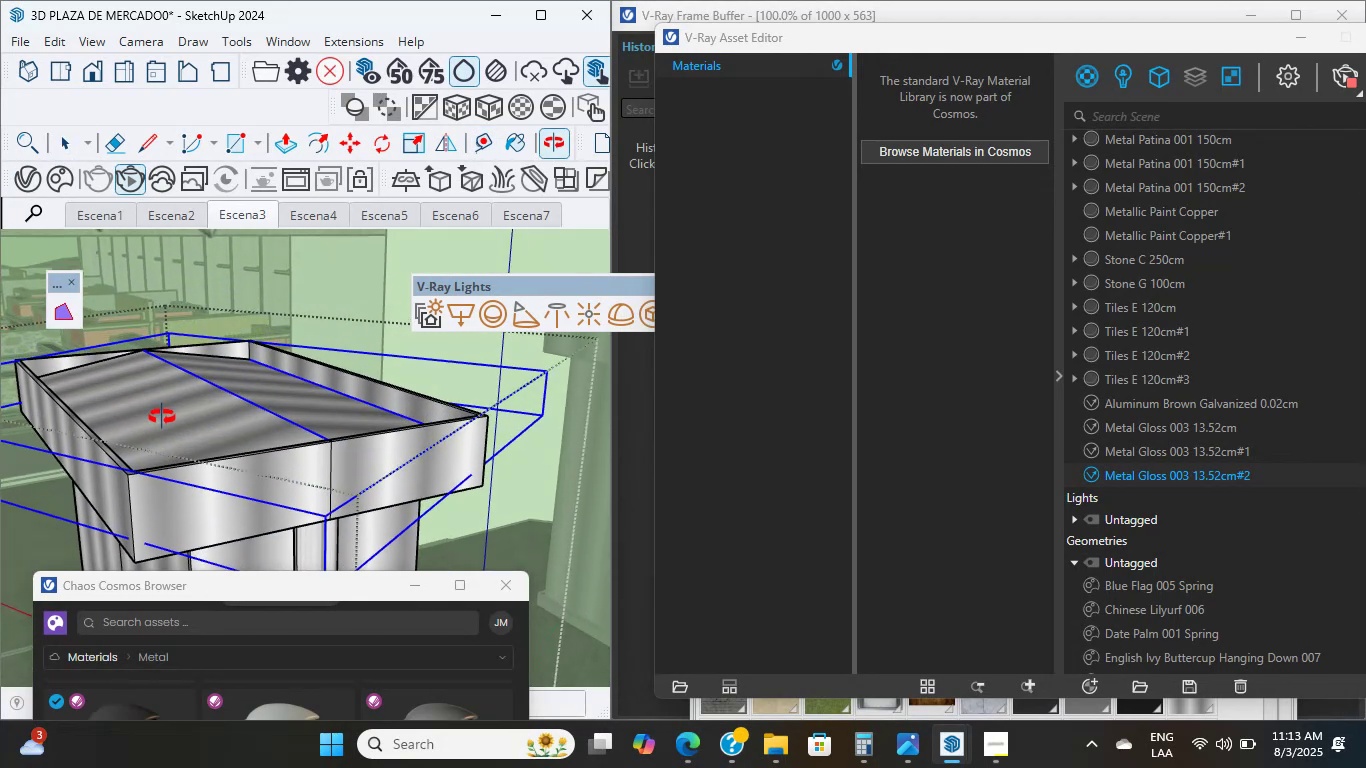 
key(Delete)
 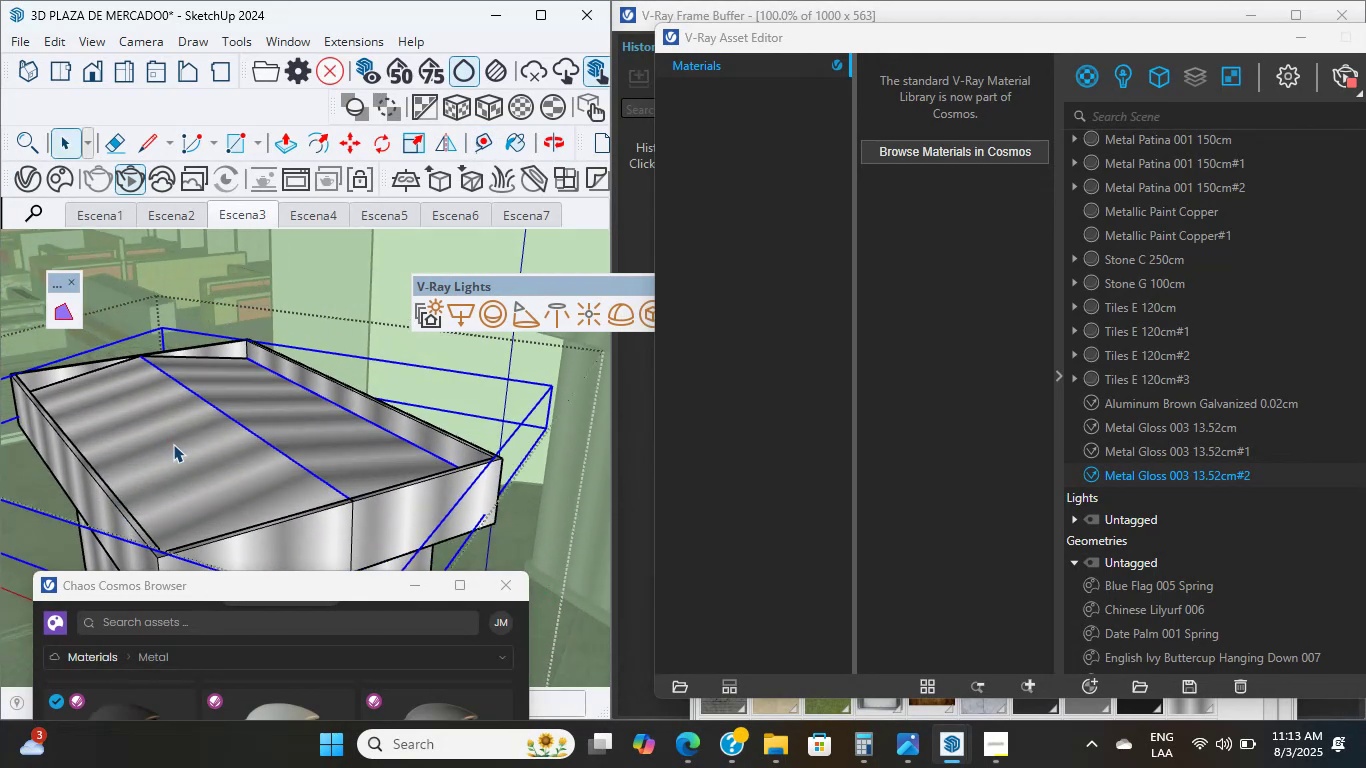 
scroll: coordinate [193, 474], scroll_direction: down, amount: 8.0
 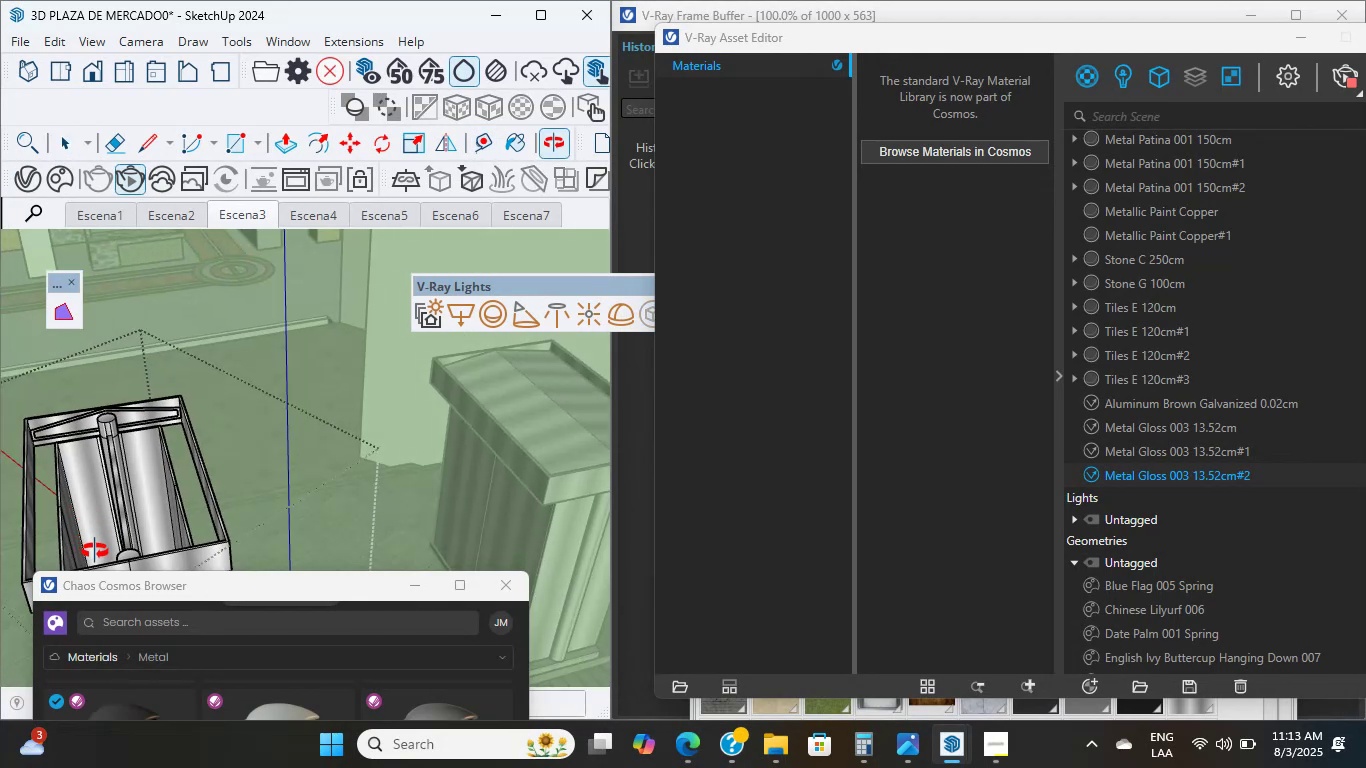 
scroll: coordinate [139, 471], scroll_direction: up, amount: 22.0
 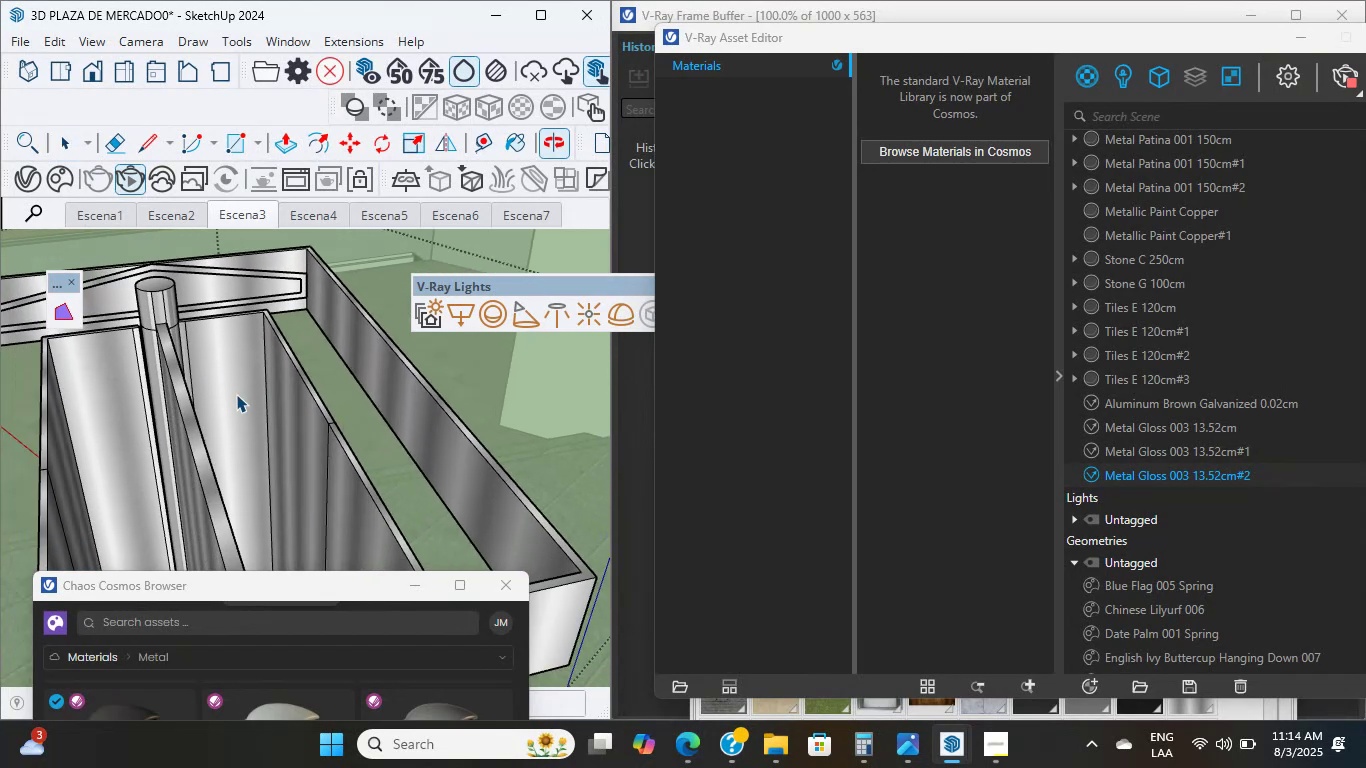 
hold_key(key=ShiftLeft, duration=0.44)
 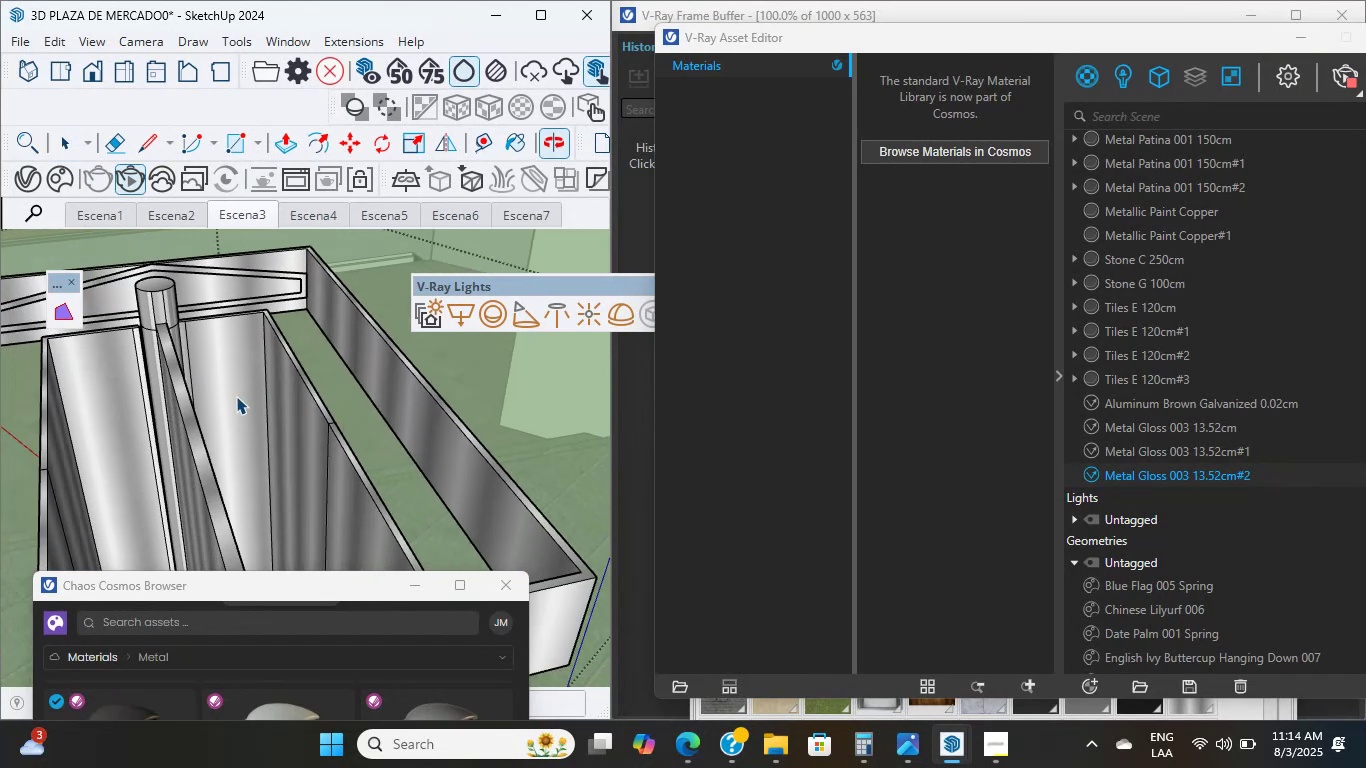 
scroll: coordinate [178, 473], scroll_direction: down, amount: 1.0
 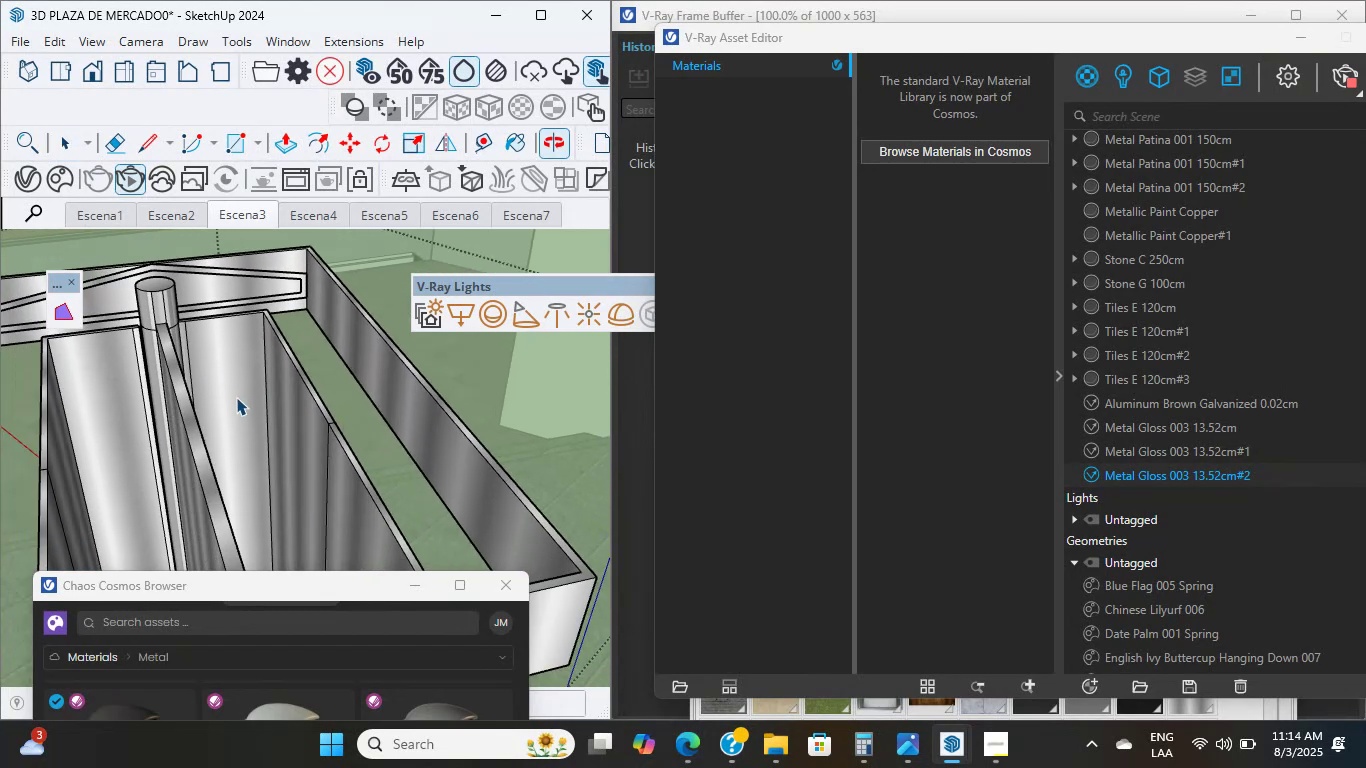 
hold_key(key=ShiftLeft, duration=0.89)
scroll: coordinate [148, 289], scroll_direction: up, amount: 7.0
 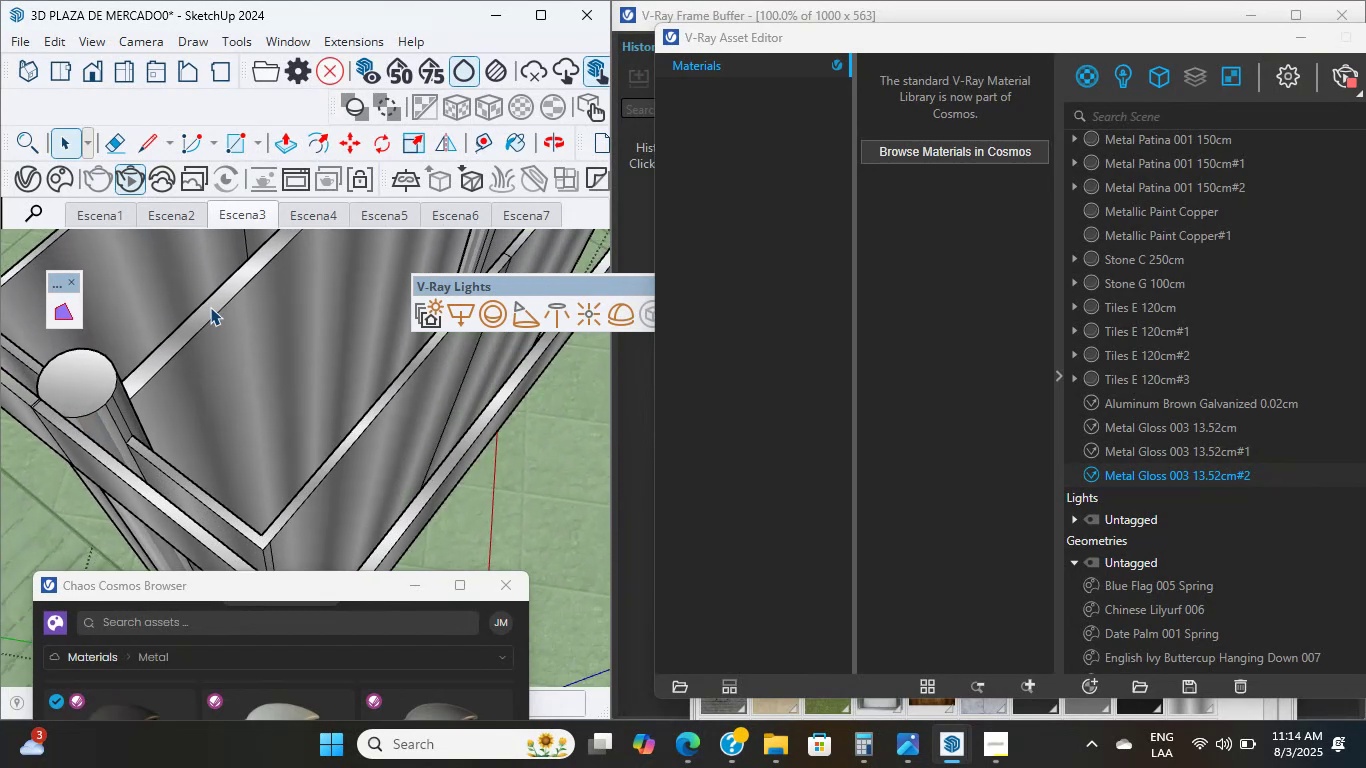 
left_click([217, 319])
 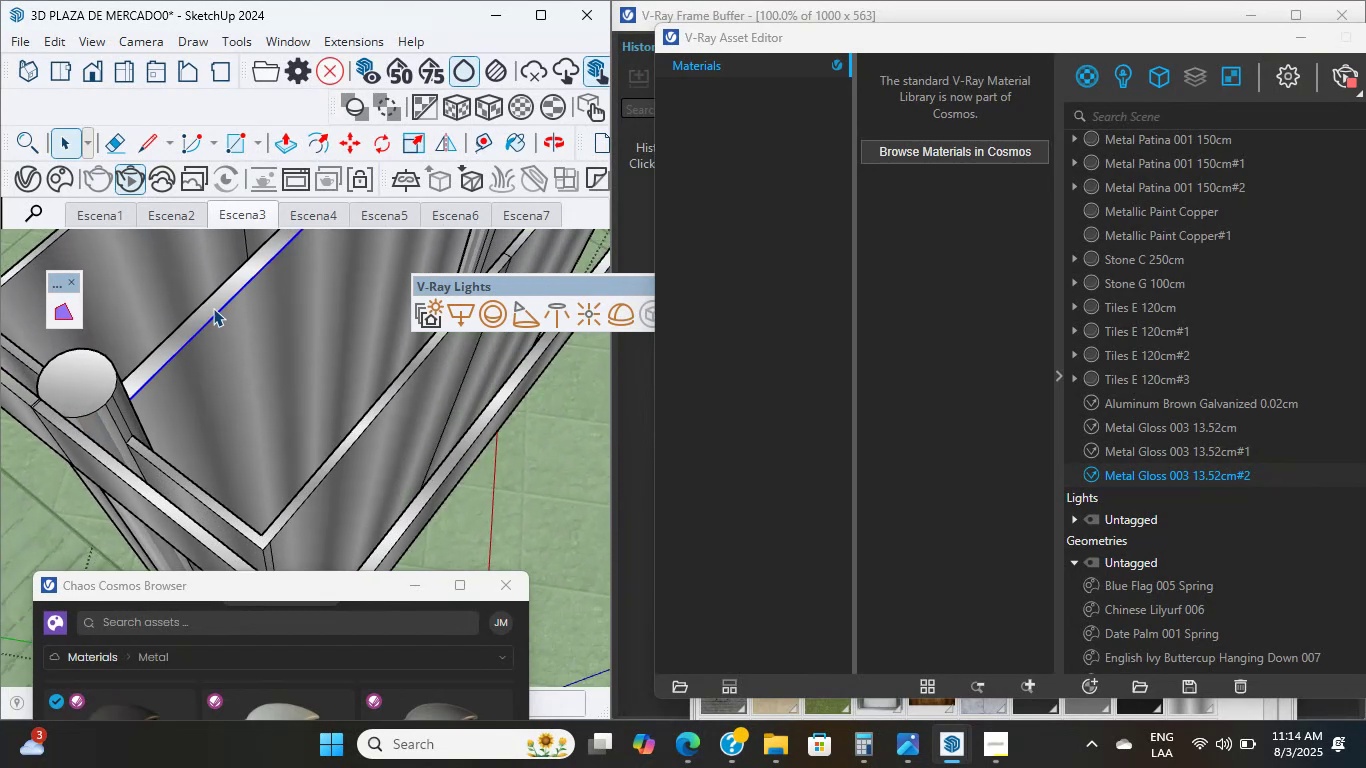 
scroll: coordinate [208, 310], scroll_direction: up, amount: 5.0
 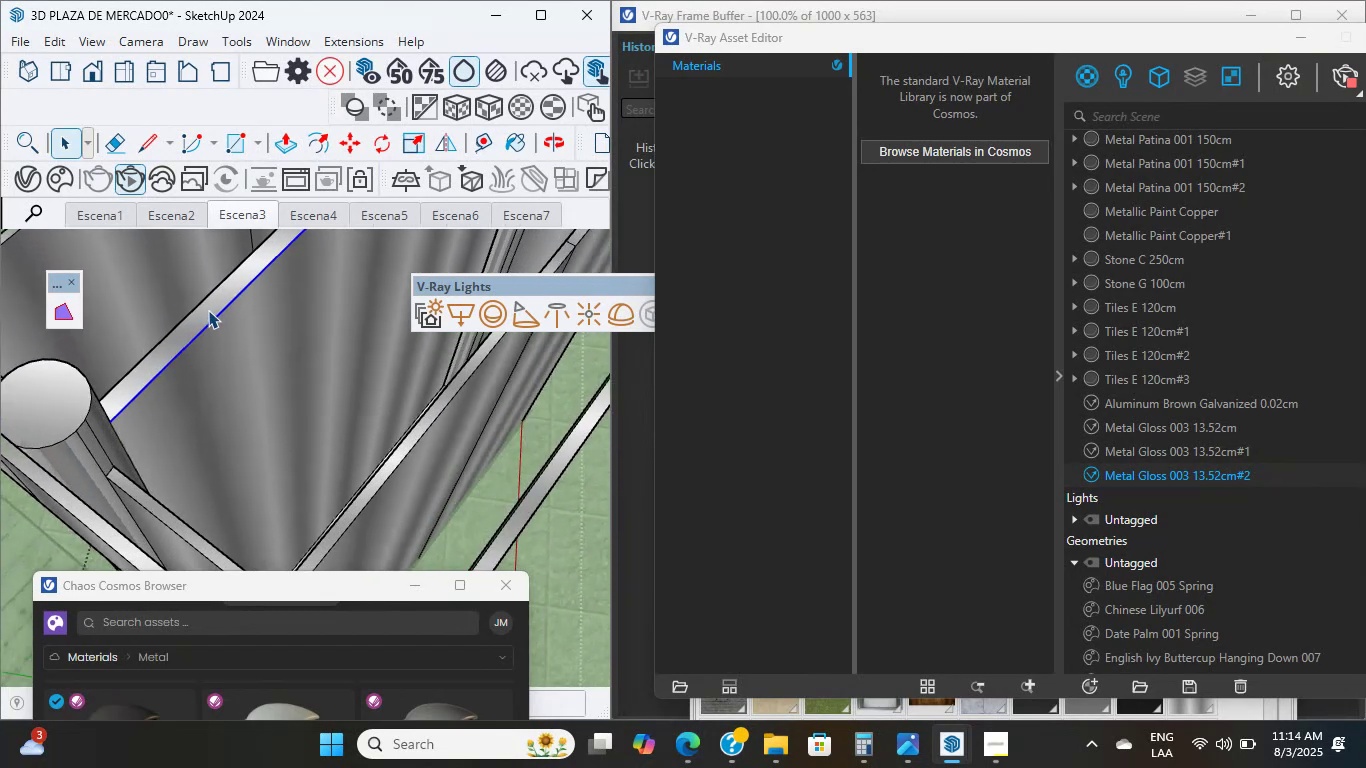 
double_click([208, 310])
 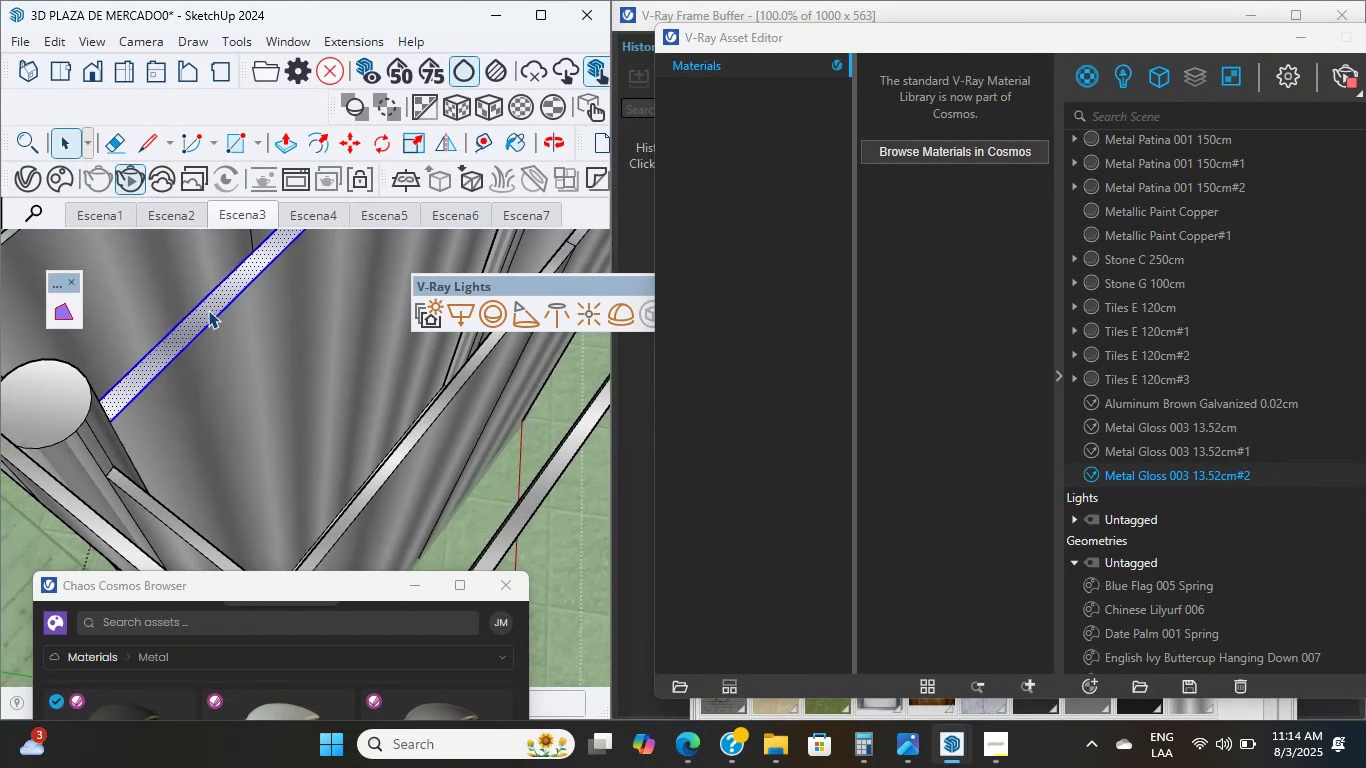 
scroll: coordinate [208, 314], scroll_direction: down, amount: 8.0
 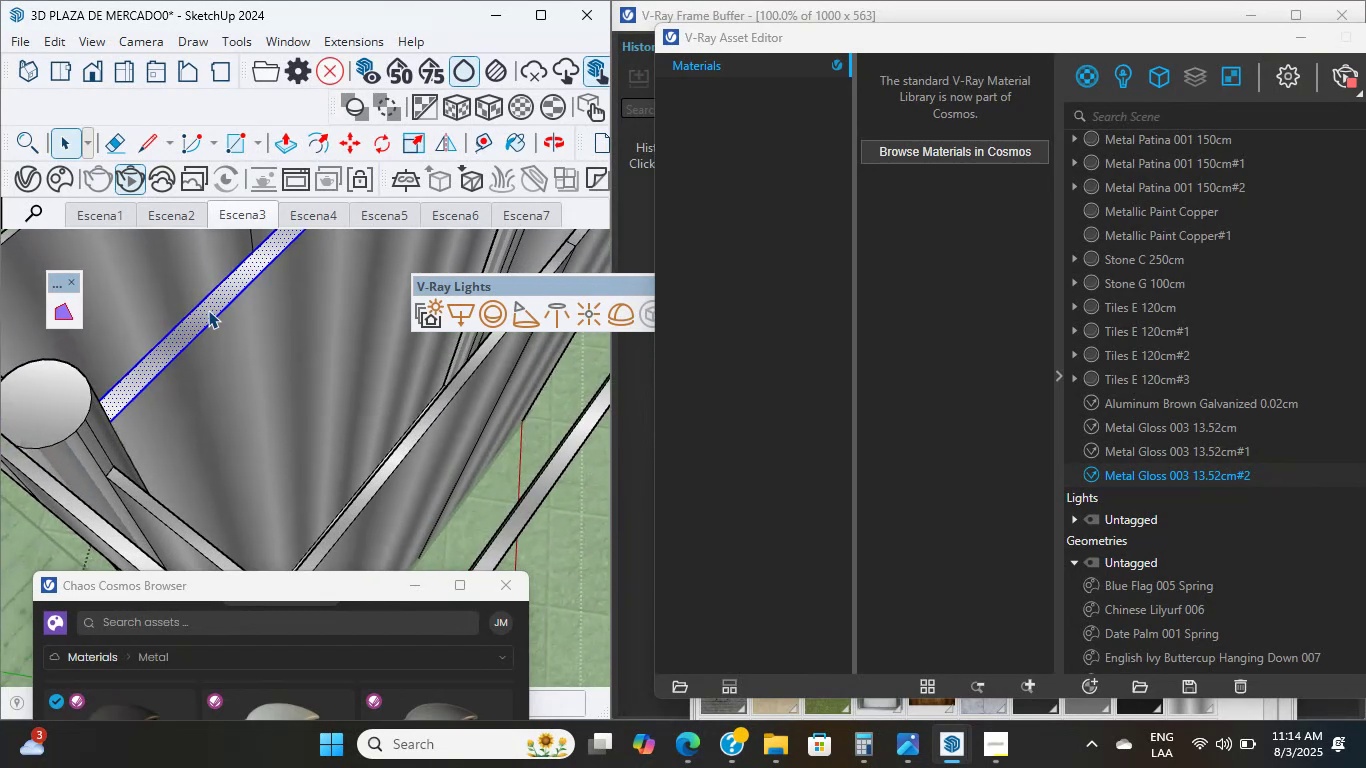 
hold_key(key=ShiftLeft, duration=0.66)
 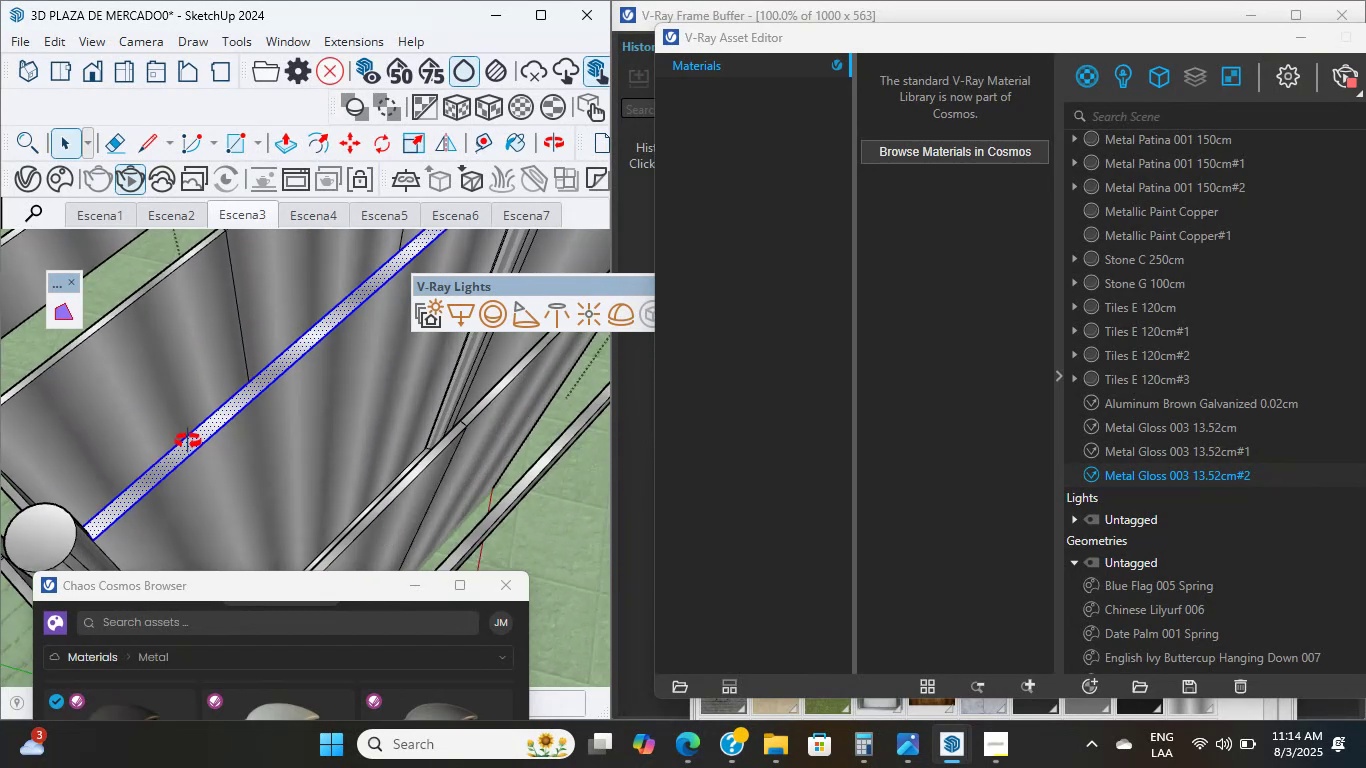 
scroll: coordinate [188, 441], scroll_direction: up, amount: 1.0
 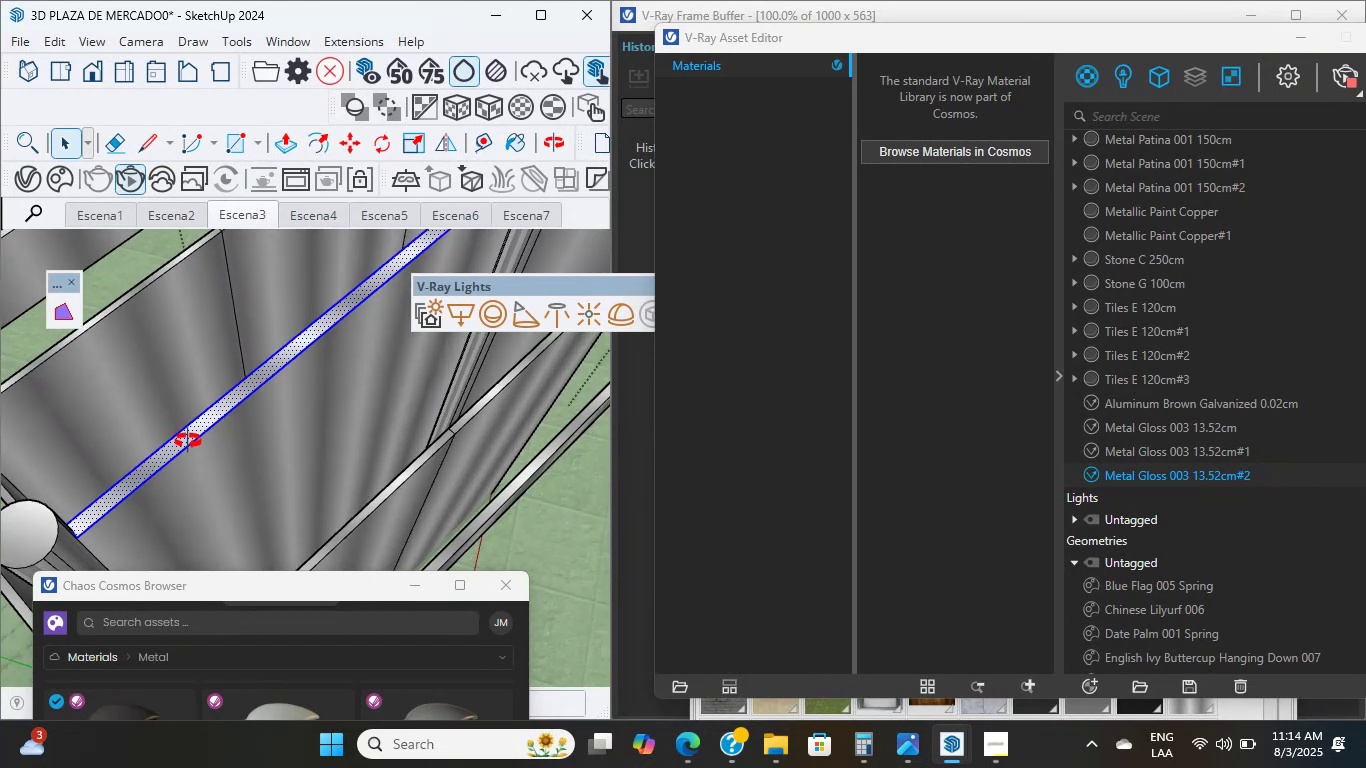 
key(P)
 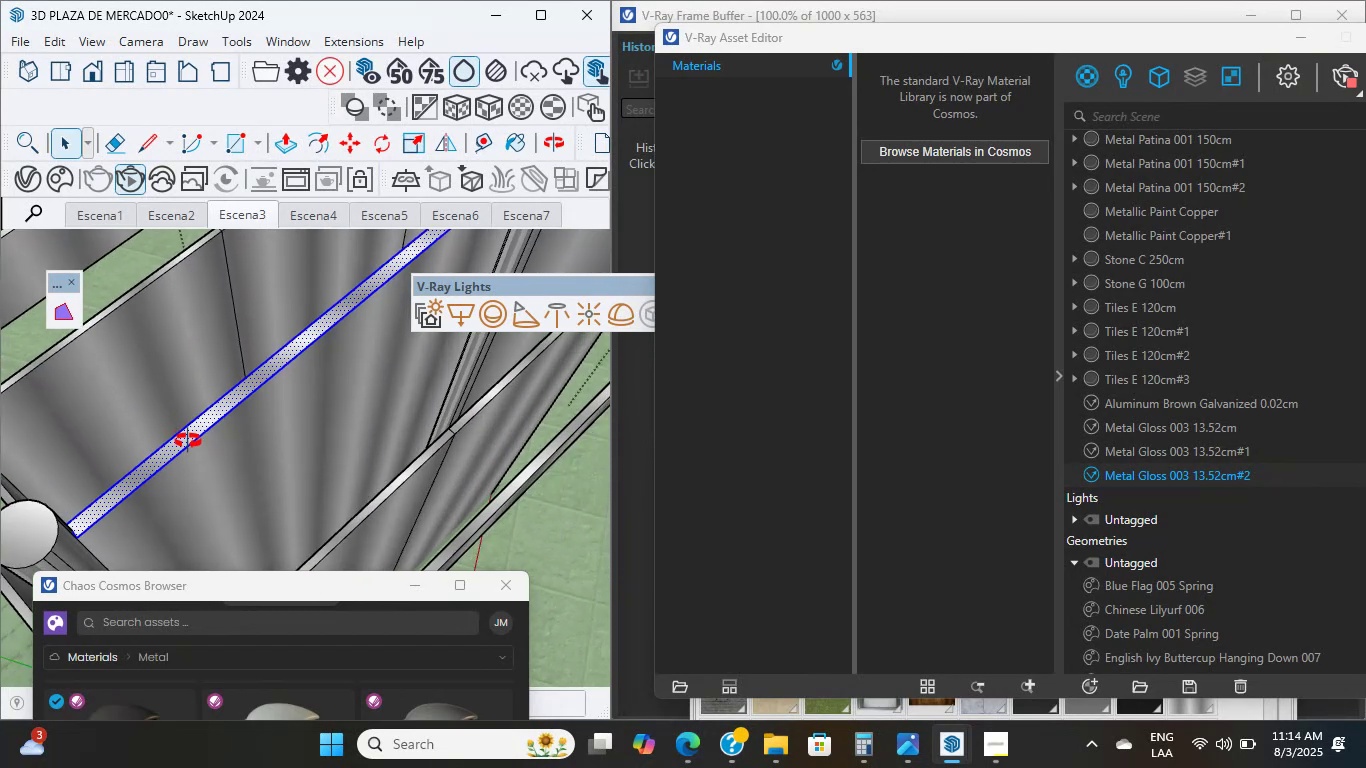 
scroll: coordinate [184, 426], scroll_direction: up, amount: 10.0
 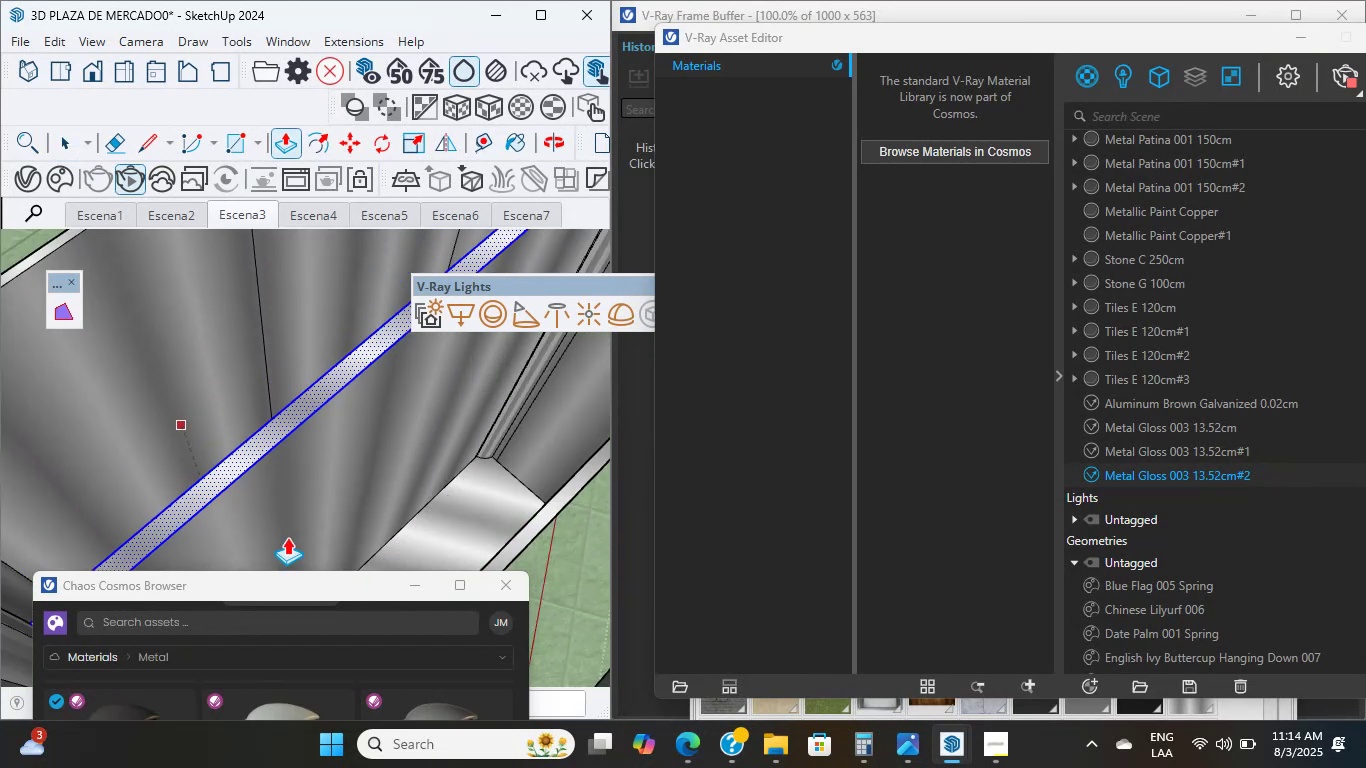 
left_click([184, 426])
 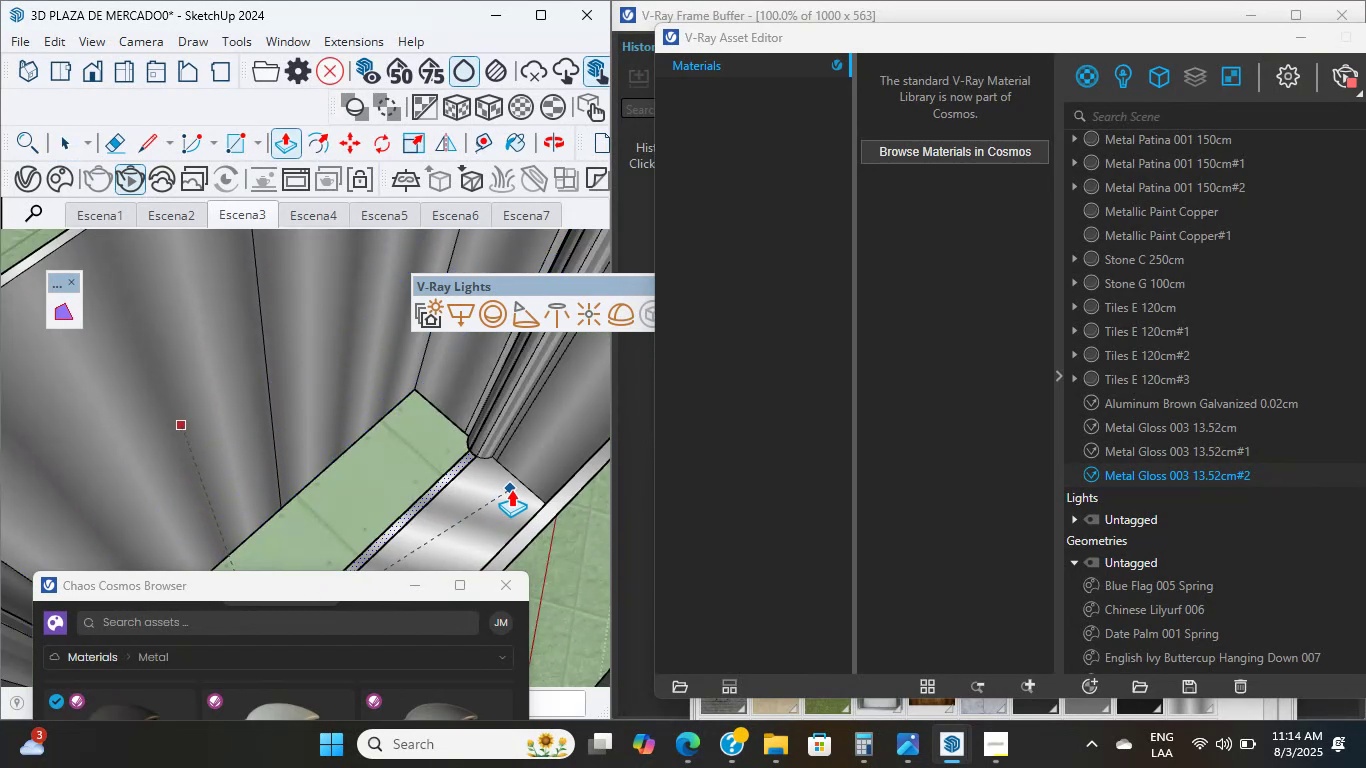 
scroll: coordinate [314, 469], scroll_direction: down, amount: 7.0
 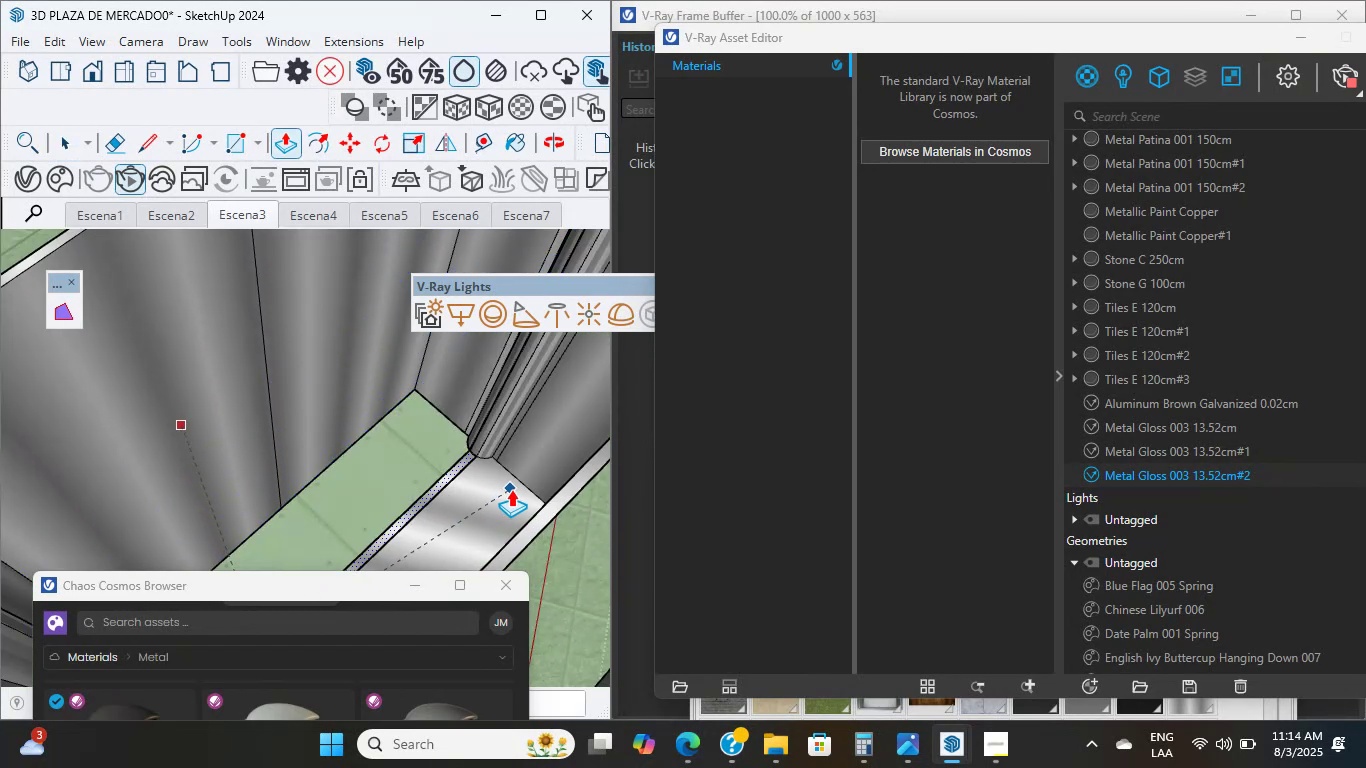 
left_click([511, 489])
 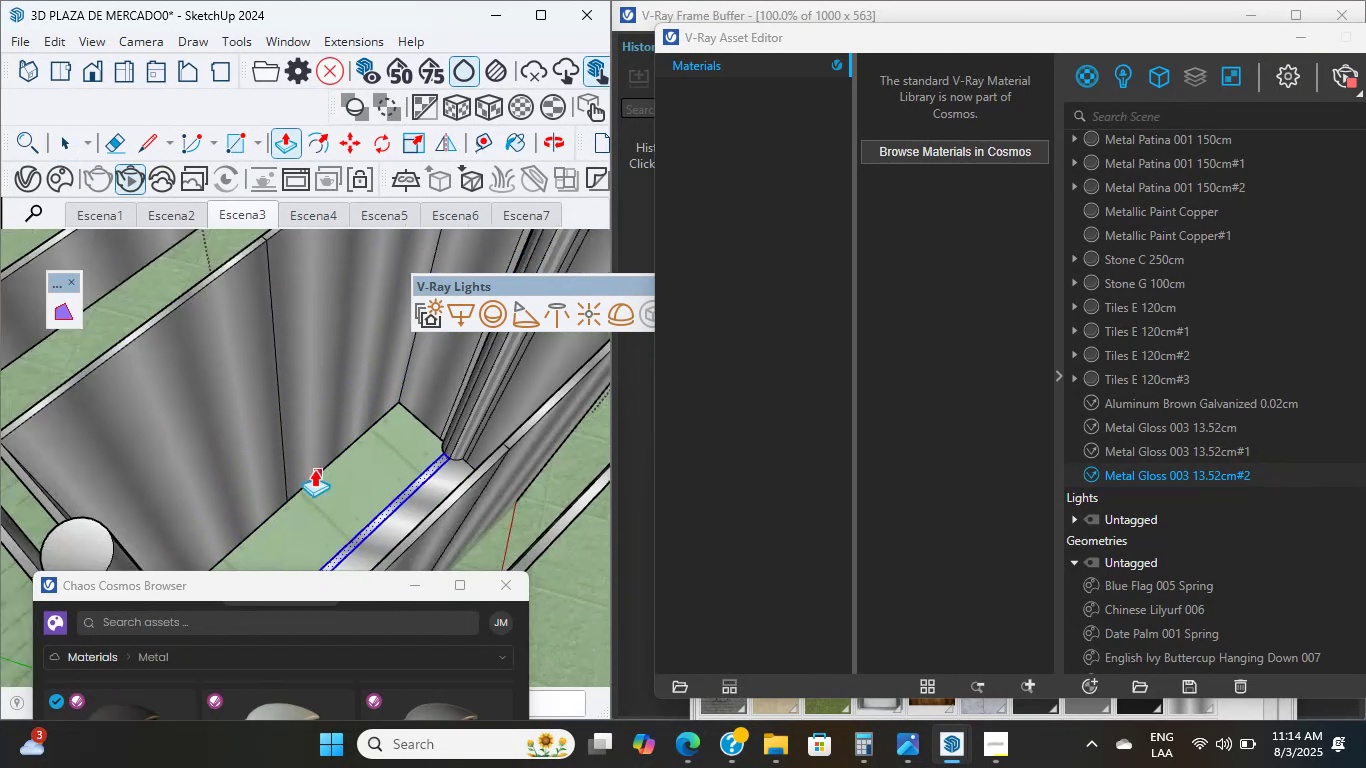 
scroll: coordinate [247, 478], scroll_direction: down, amount: 4.0
 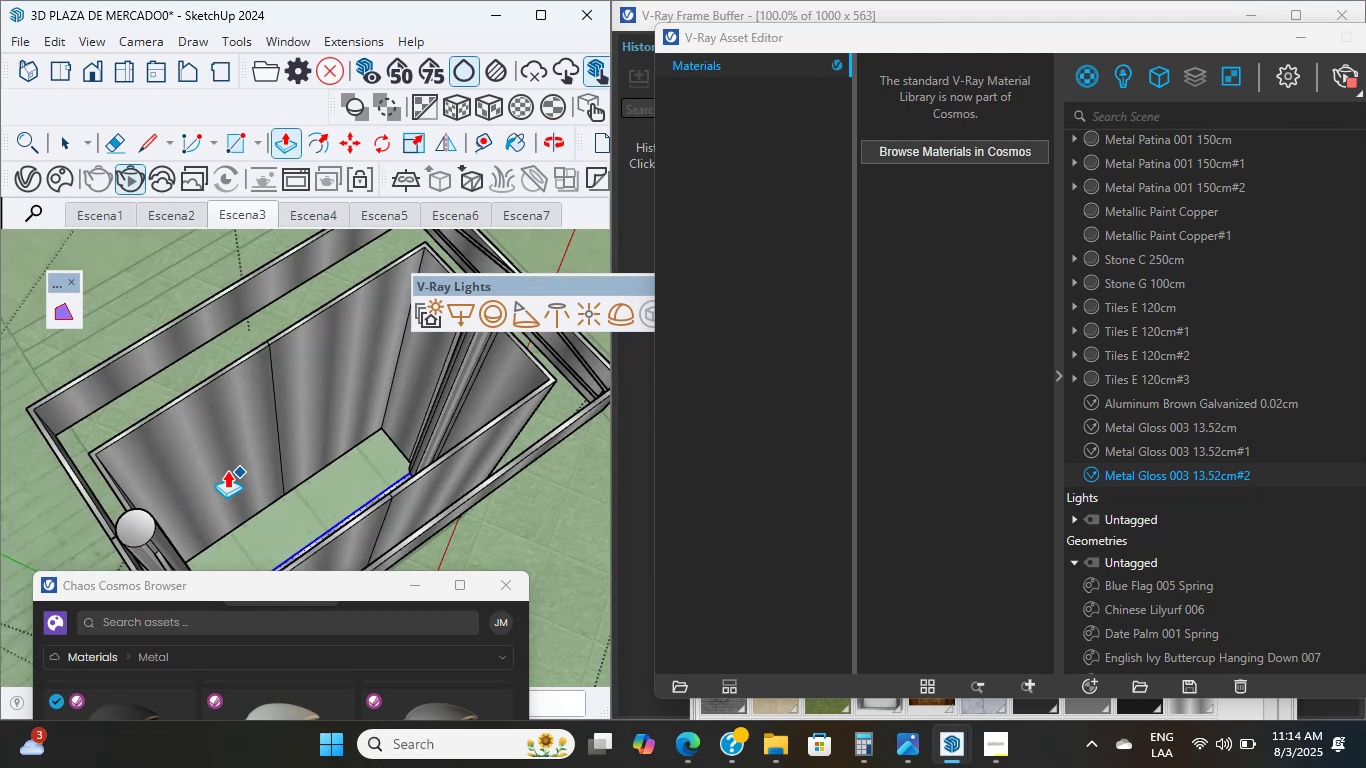 
scroll: coordinate [294, 427], scroll_direction: up, amount: 11.0
 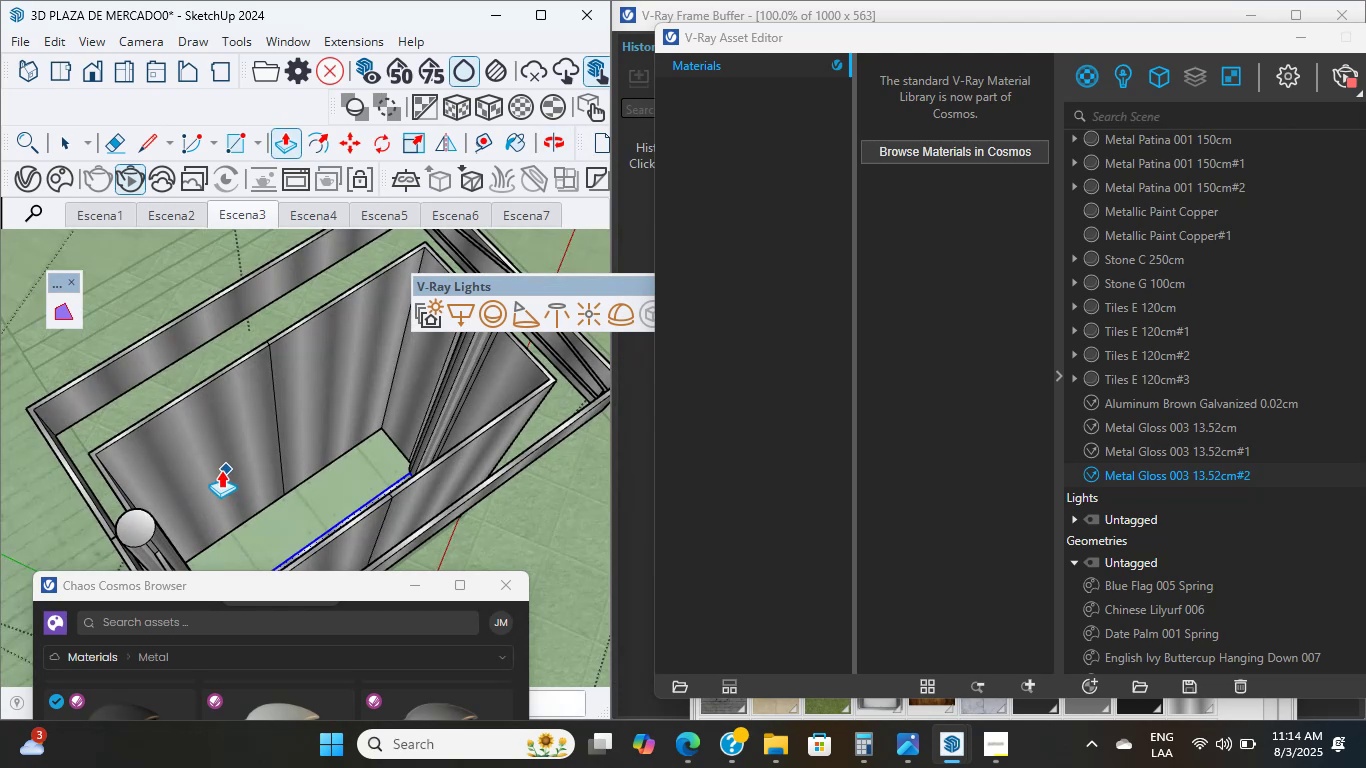 
hold_key(key=ShiftLeft, duration=0.96)
scroll: coordinate [272, 469], scroll_direction: down, amount: 19.0
 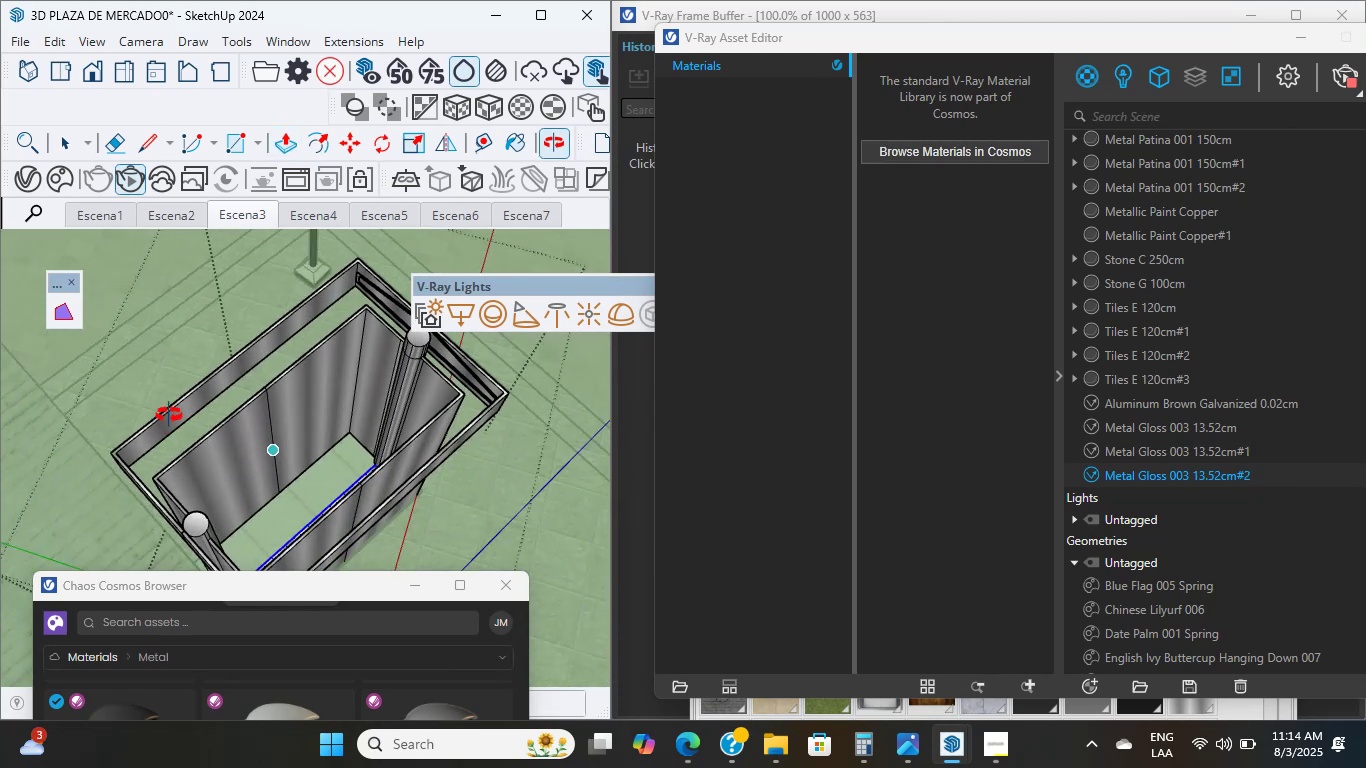 
scroll: coordinate [367, 404], scroll_direction: up, amount: 6.0
 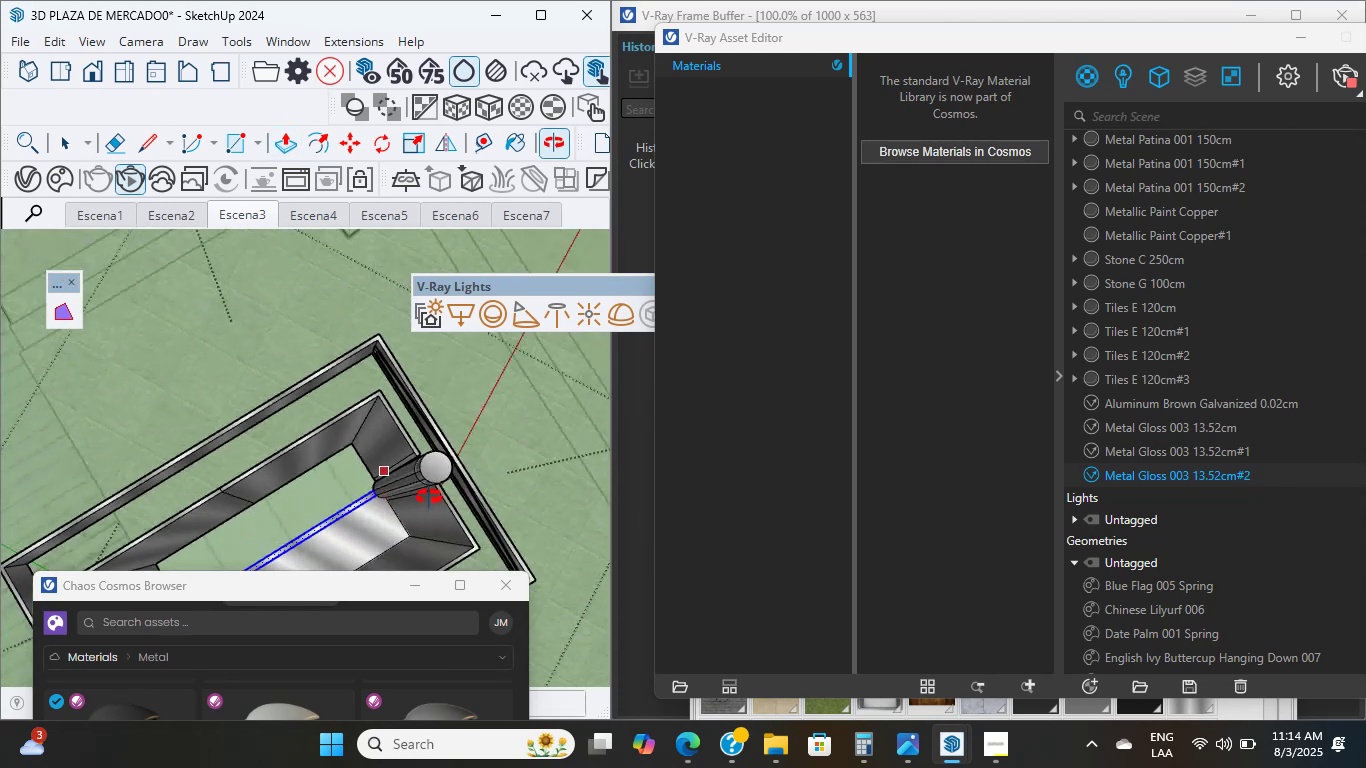 
scroll: coordinate [230, 508], scroll_direction: down, amount: 18.0
 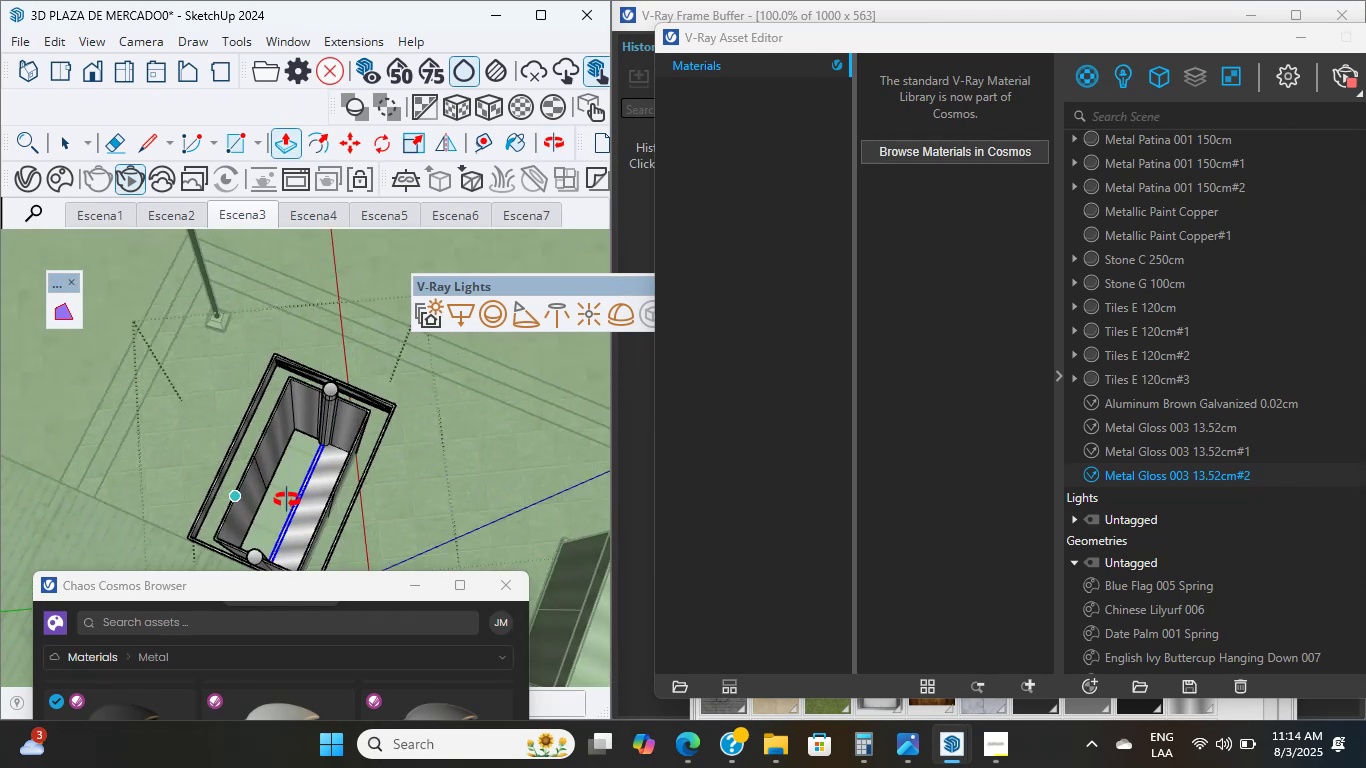 
hold_key(key=ShiftLeft, duration=1.07)
 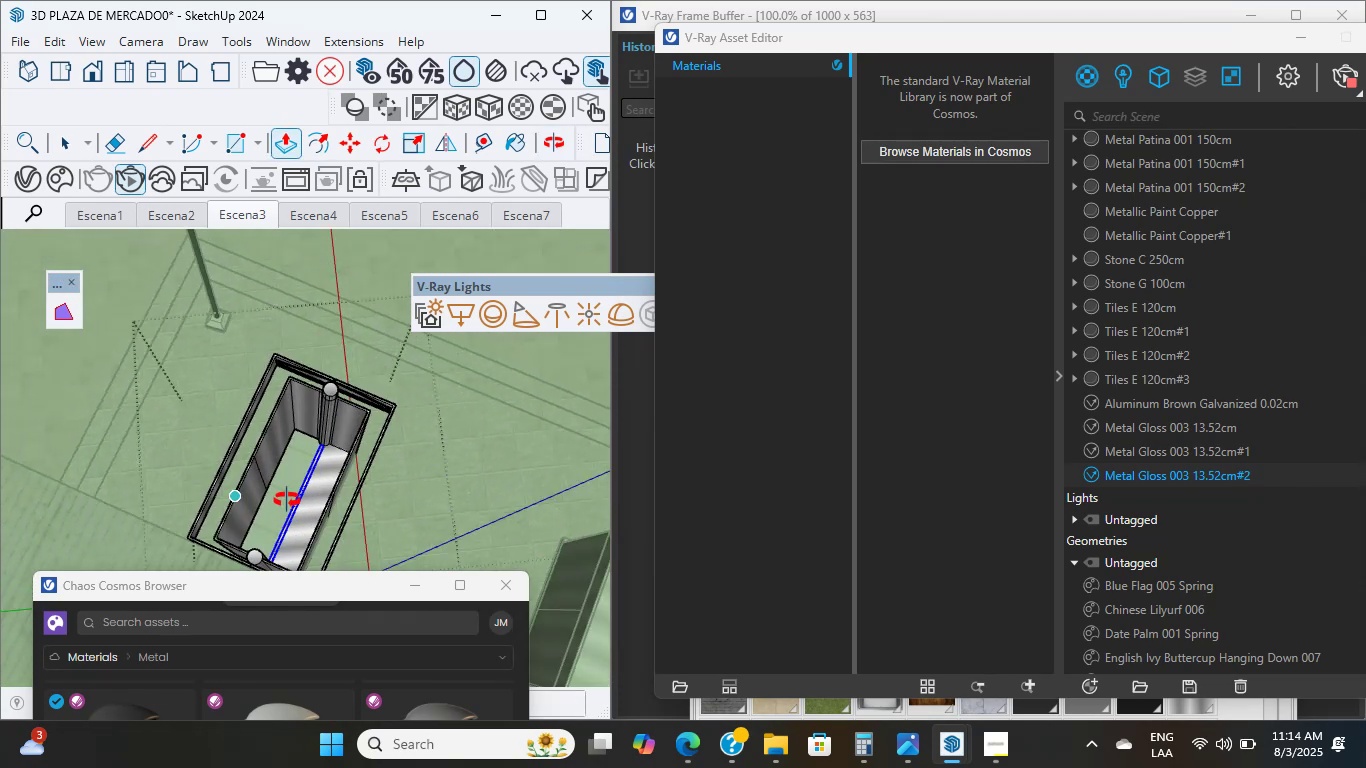 
scroll: coordinate [314, 474], scroll_direction: up, amount: 25.0
 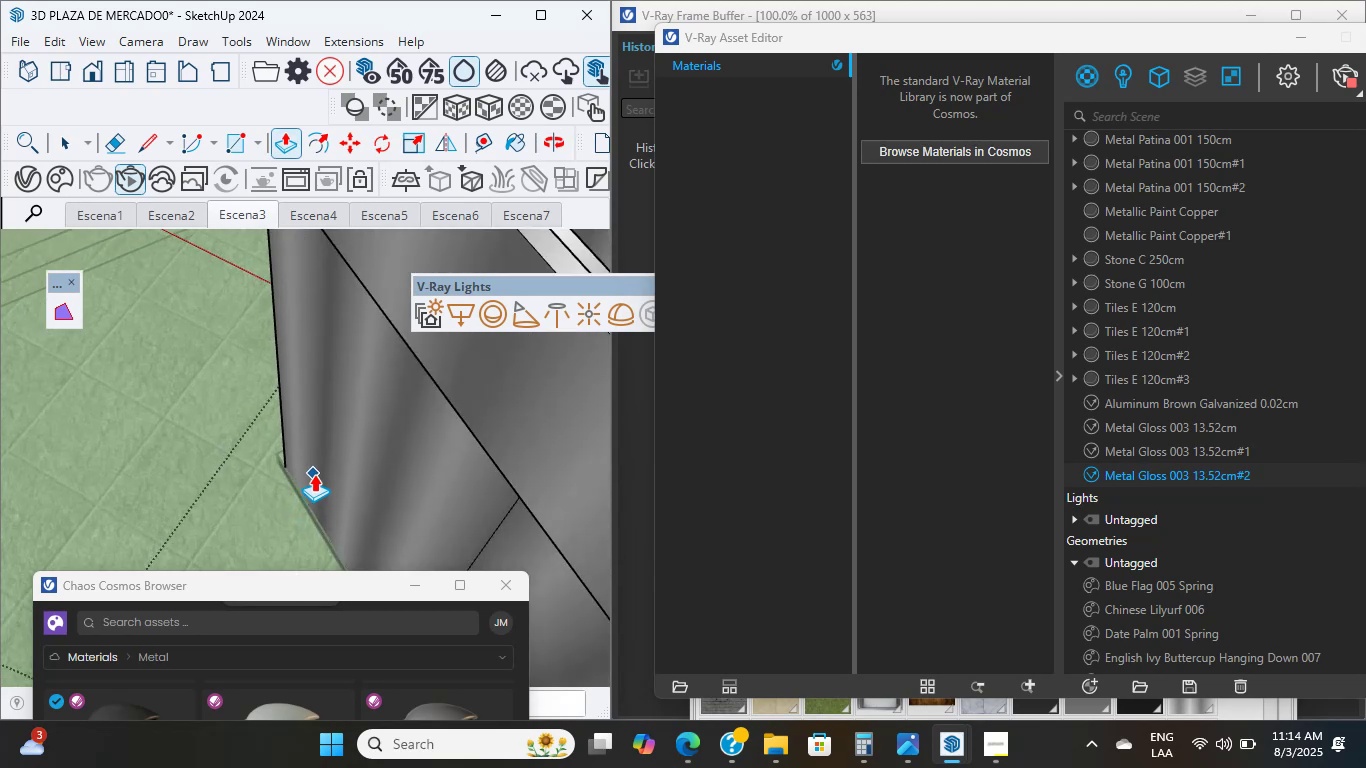 
middle_click([314, 474])
 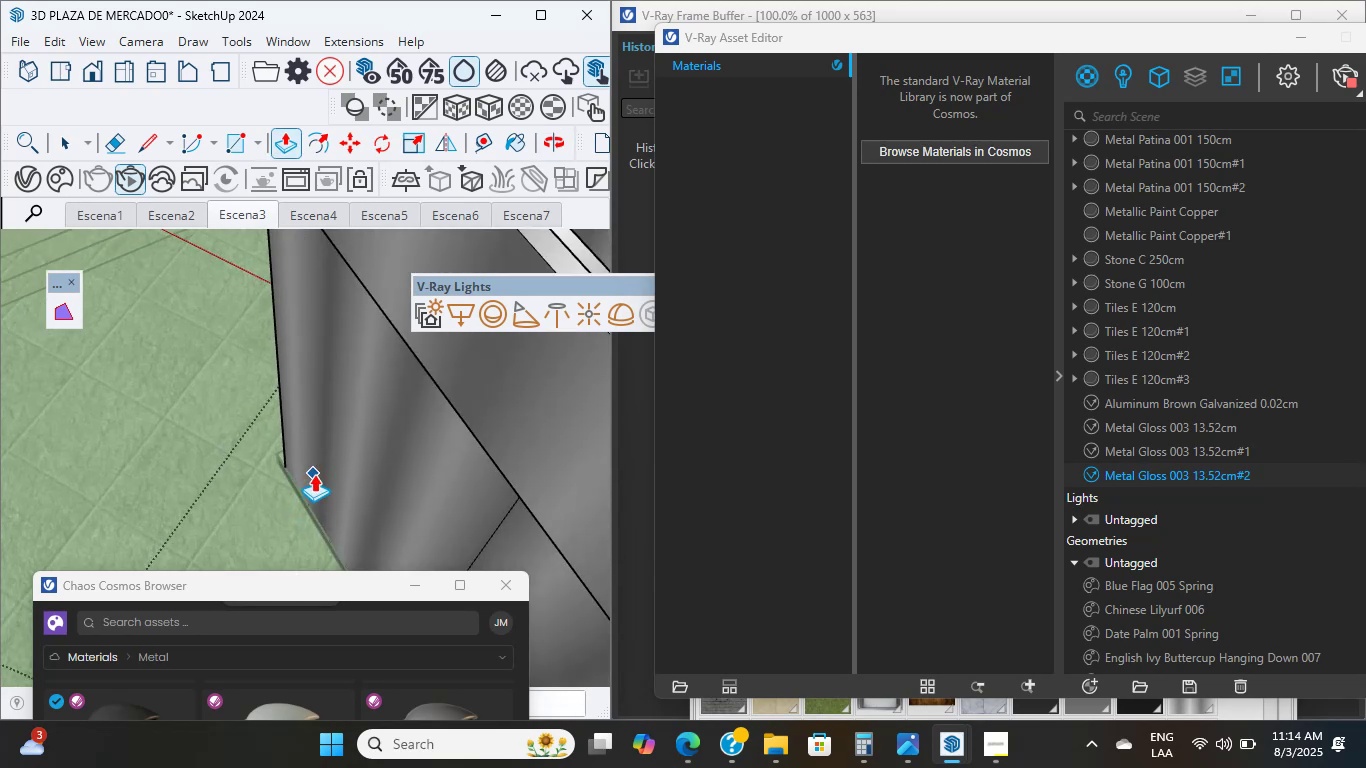 
scroll: coordinate [307, 470], scroll_direction: down, amount: 12.0
 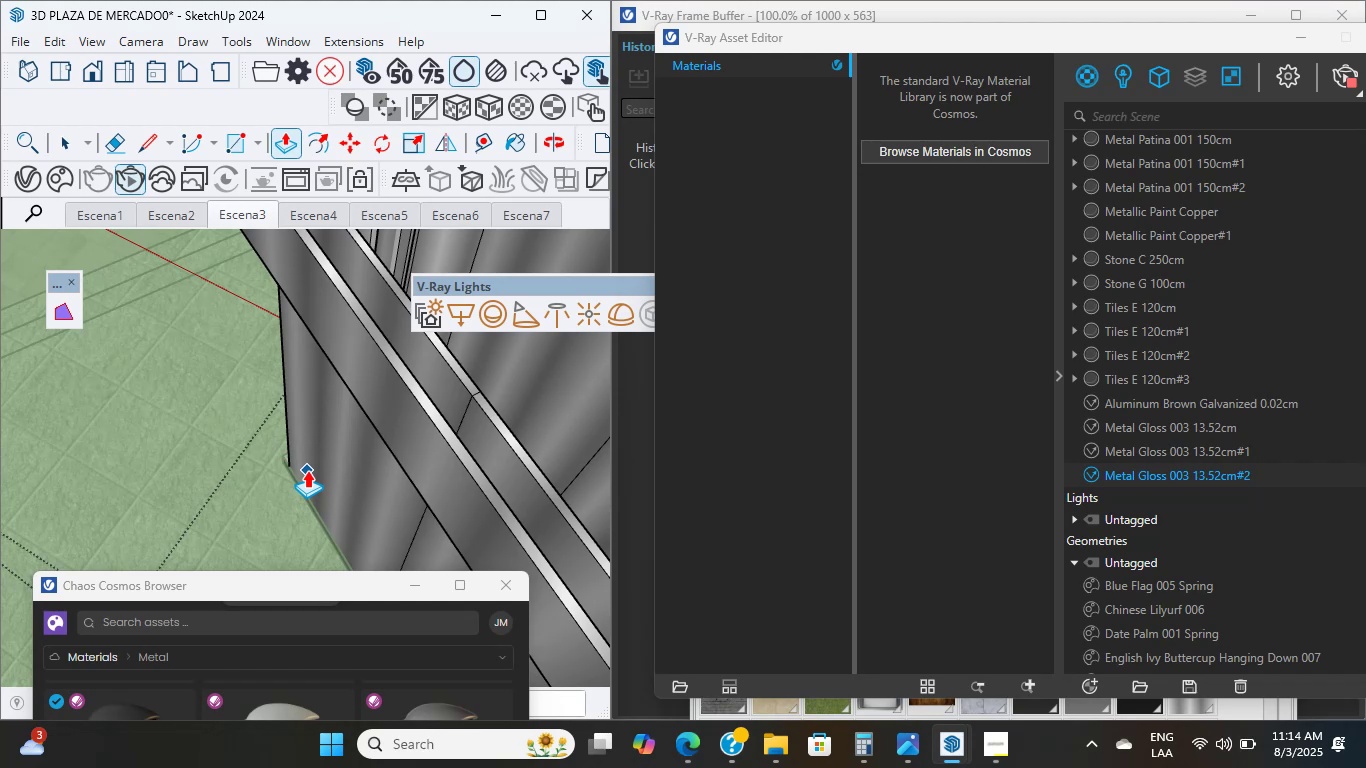 
wait(7.81)
 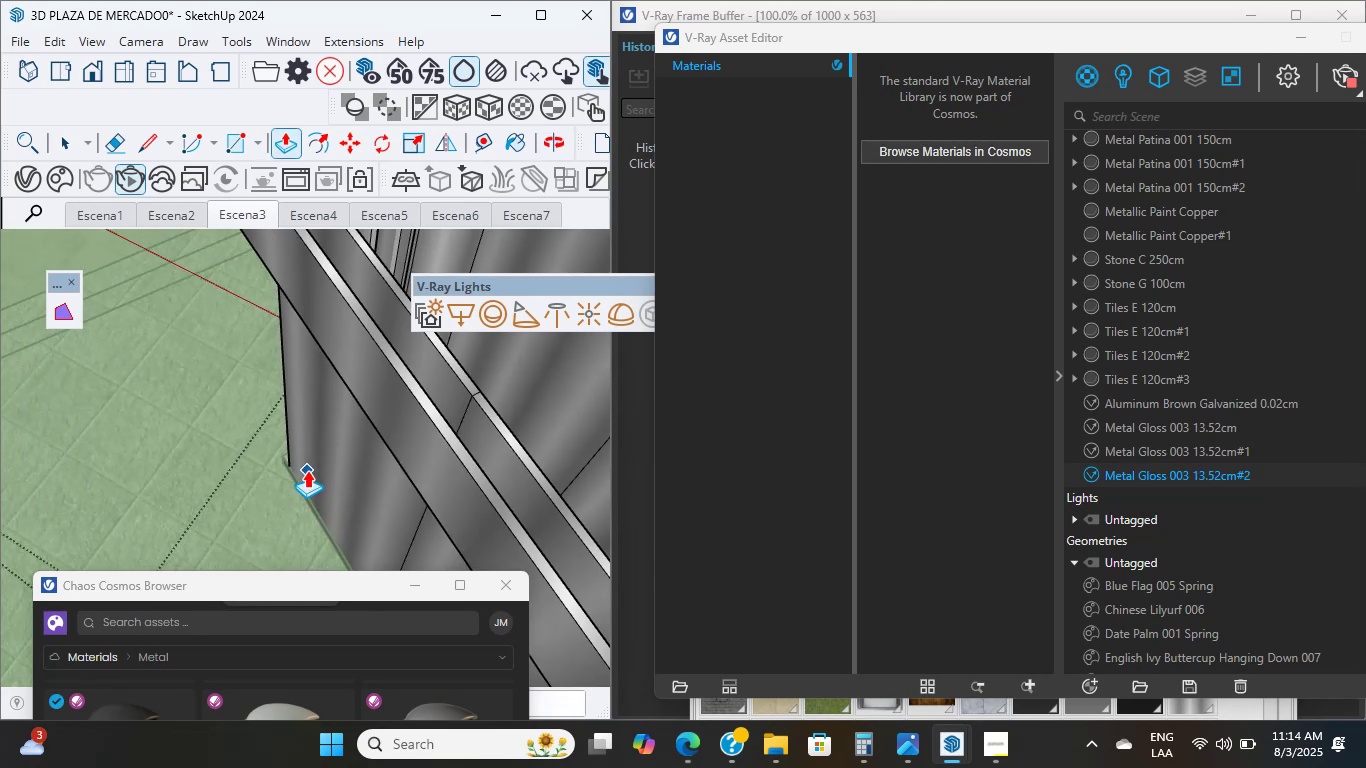 
scroll: coordinate [268, 482], scroll_direction: up, amount: 1.0
 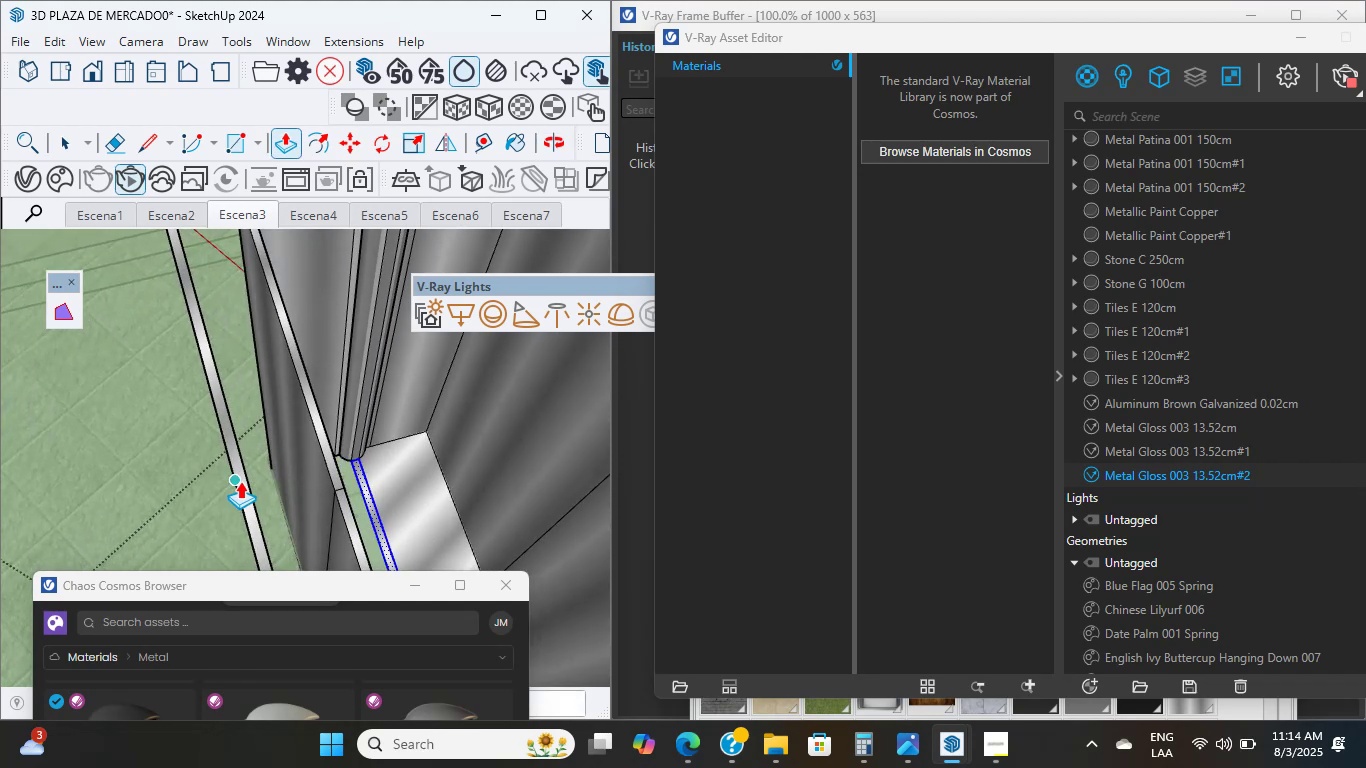 
wait(9.14)
 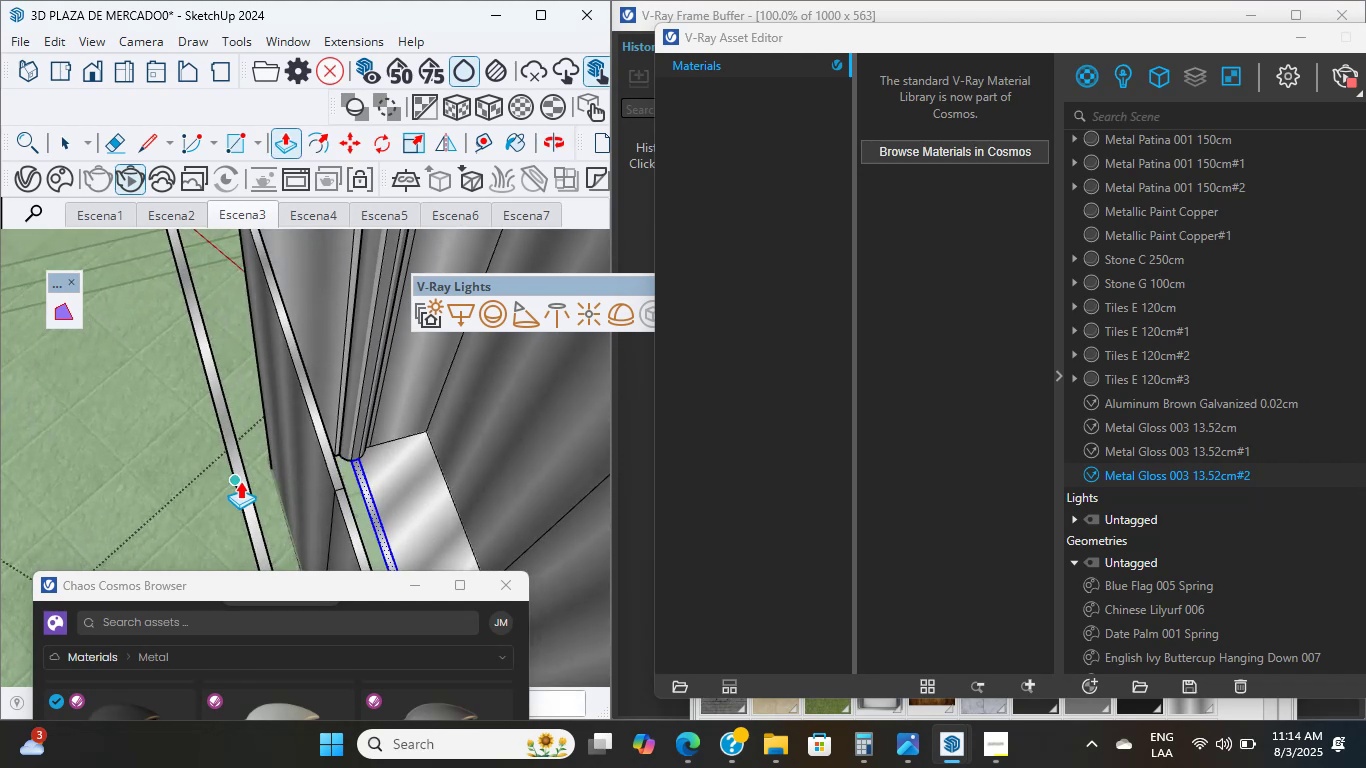 
scroll: coordinate [326, 538], scroll_direction: up, amount: 12.0
 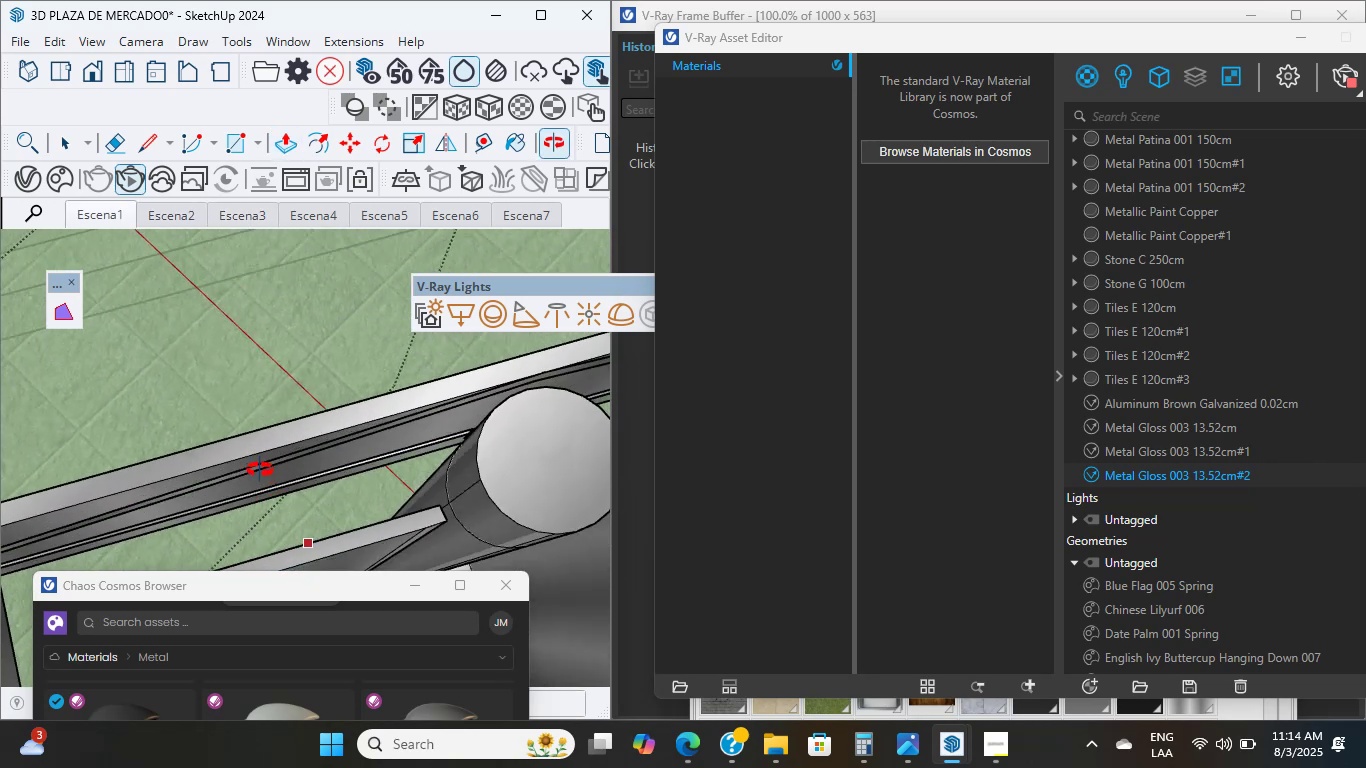 
scroll: coordinate [279, 500], scroll_direction: down, amount: 3.0
 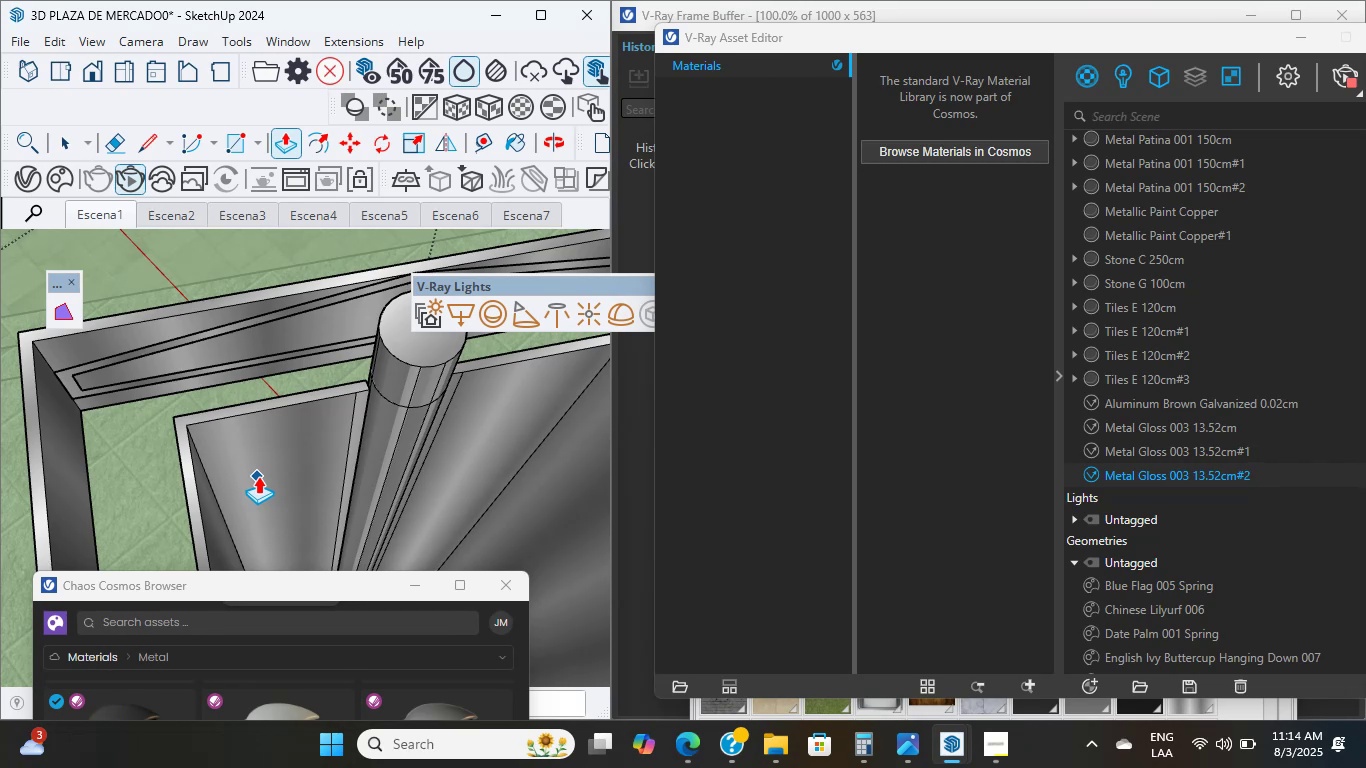 
wait(14.5)
 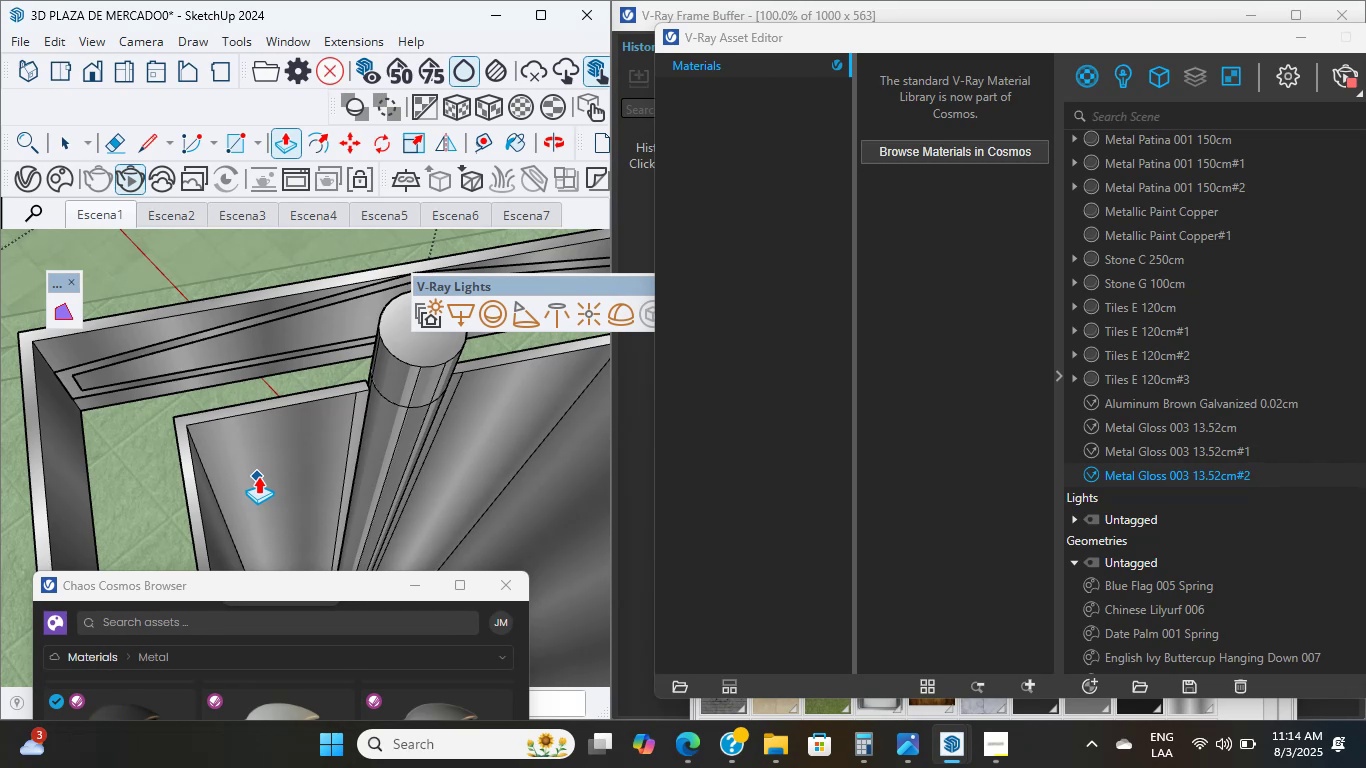 
scroll: coordinate [326, 384], scroll_direction: up, amount: 8.0
 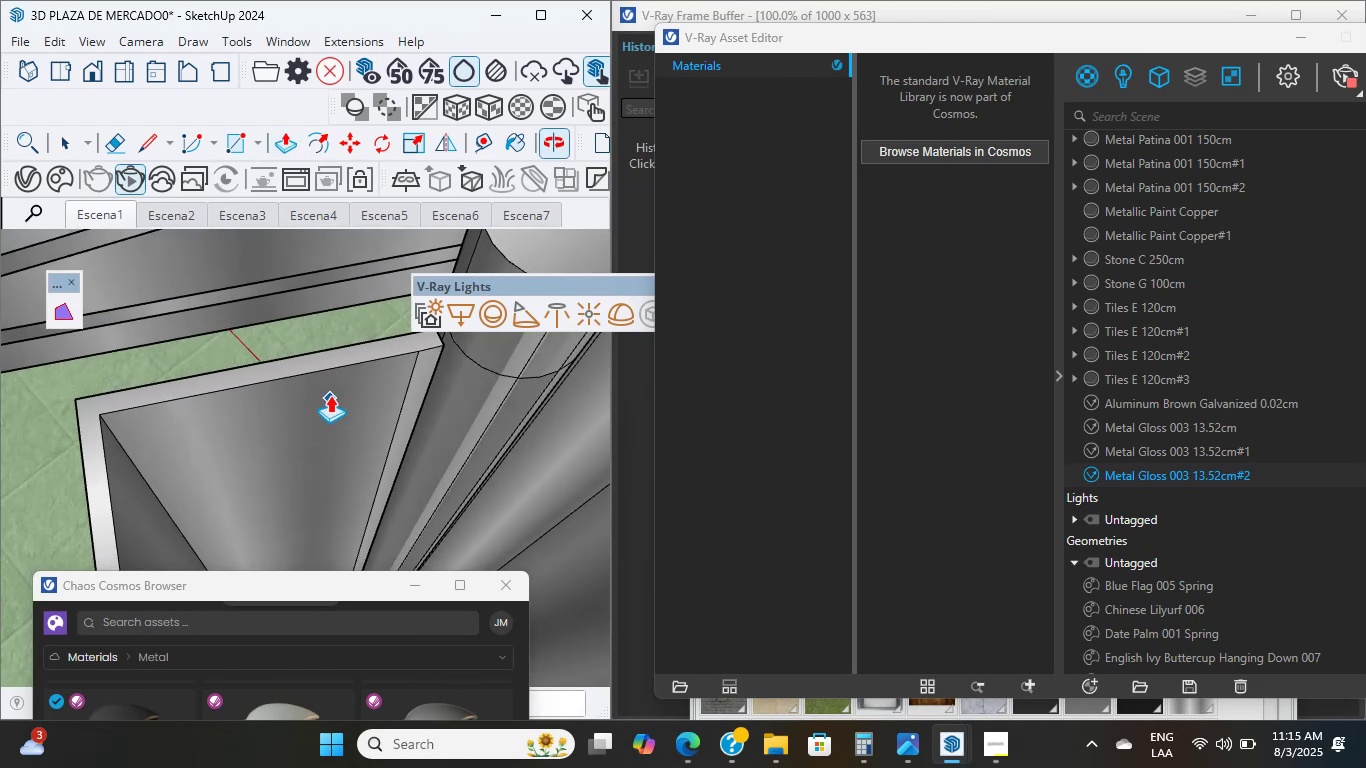 
hold_key(key=ShiftLeft, duration=0.51)
 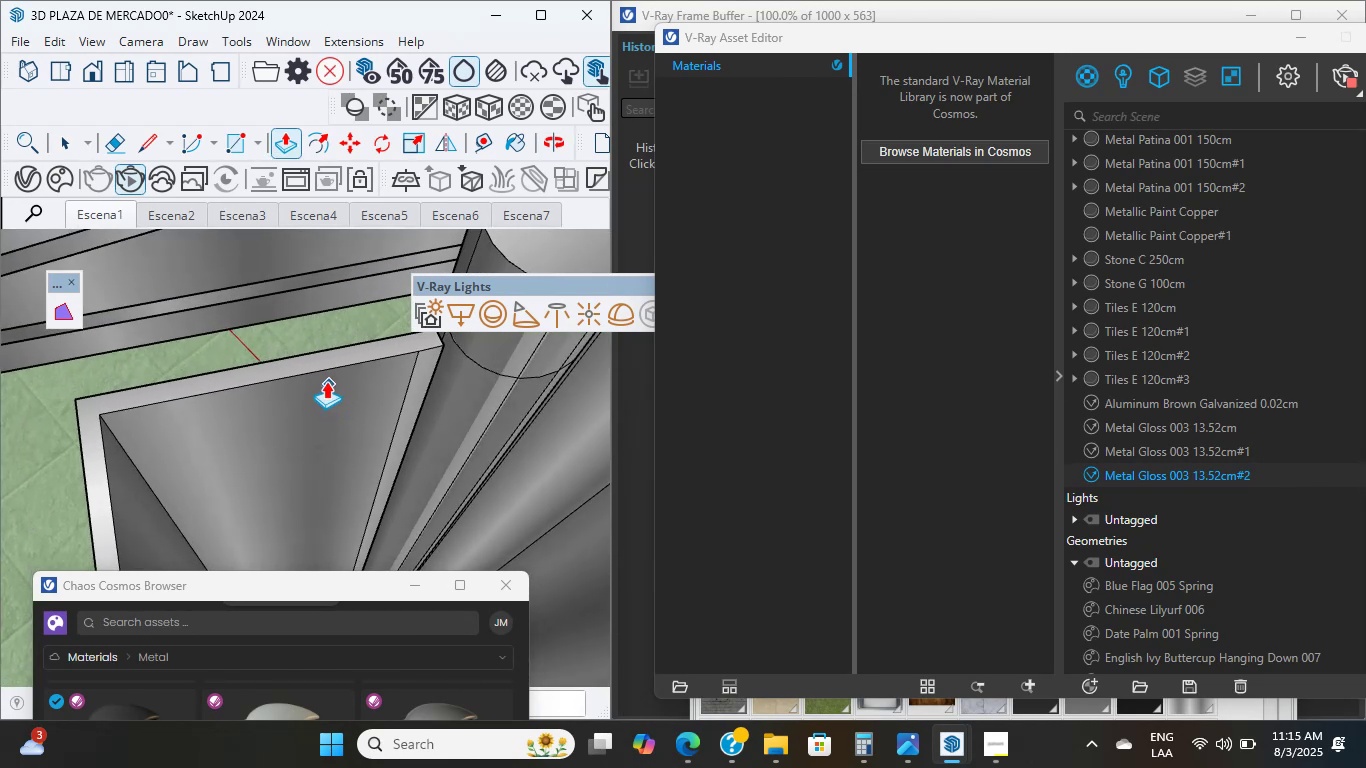 
key(P)
 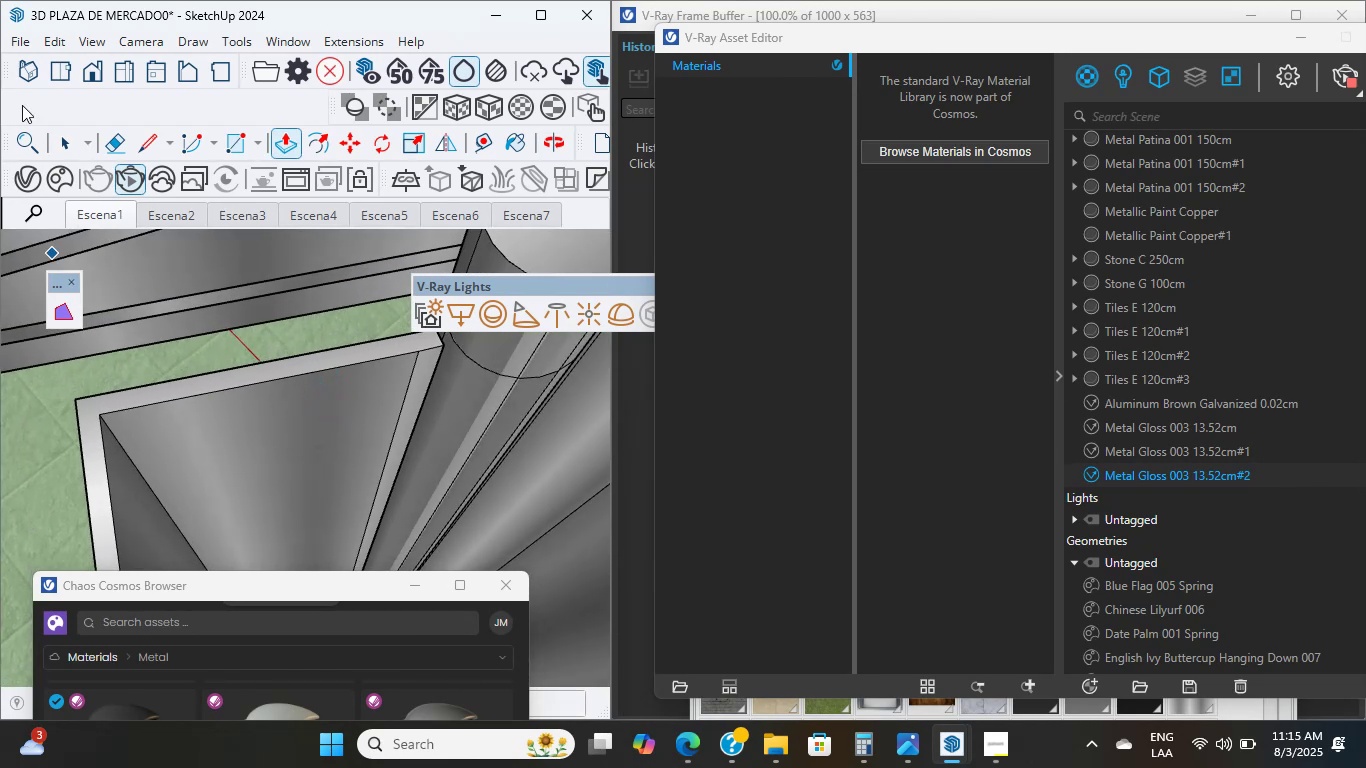 
left_click([257, 387])
 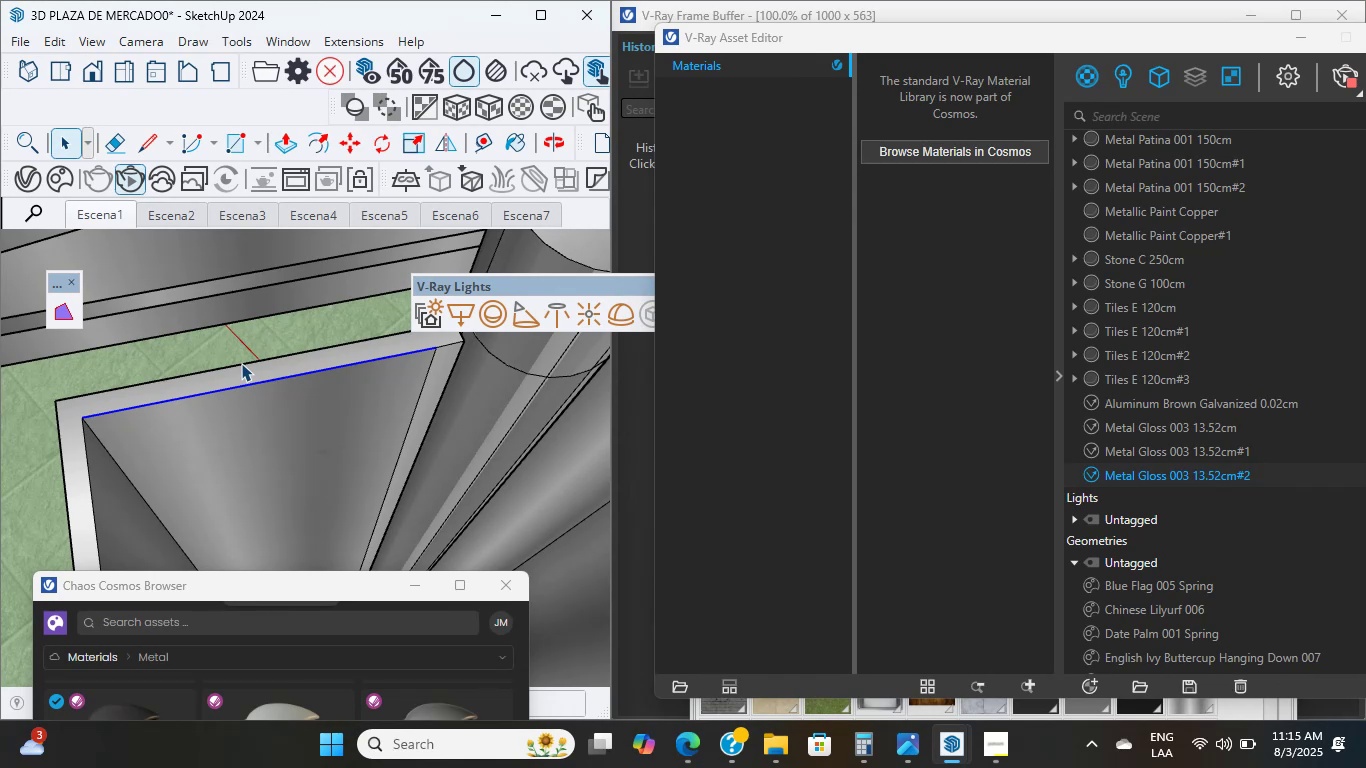 
scroll: coordinate [213, 359], scroll_direction: down, amount: 33.0
 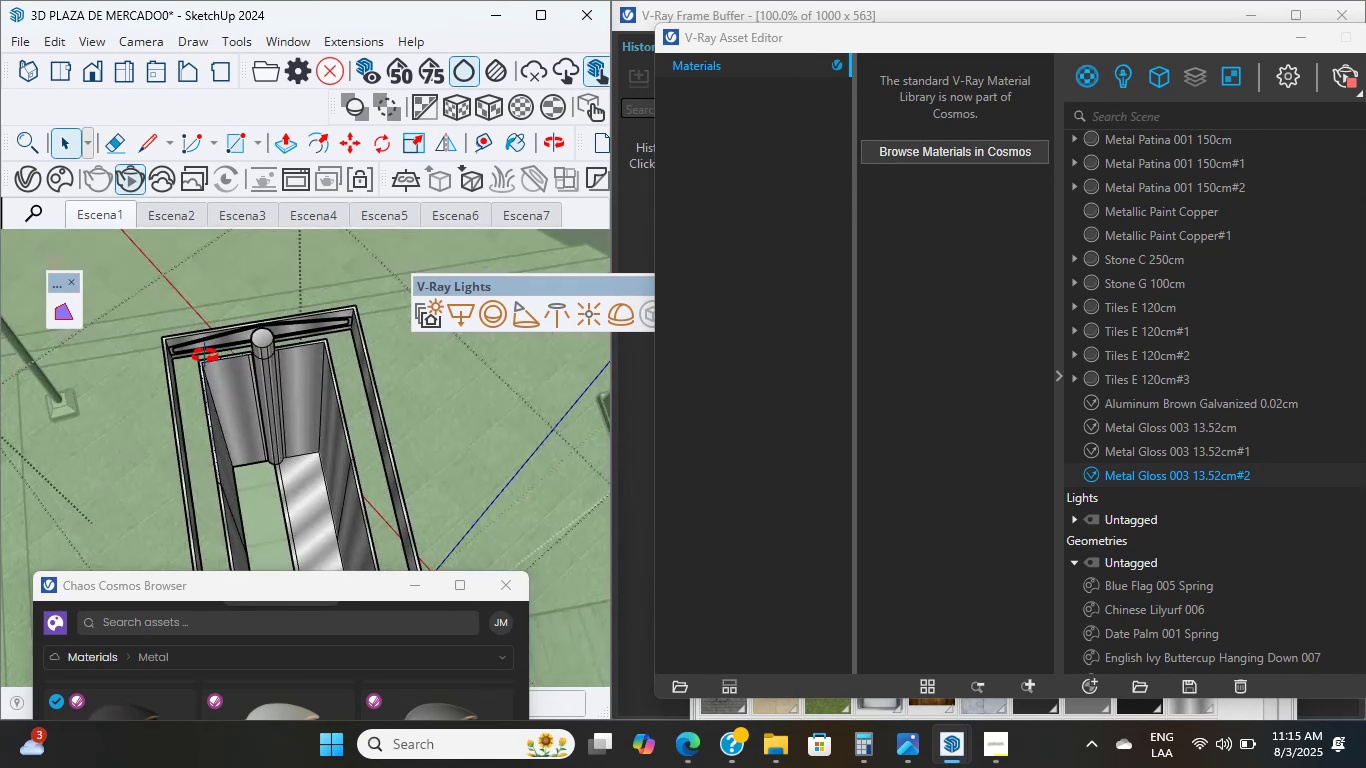 
left_click([241, 363])
 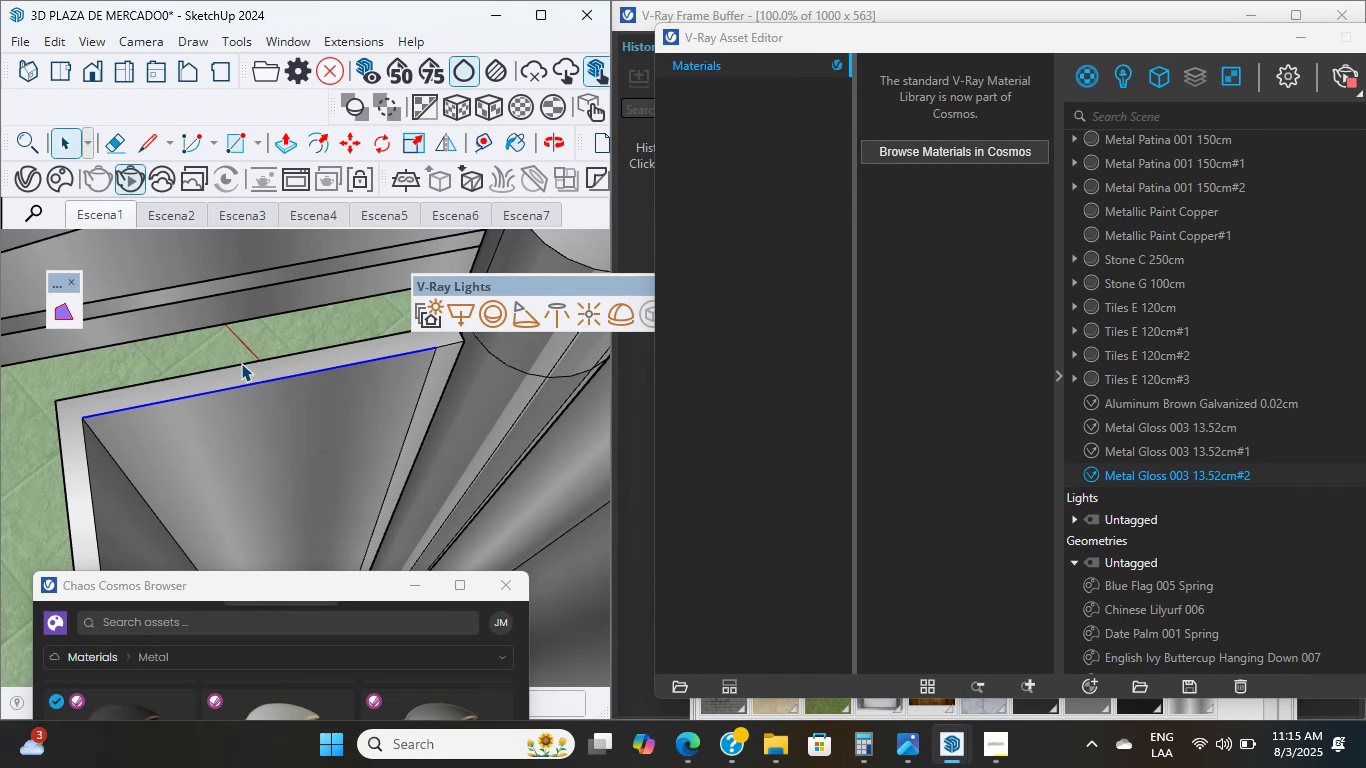 
left_click([241, 371])
 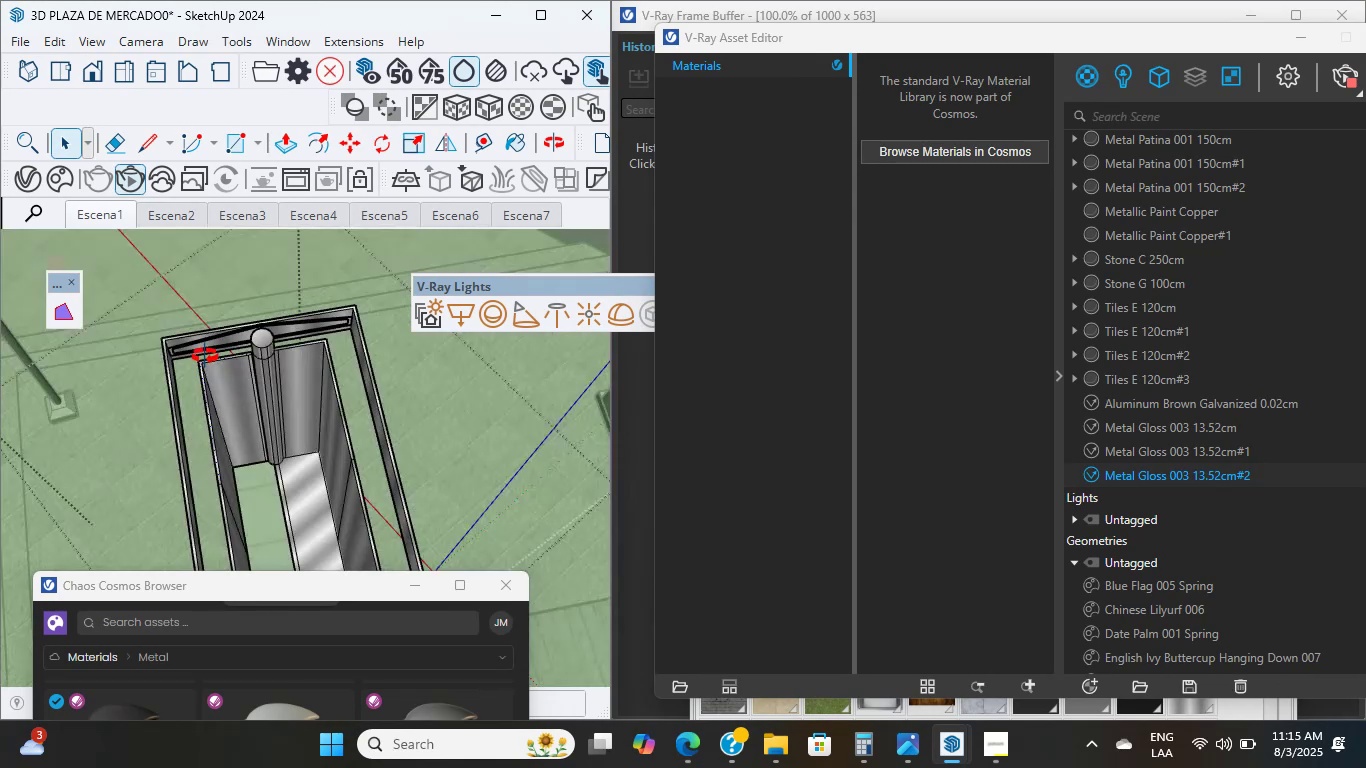 
scroll: coordinate [233, 429], scroll_direction: up, amount: 4.0
 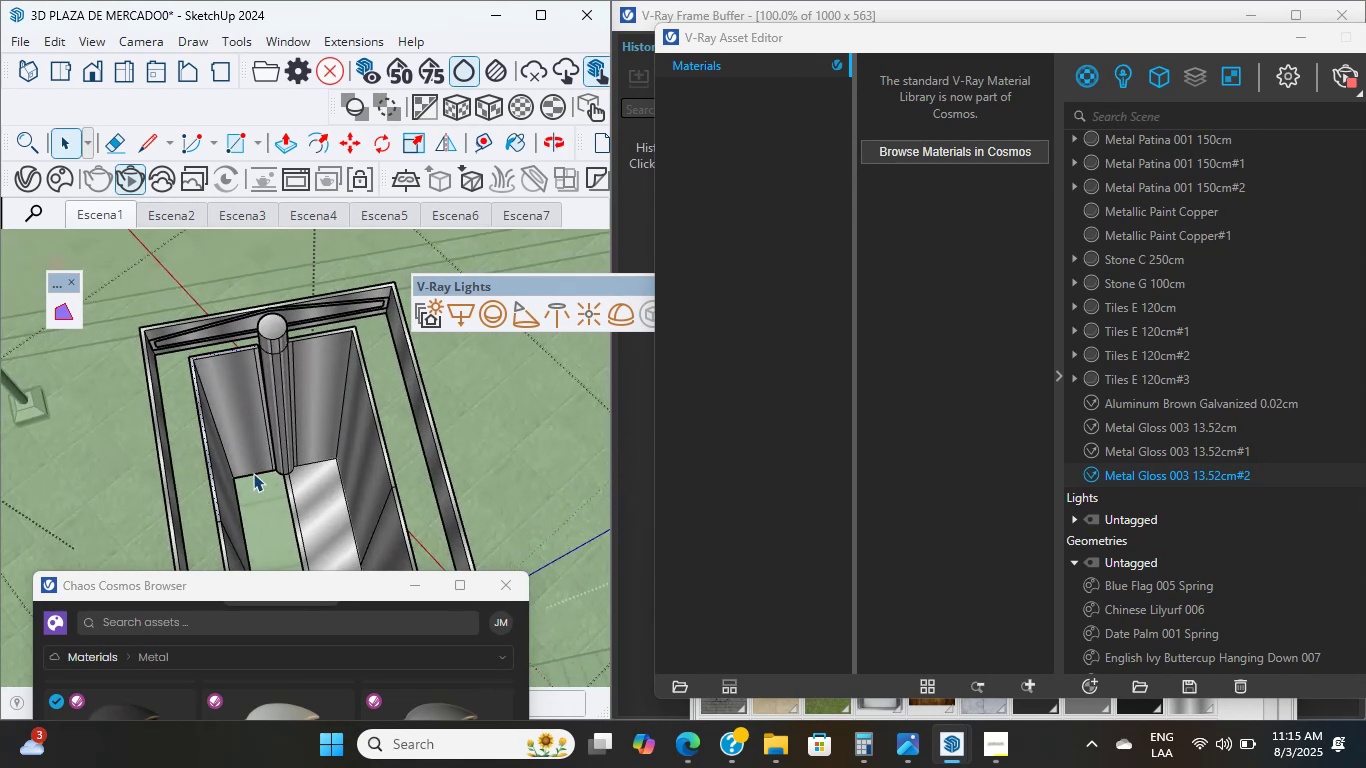 
middle_click([253, 473])
 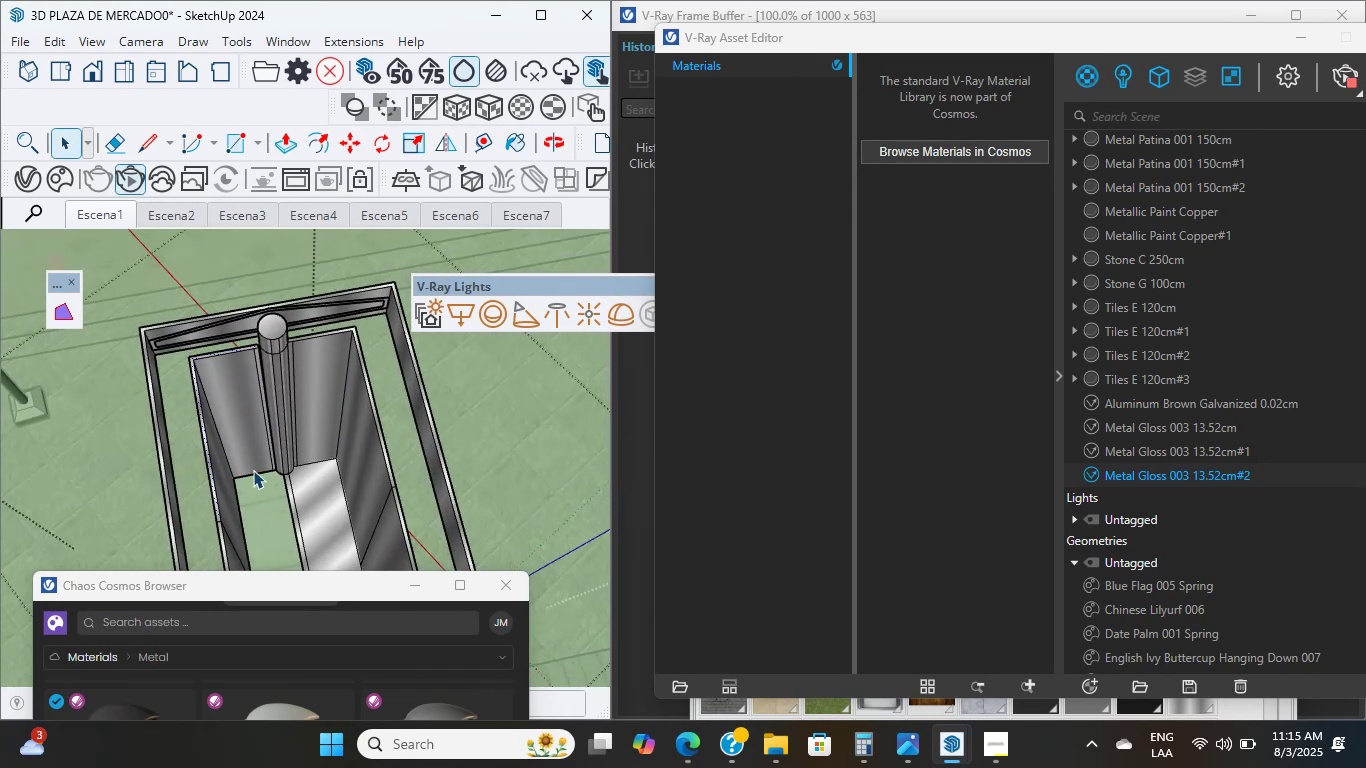 
scroll: coordinate [208, 481], scroll_direction: down, amount: 1.0
 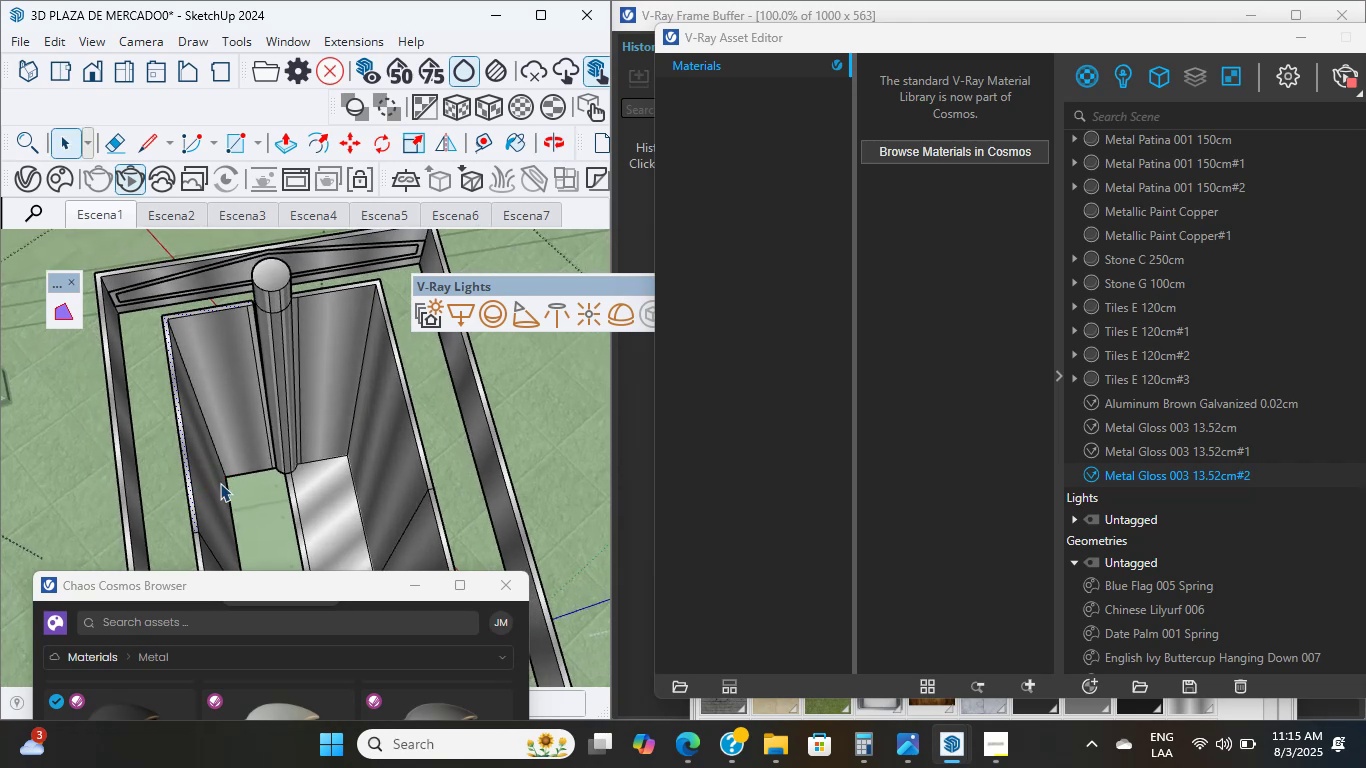 
scroll: coordinate [332, 447], scroll_direction: up, amount: 19.0
 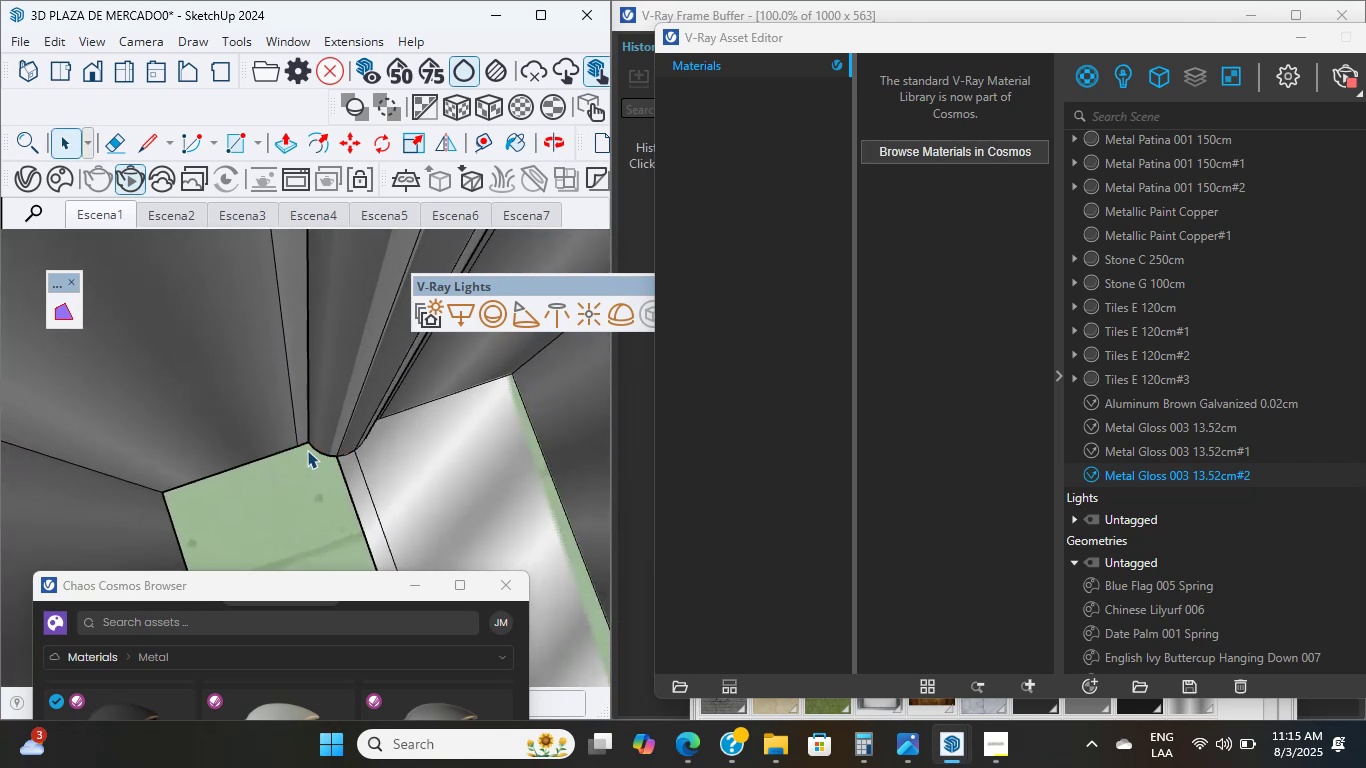 
middle_click([290, 507])
 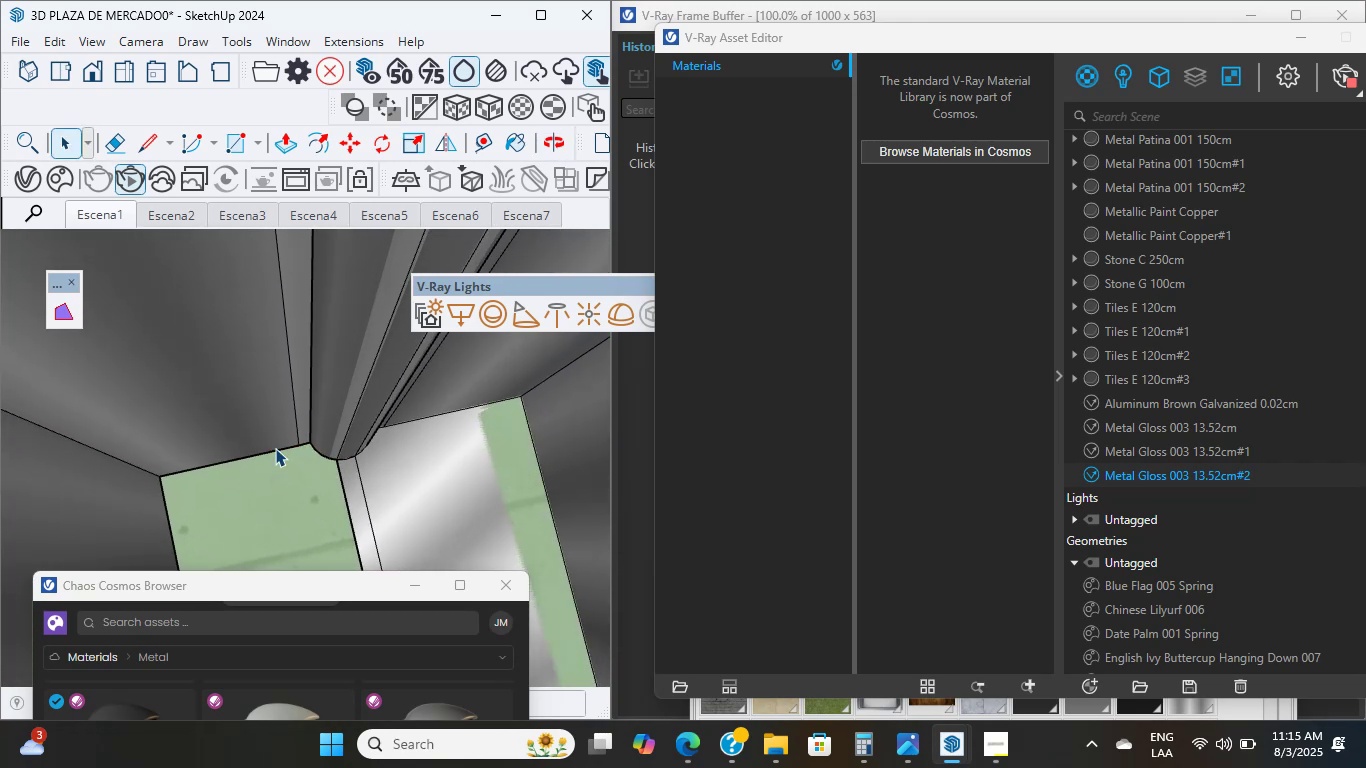 
scroll: coordinate [254, 429], scroll_direction: down, amount: 5.0
 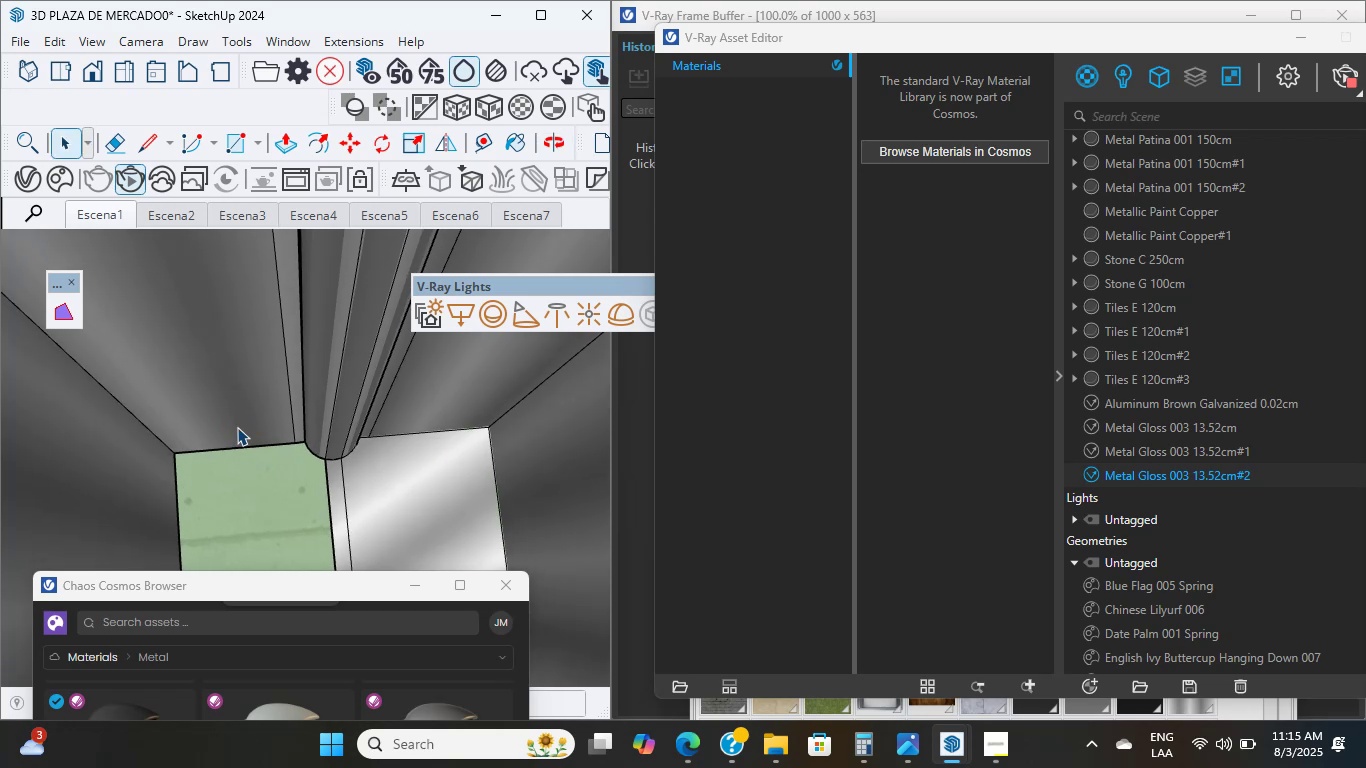 
middle_click([237, 427])
 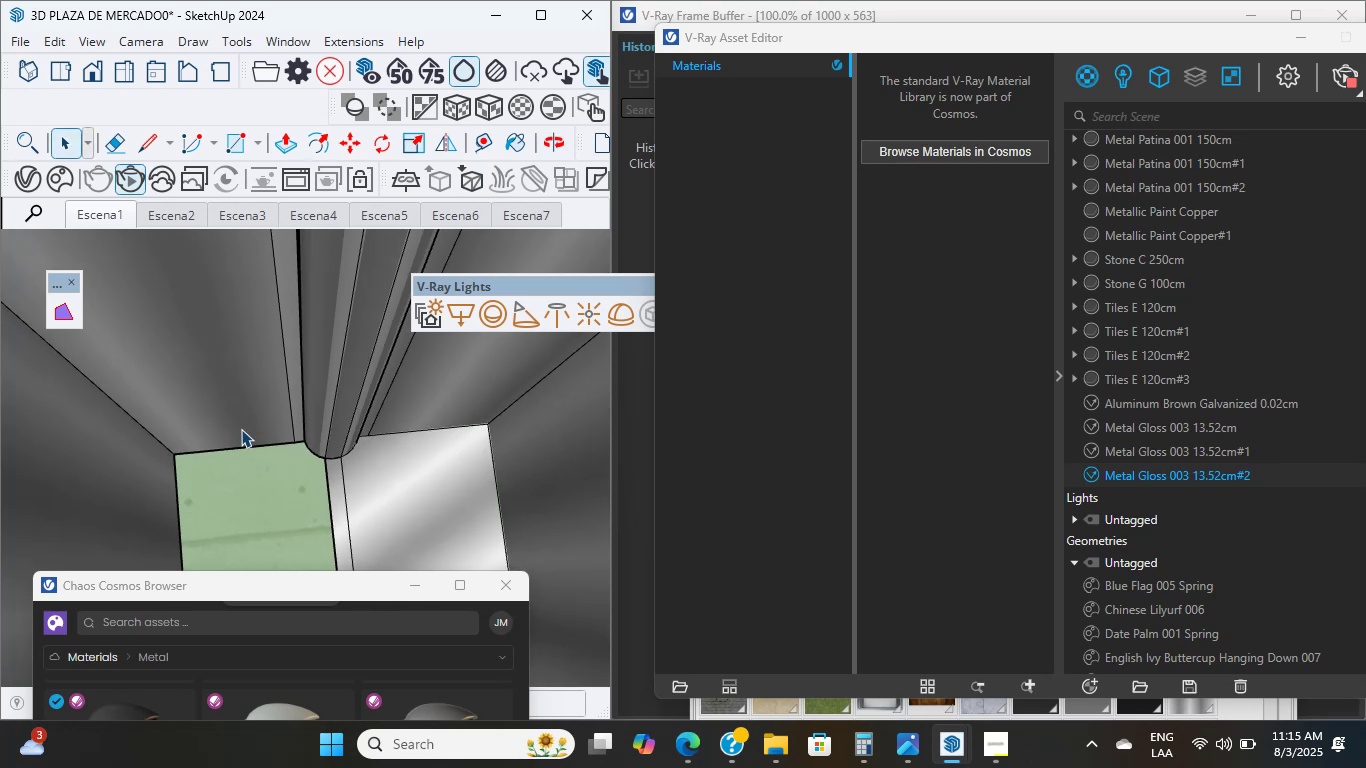 
scroll: coordinate [216, 428], scroll_direction: up, amount: 27.0
 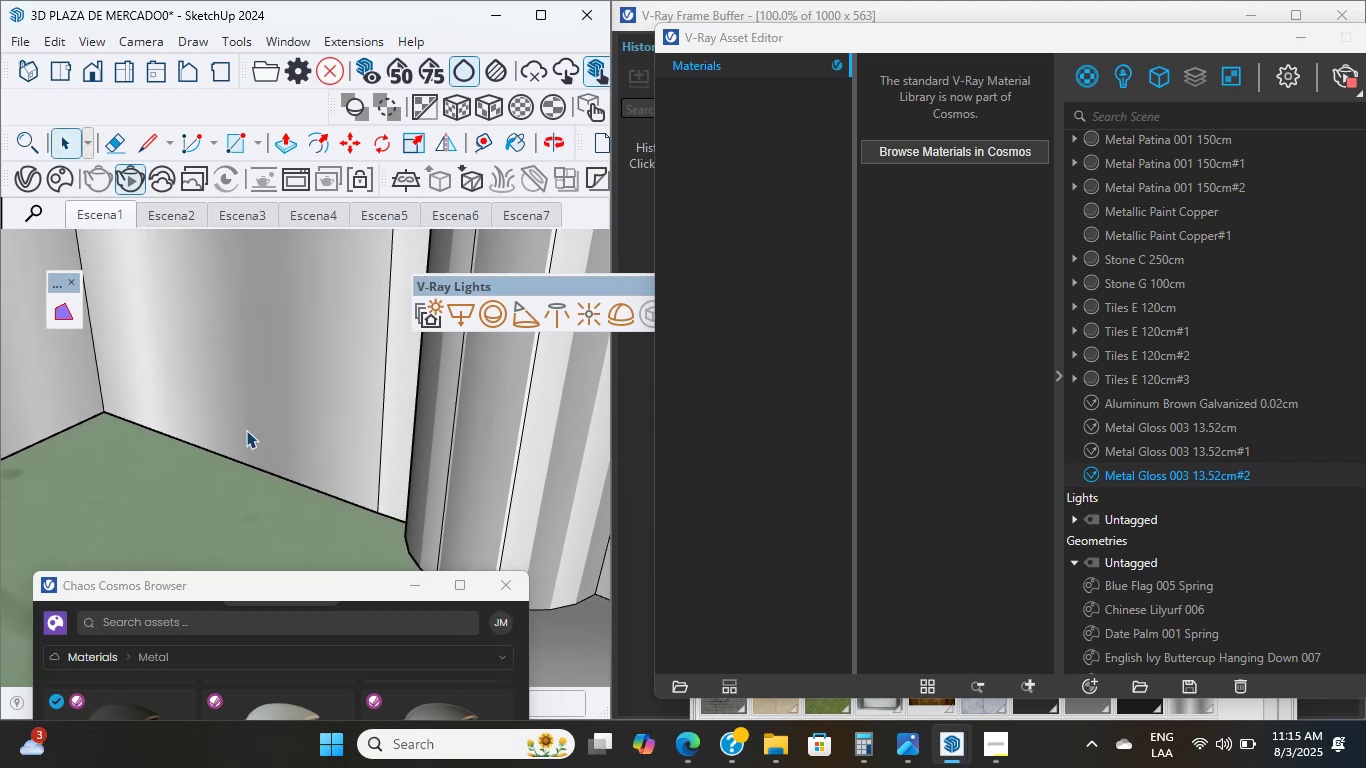 
key(L)
 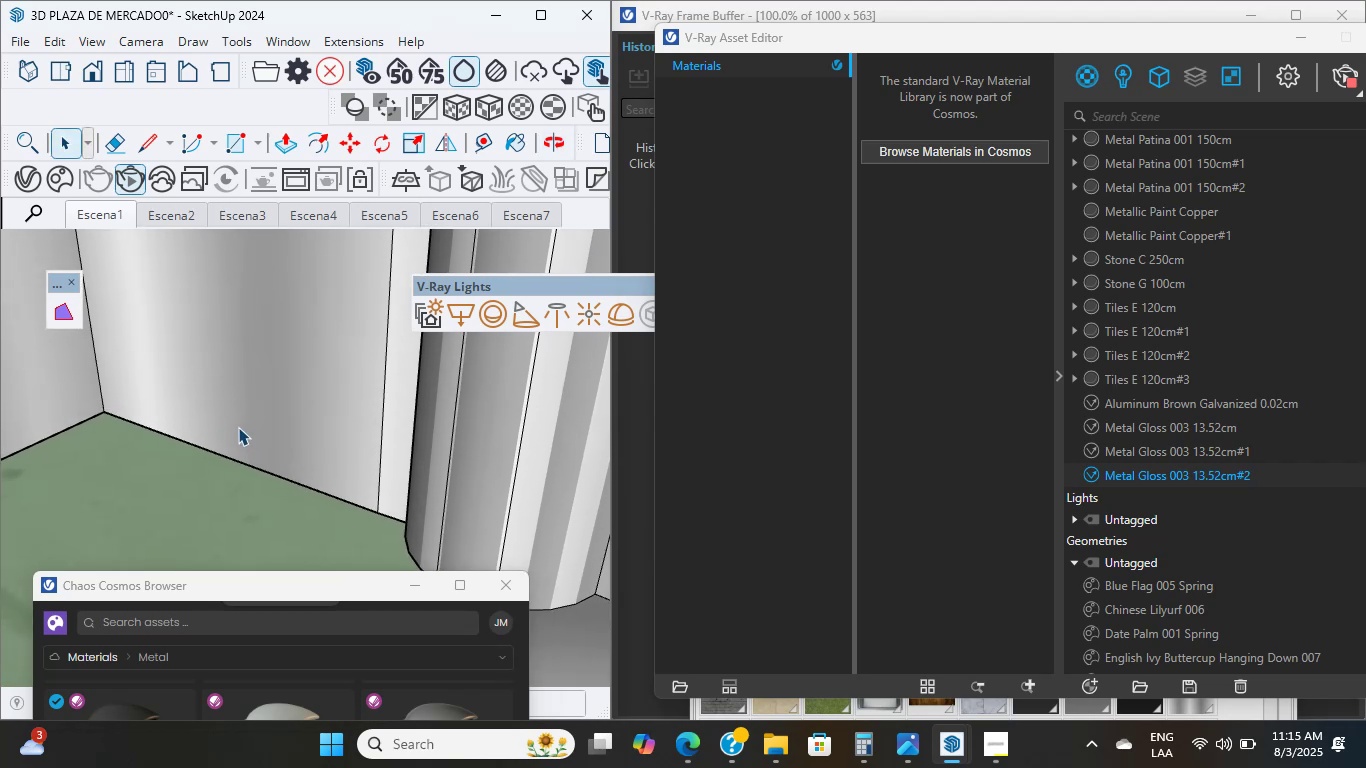 
scroll: coordinate [142, 412], scroll_direction: up, amount: 8.0
 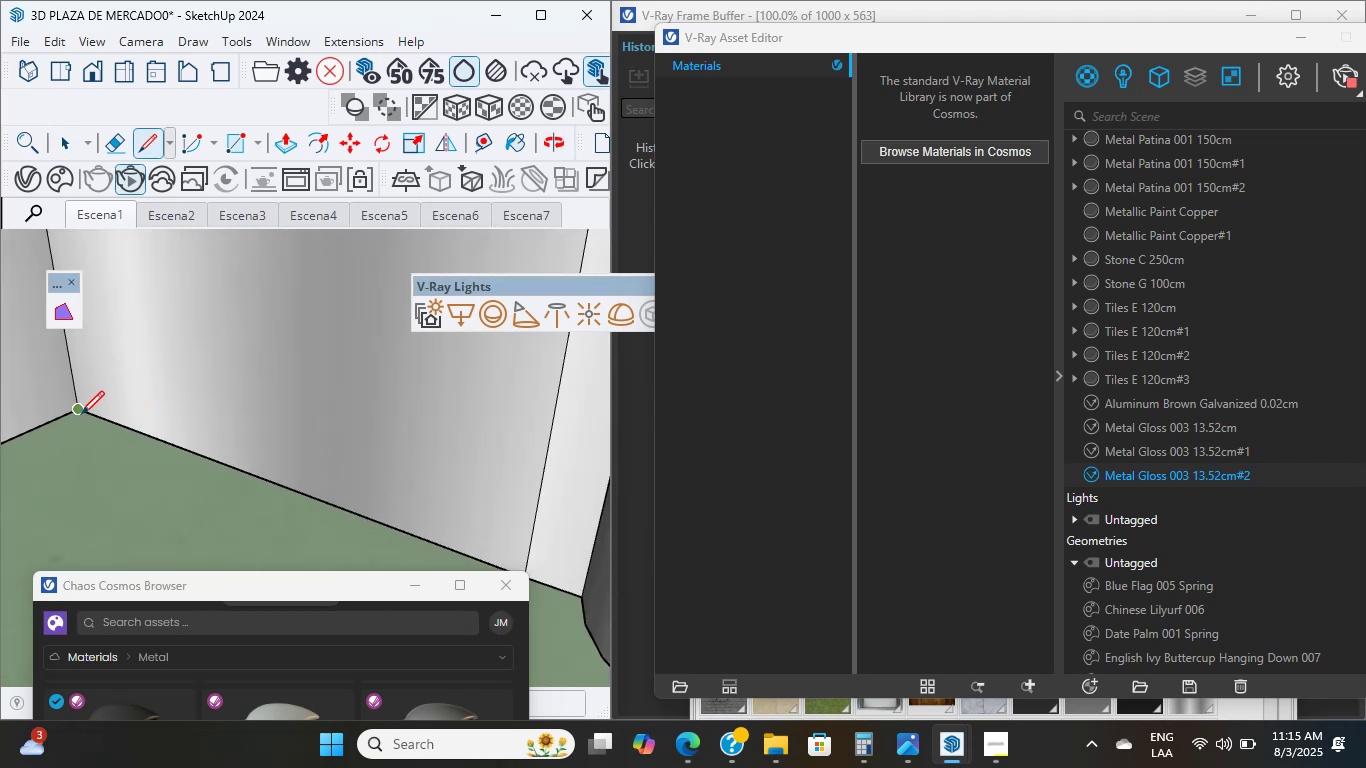 
left_click([80, 411])
 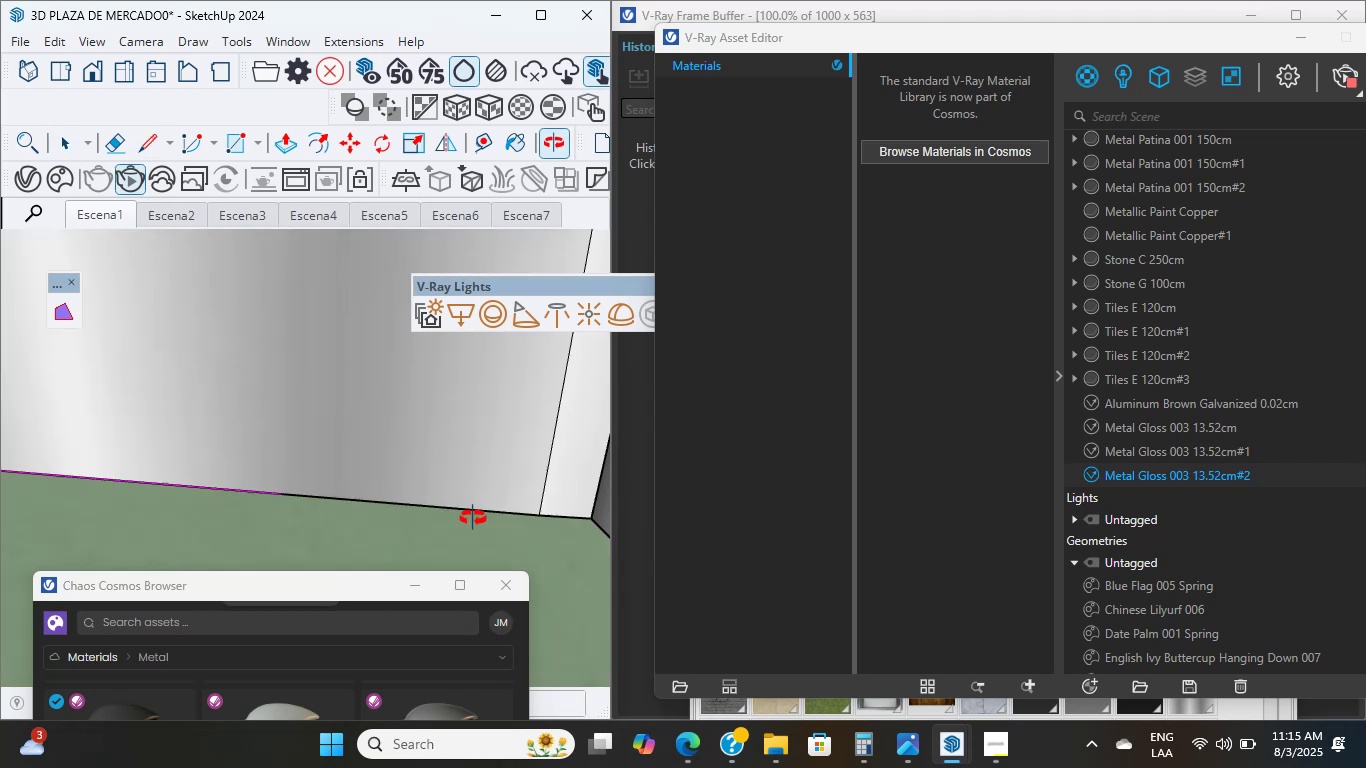 
scroll: coordinate [504, 514], scroll_direction: up, amount: 6.0
 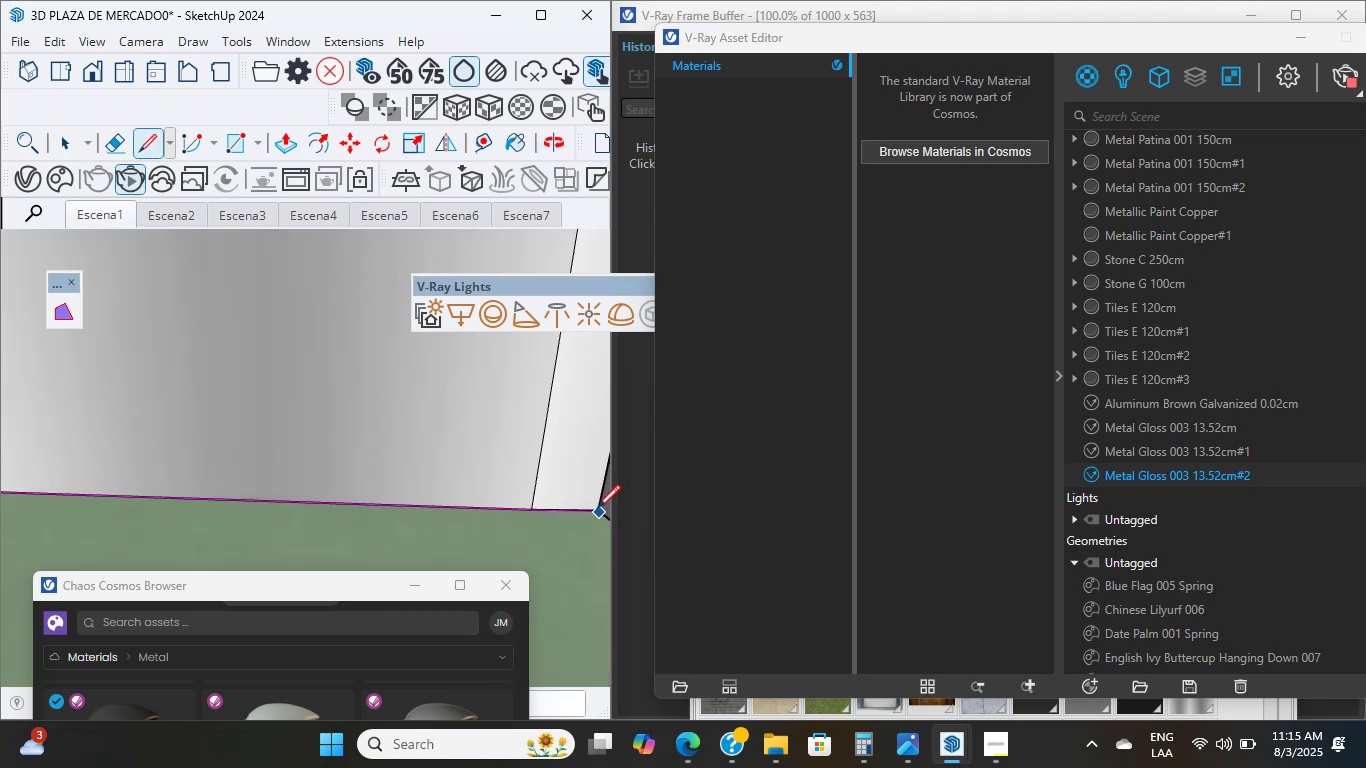 
left_click([597, 508])
 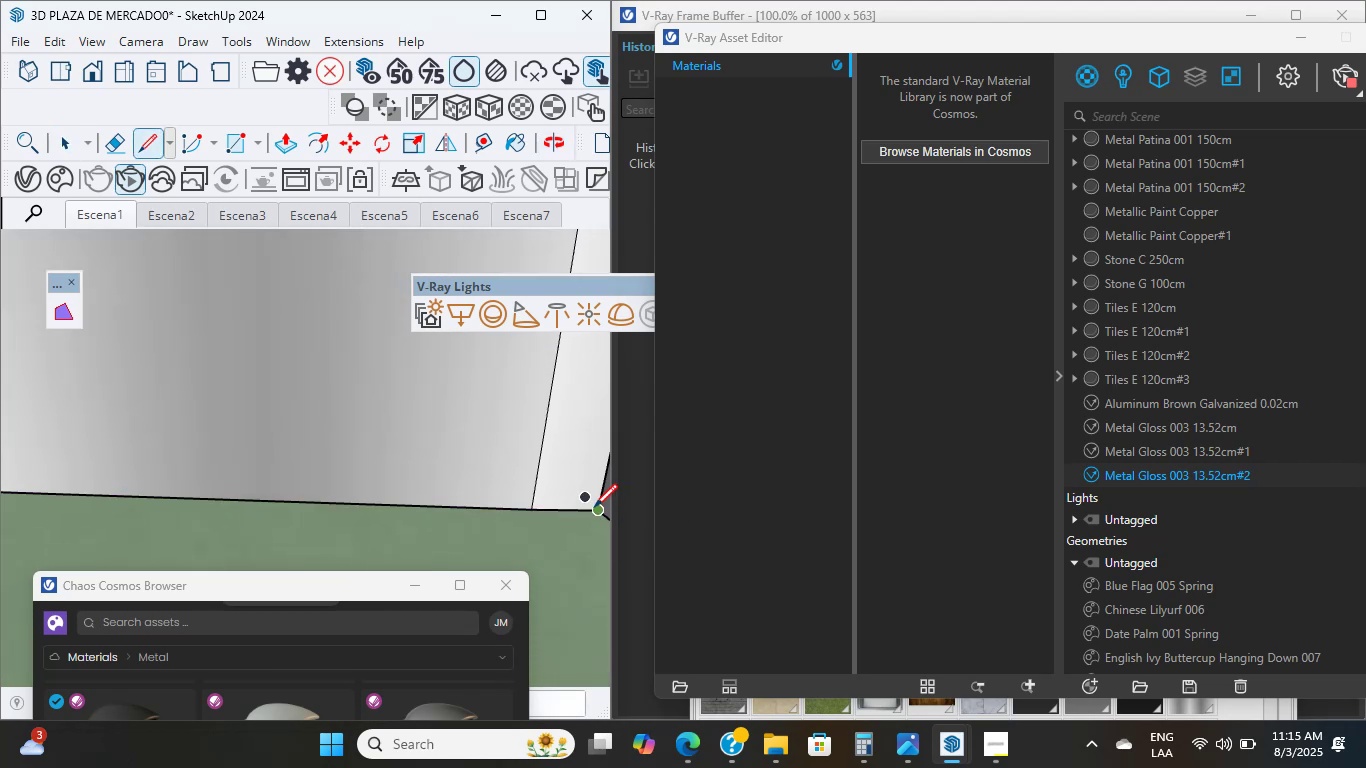 
scroll: coordinate [359, 430], scroll_direction: down, amount: 36.0
 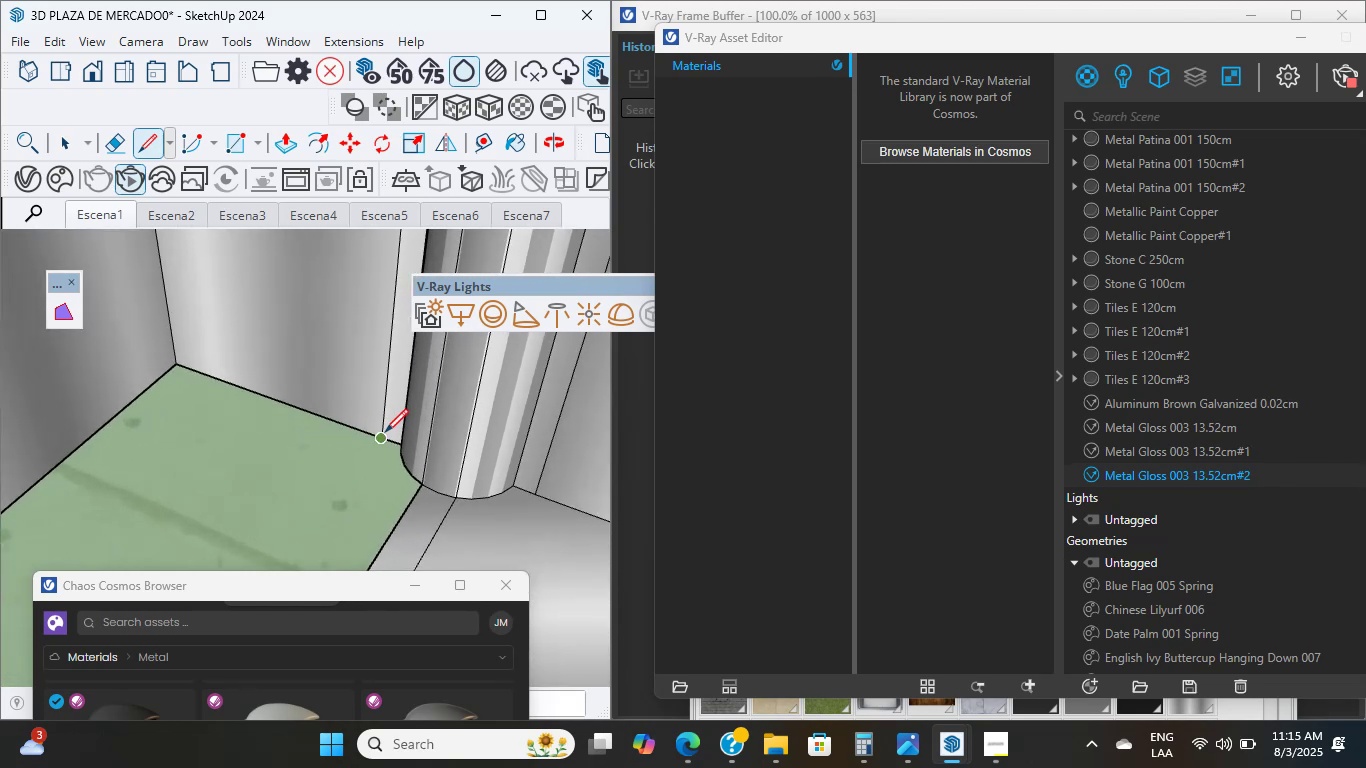 
hold_key(key=ShiftLeft, duration=0.94)
 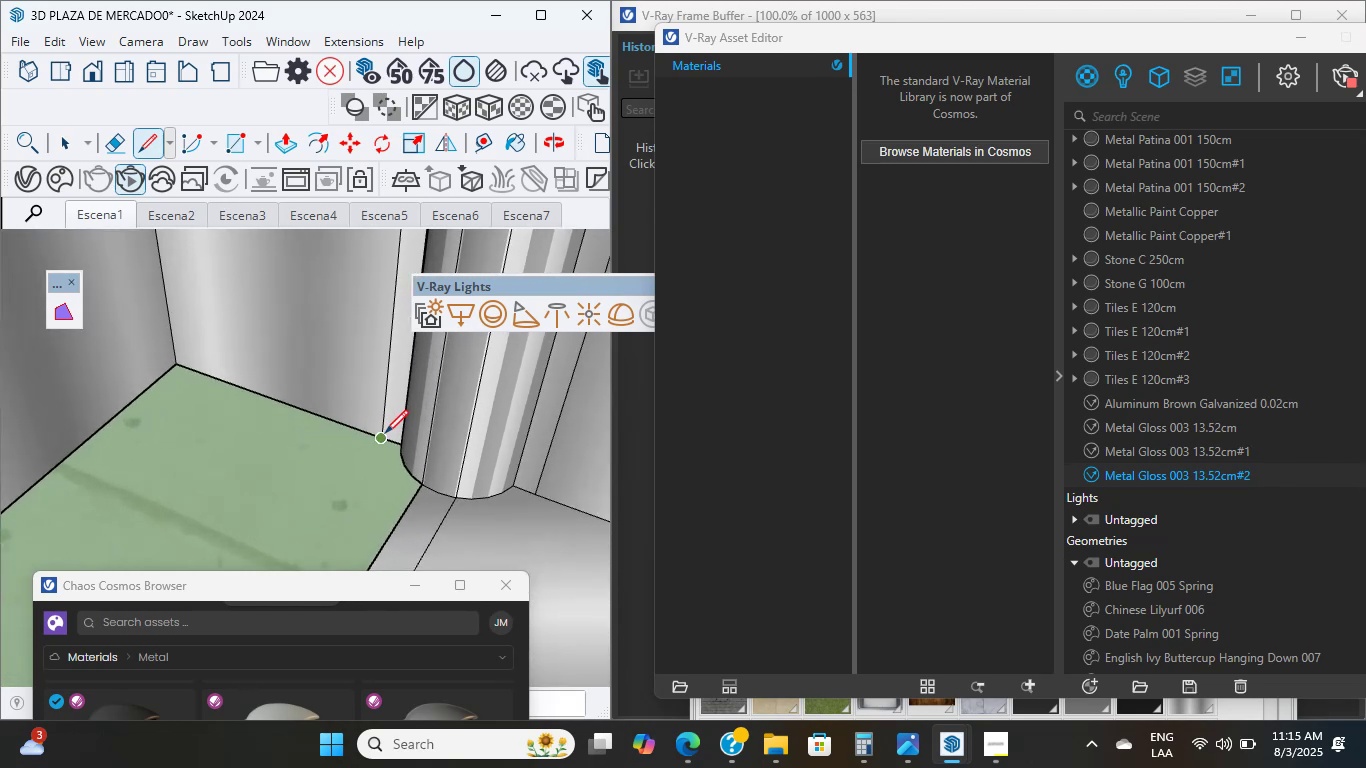 
scroll: coordinate [321, 471], scroll_direction: down, amount: 7.0
 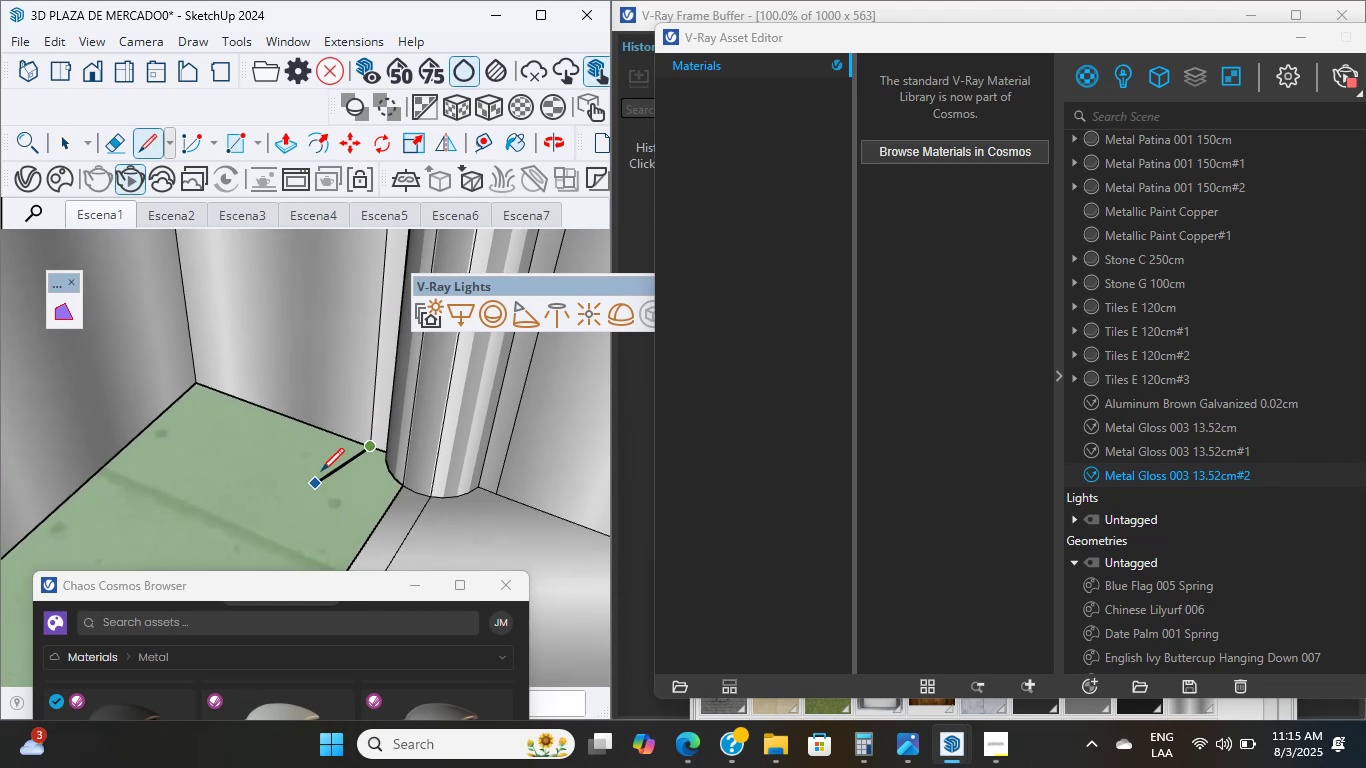 
hold_key(key=ShiftLeft, duration=1.76)
scroll: coordinate [487, 466], scroll_direction: up, amount: 14.0
 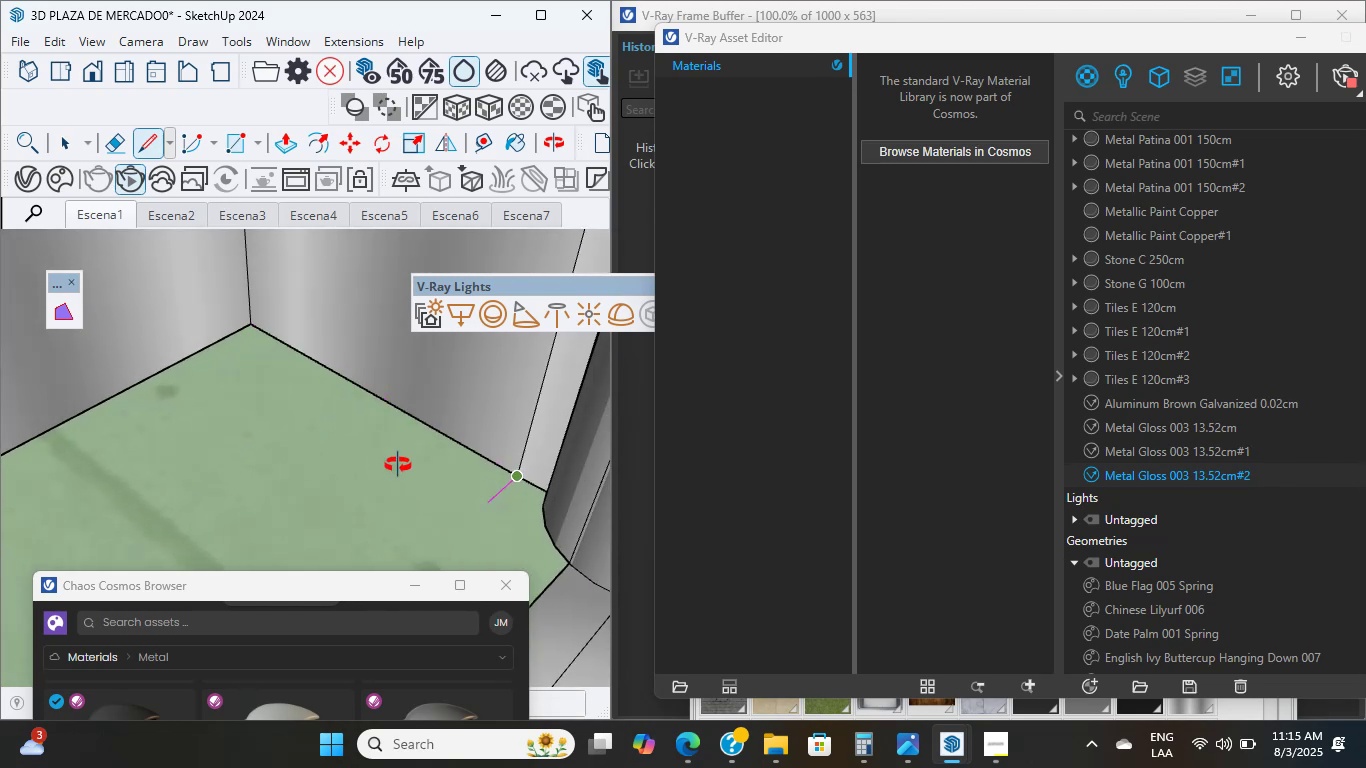 
hold_key(key=ShiftLeft, duration=1.85)
scroll: coordinate [143, 518], scroll_direction: down, amount: 7.0
 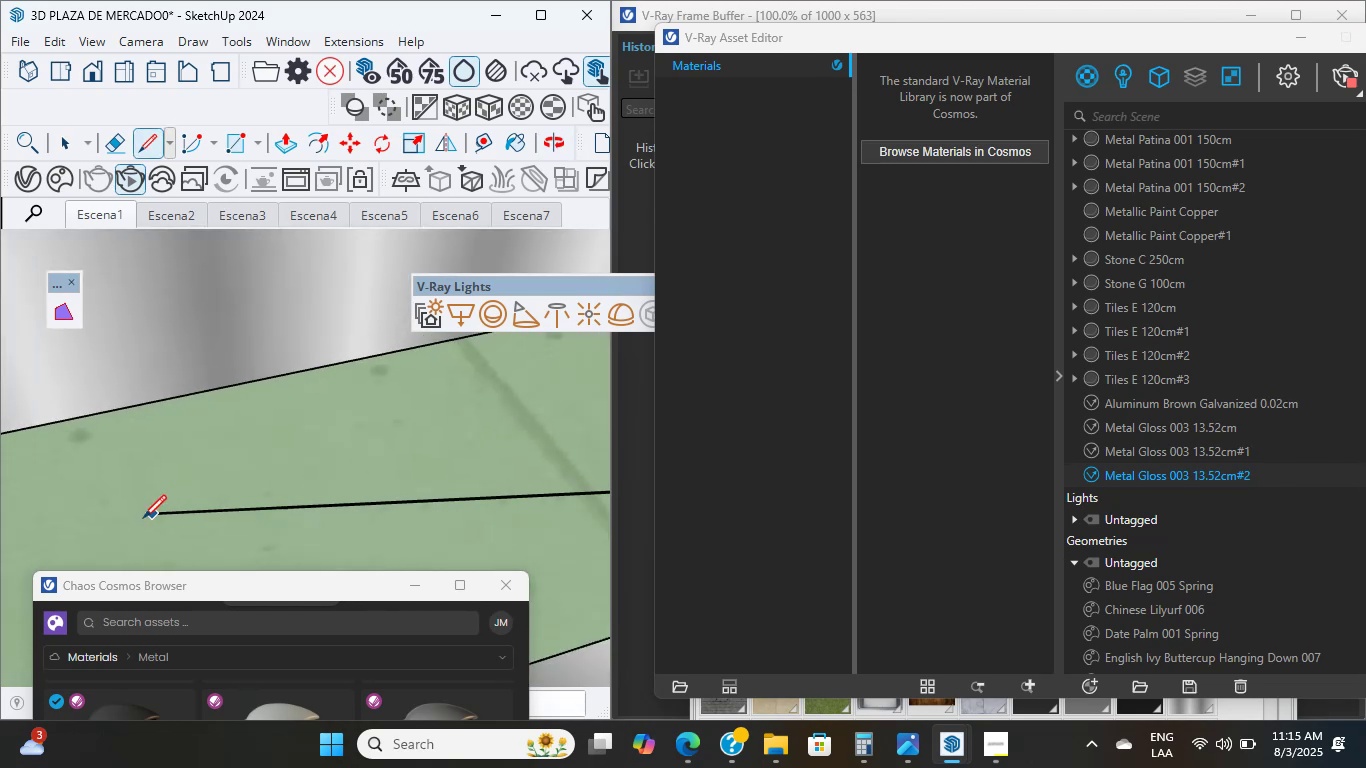 
hold_key(key=ShiftLeft, duration=0.84)
scroll: coordinate [180, 459], scroll_direction: up, amount: 2.0
 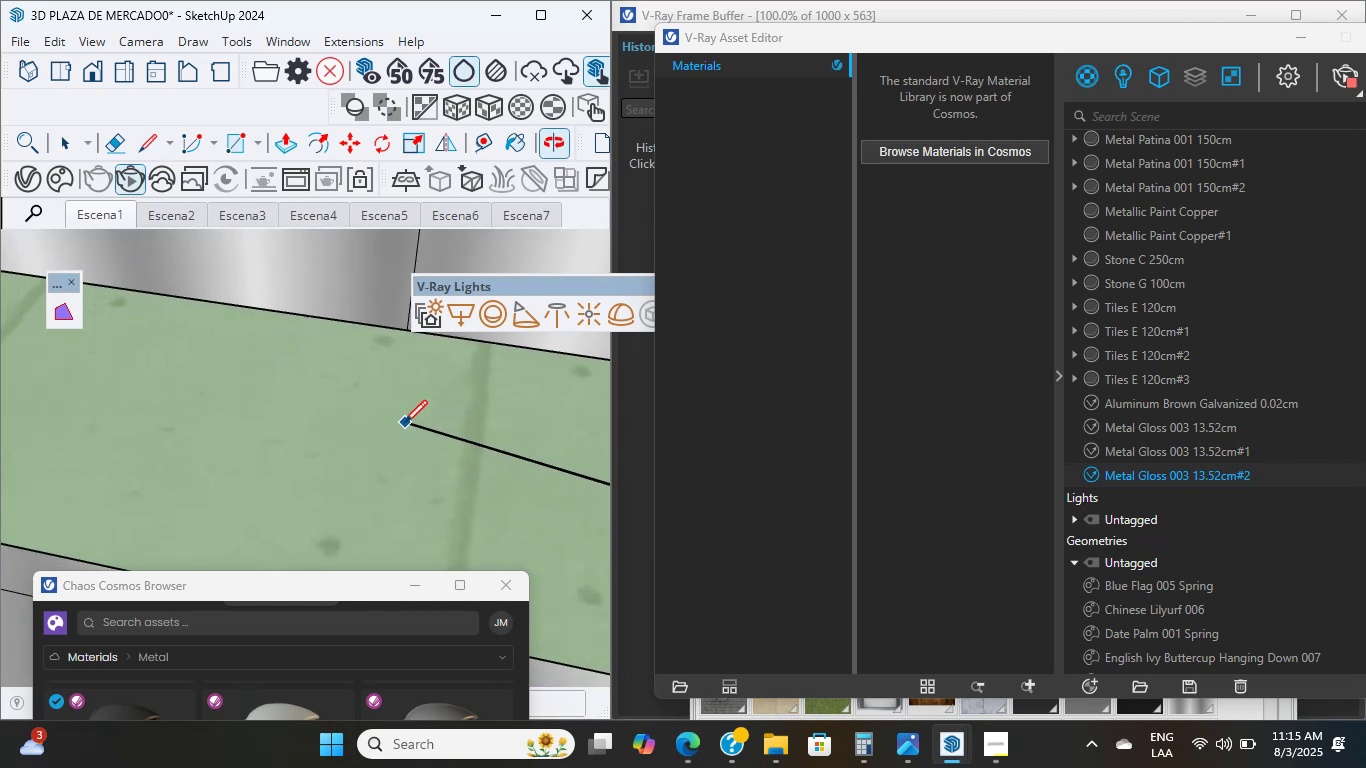 
scroll: coordinate [399, 458], scroll_direction: down, amount: 8.0
 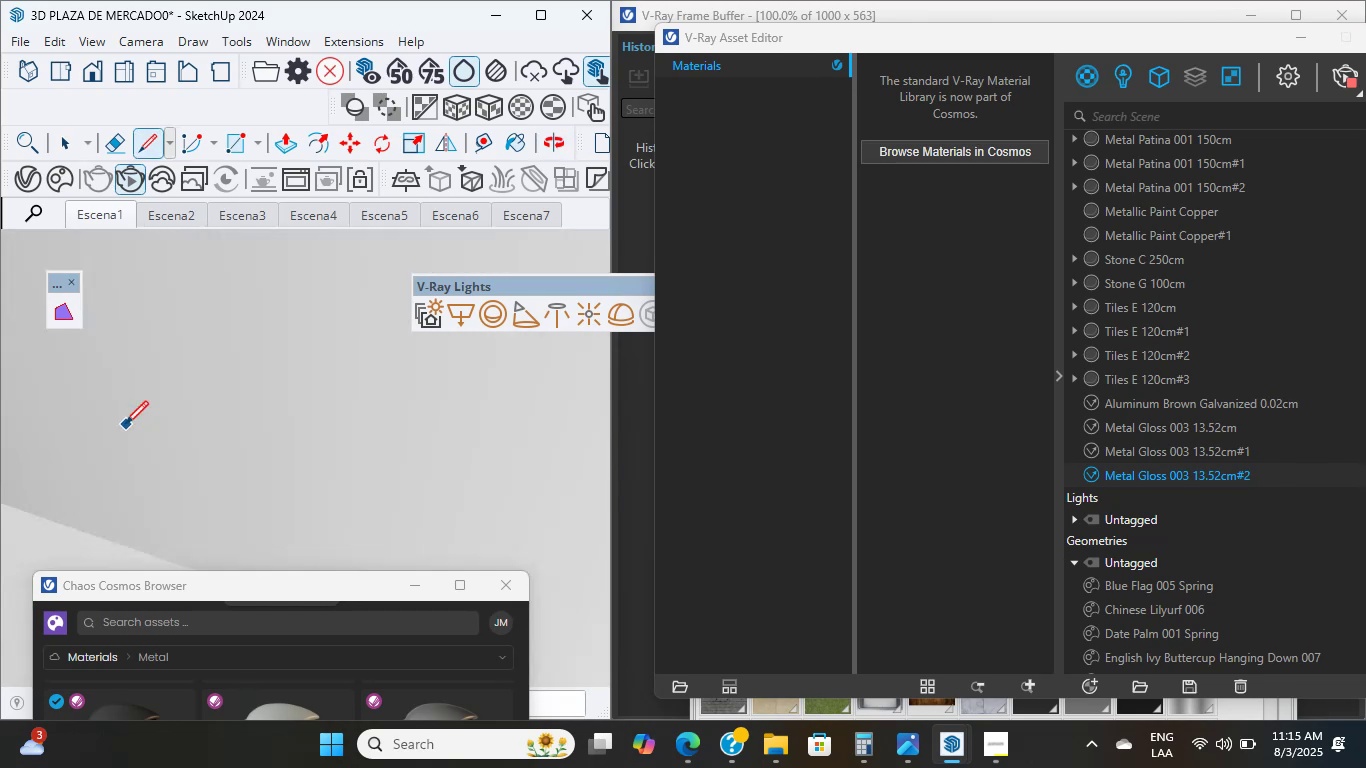 
hold_key(key=ShiftLeft, duration=2.06)
 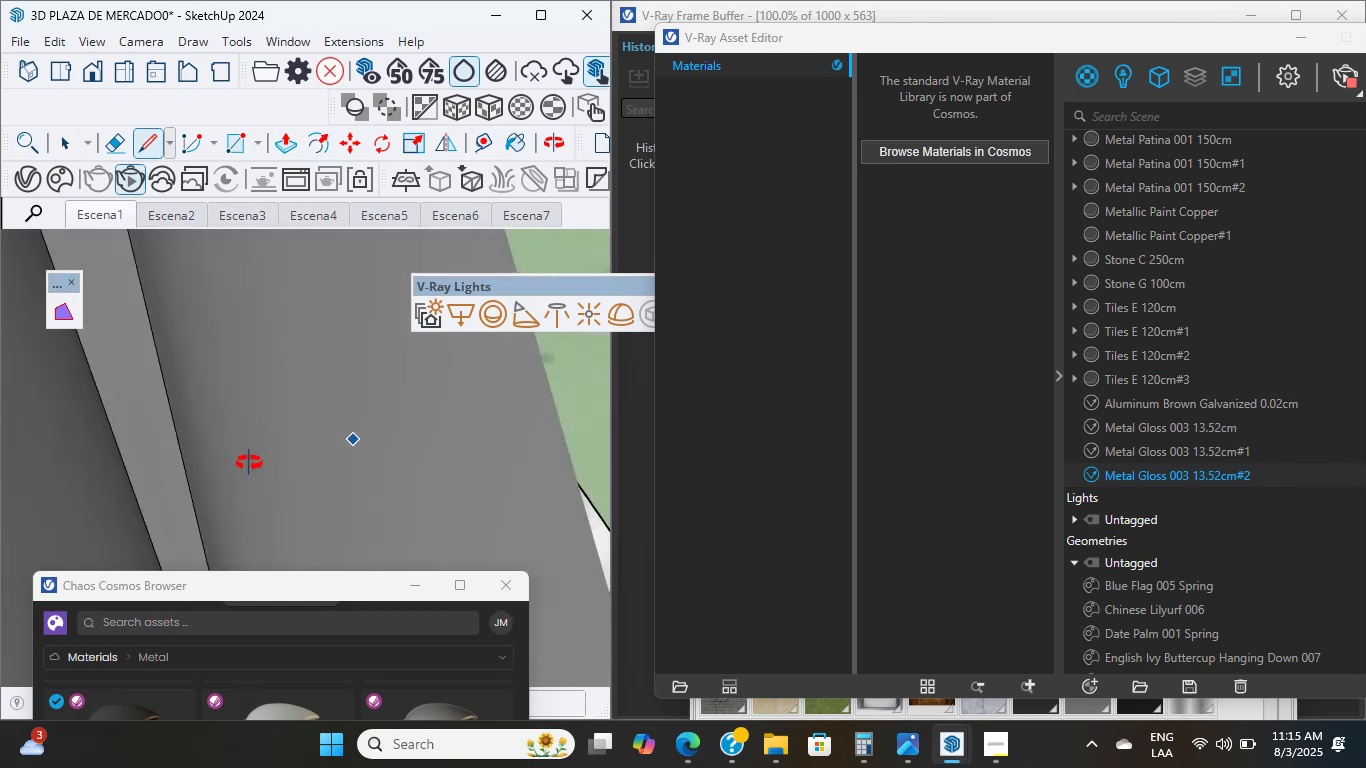 
hold_key(key=ShiftLeft, duration=1.64)
scroll: coordinate [309, 484], scroll_direction: down, amount: 1.0
 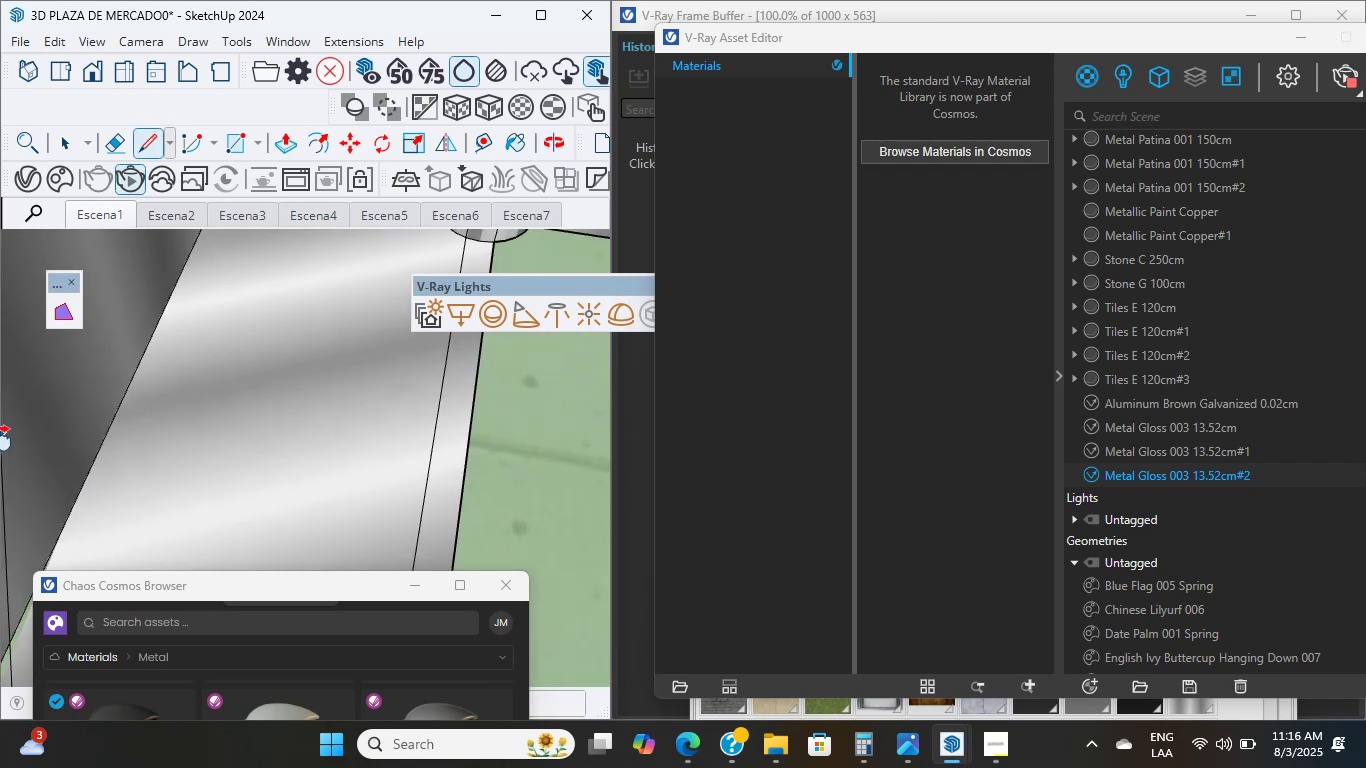 
hold_key(key=ShiftLeft, duration=0.65)
 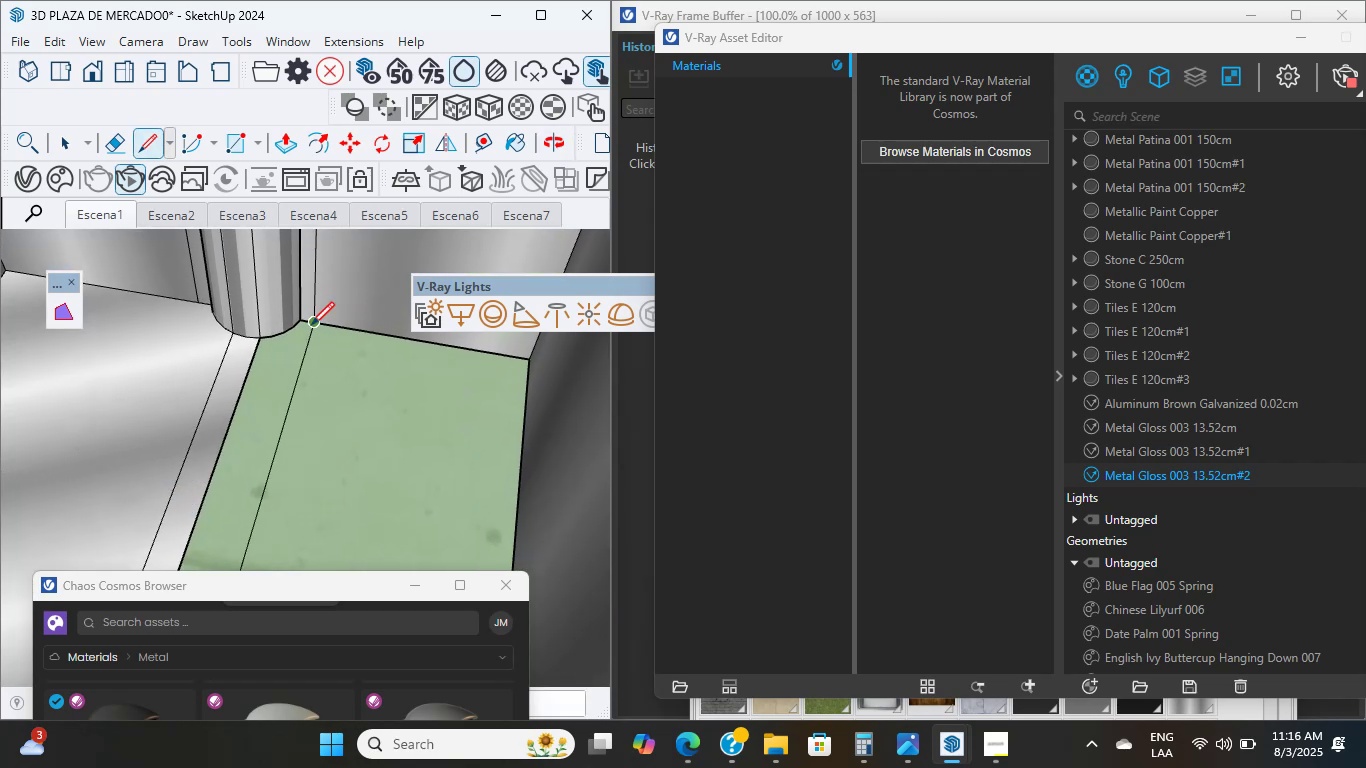 
left_click([311, 325])
 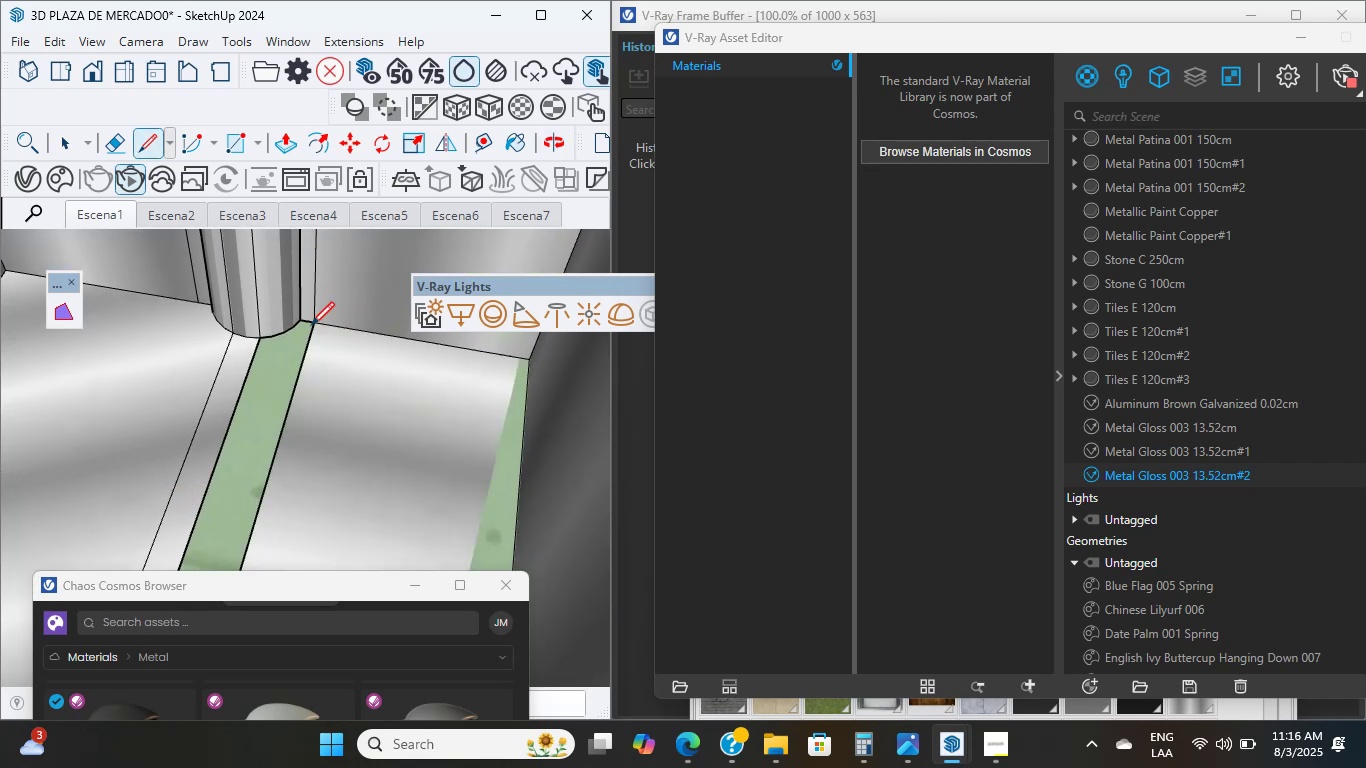 
hold_key(key=ShiftLeft, duration=1.67)
scroll: coordinate [291, 315], scroll_direction: up, amount: 23.0
 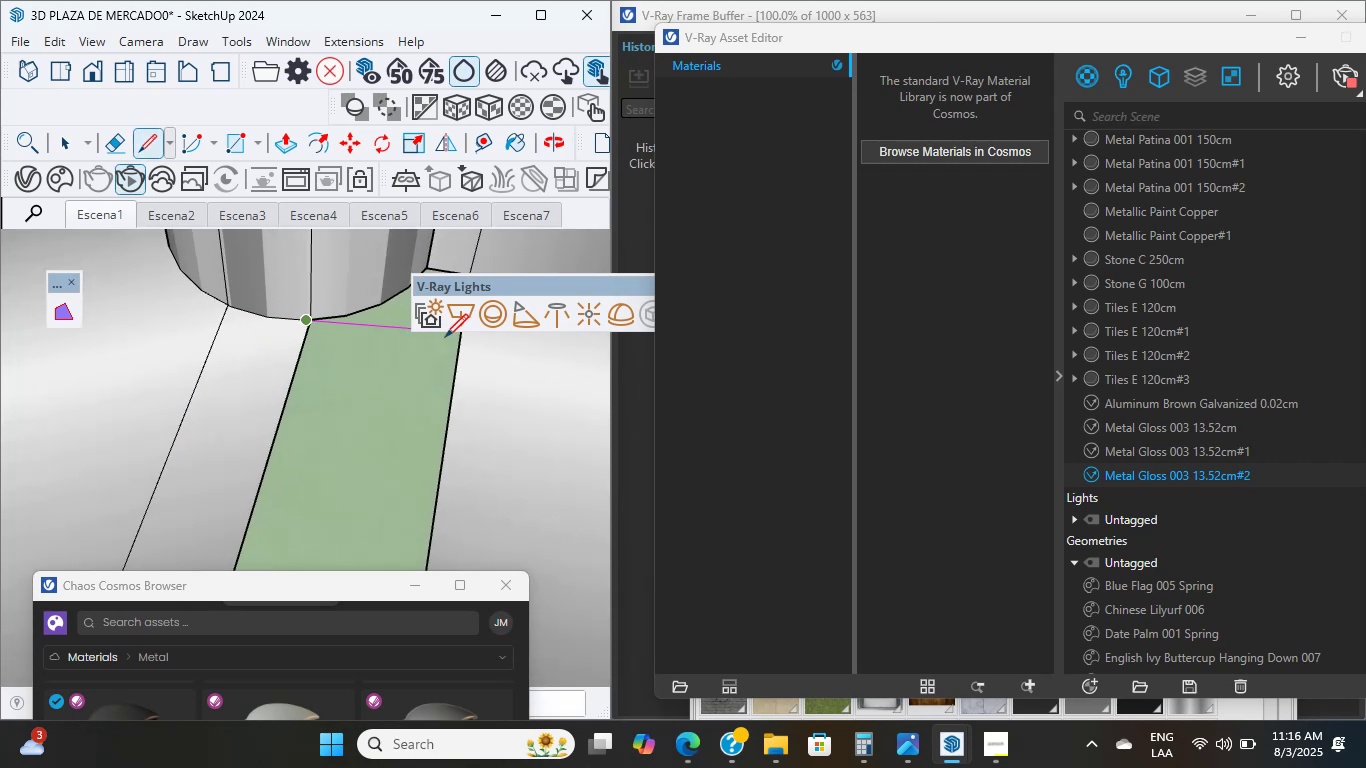 
scroll: coordinate [444, 354], scroll_direction: down, amount: 6.0
 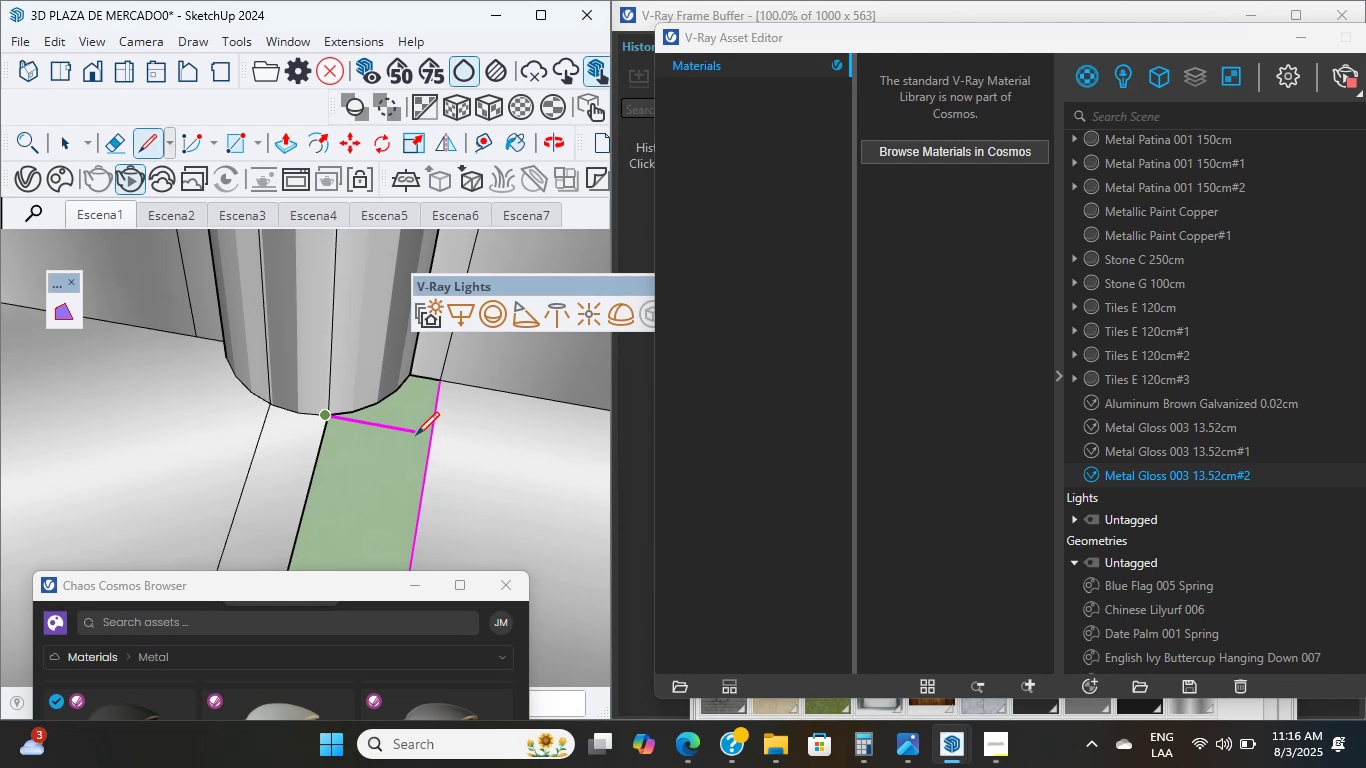 
hold_key(key=ShiftLeft, duration=1.76)
scroll: coordinate [432, 430], scroll_direction: up, amount: 21.0
 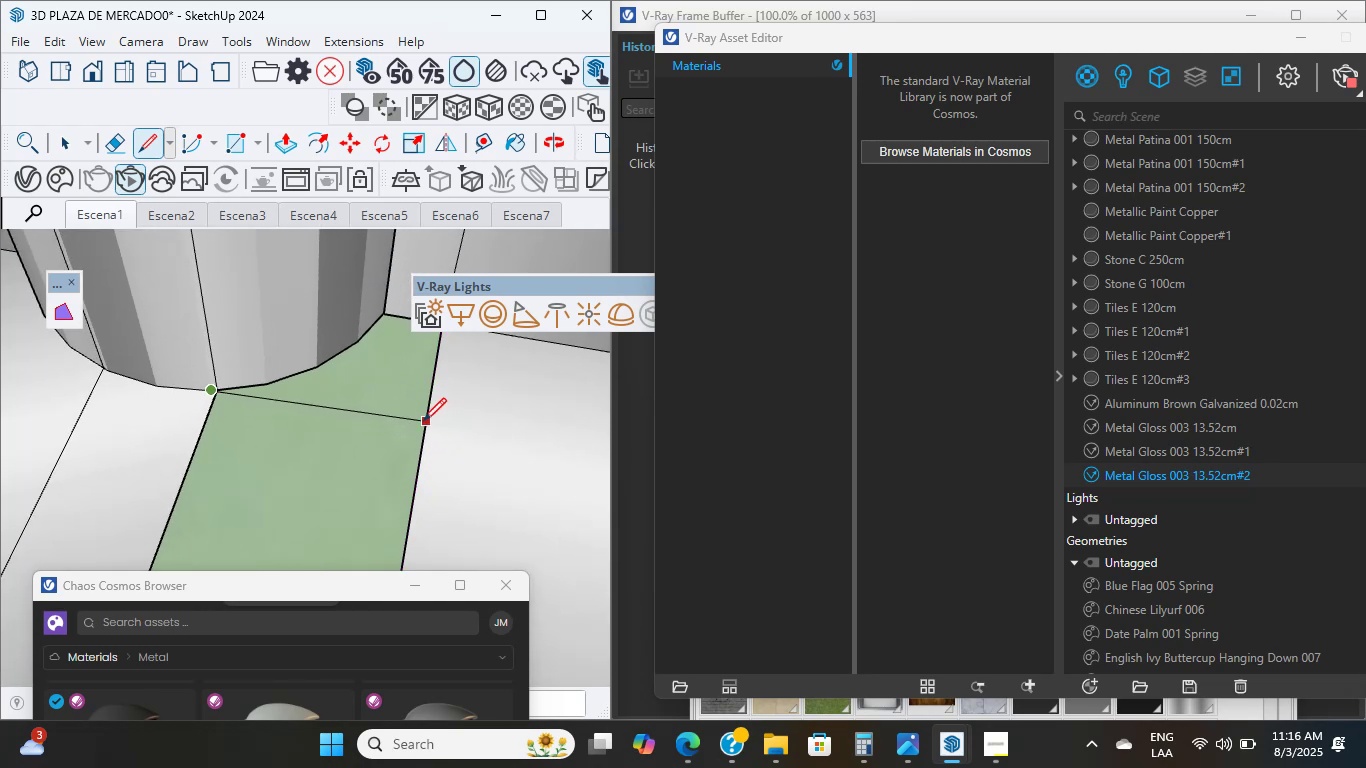 
hold_key(key=ShiftLeft, duration=0.86)
 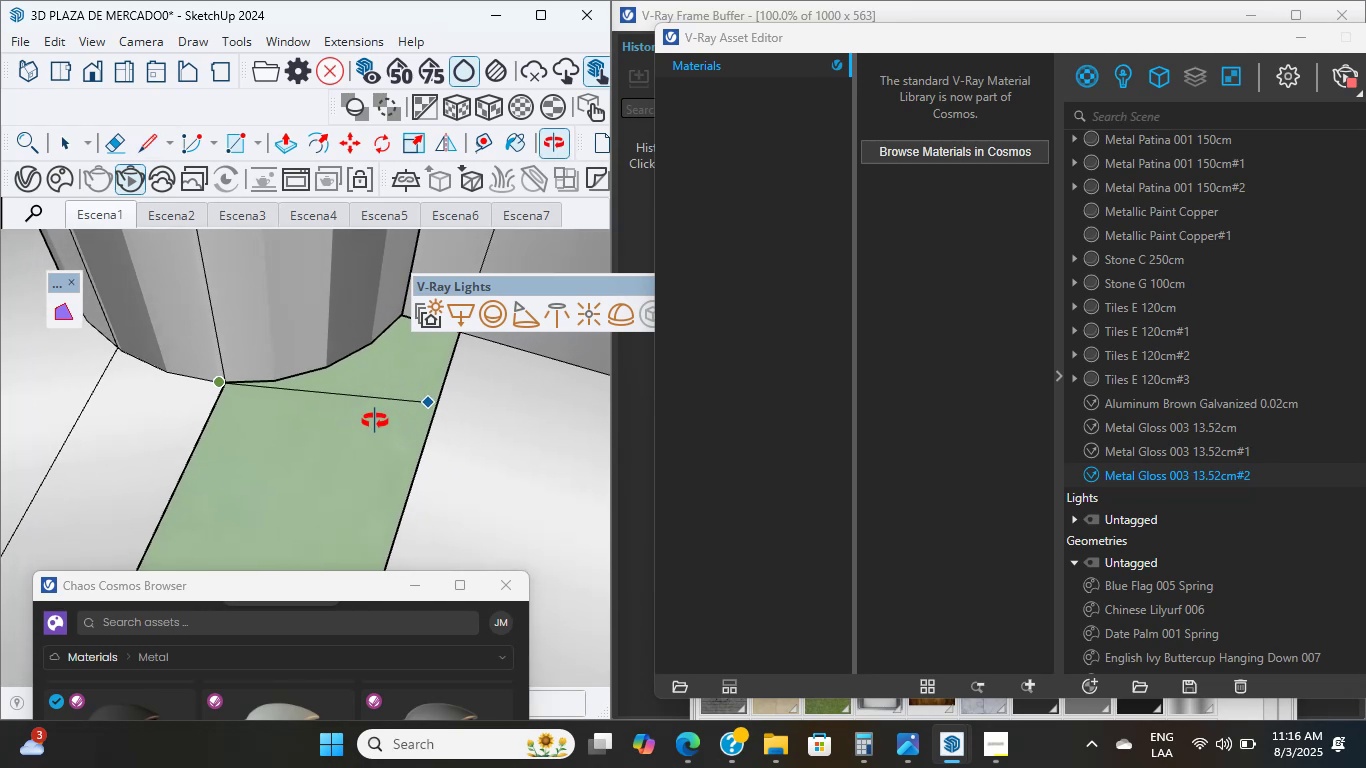 
scroll: coordinate [383, 404], scroll_direction: up, amount: 10.0
 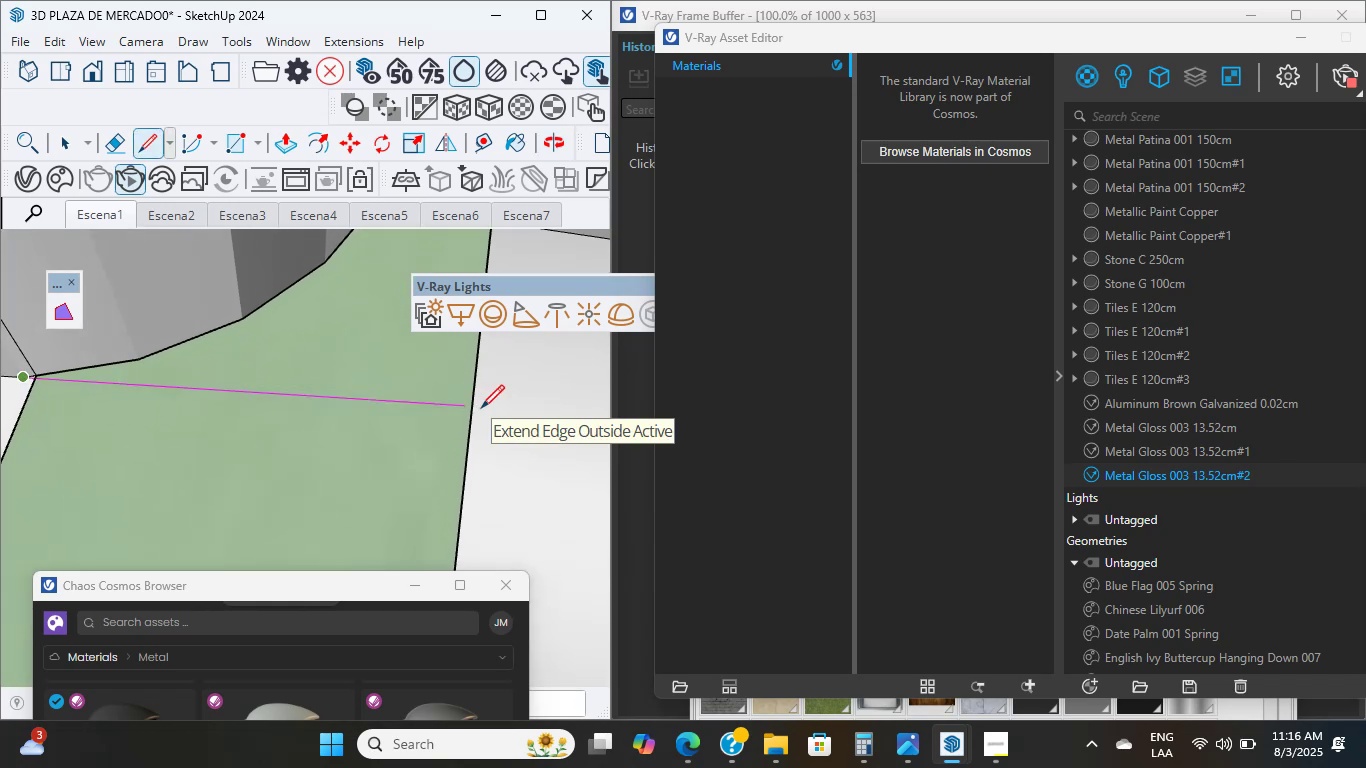 
wait(9.65)
 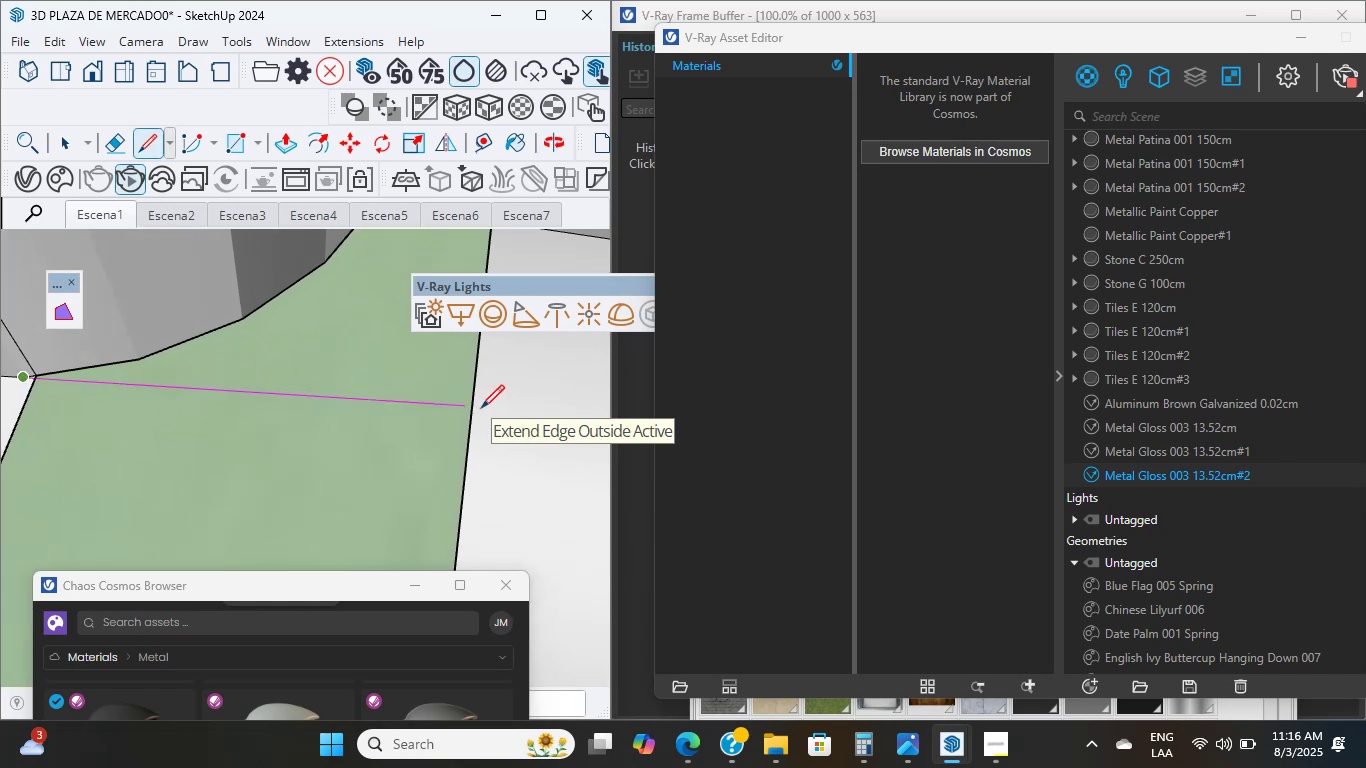 
key(Escape)
 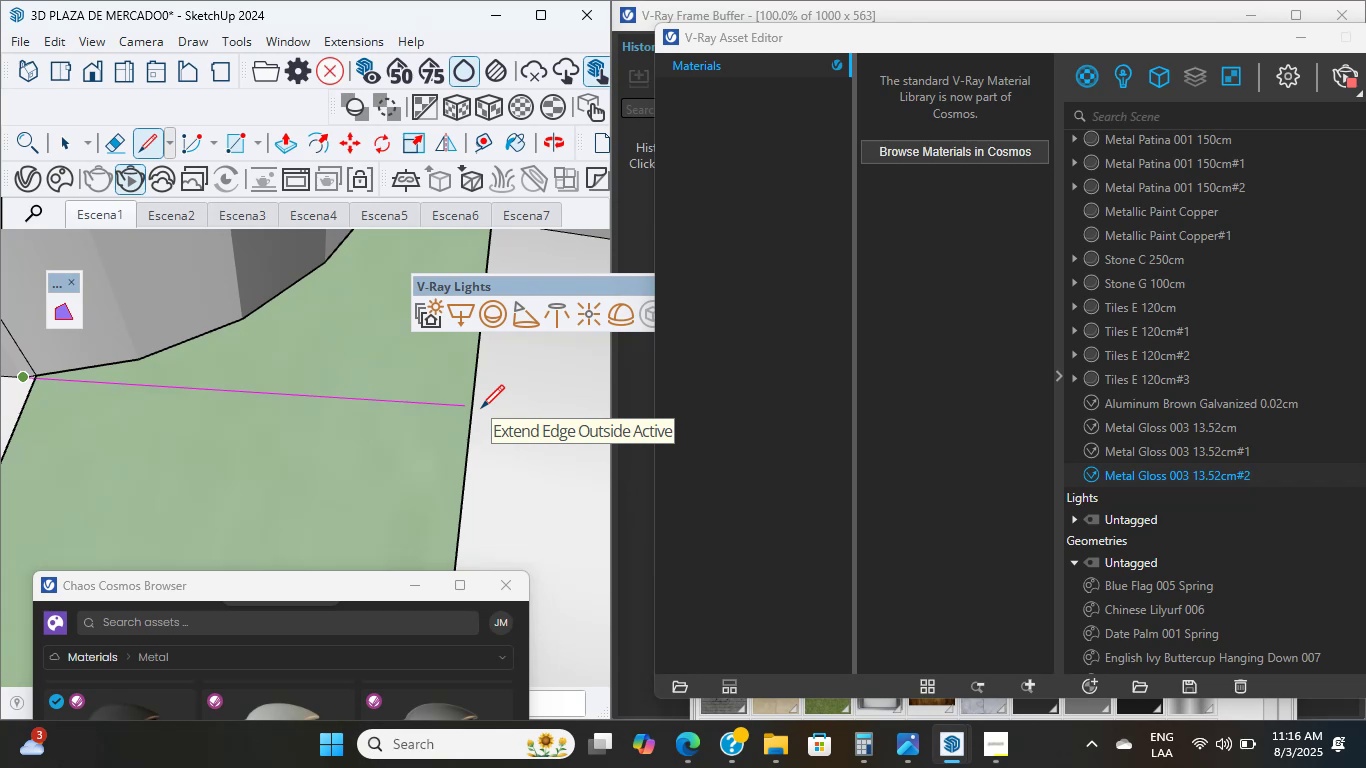 
key(Backslash)
 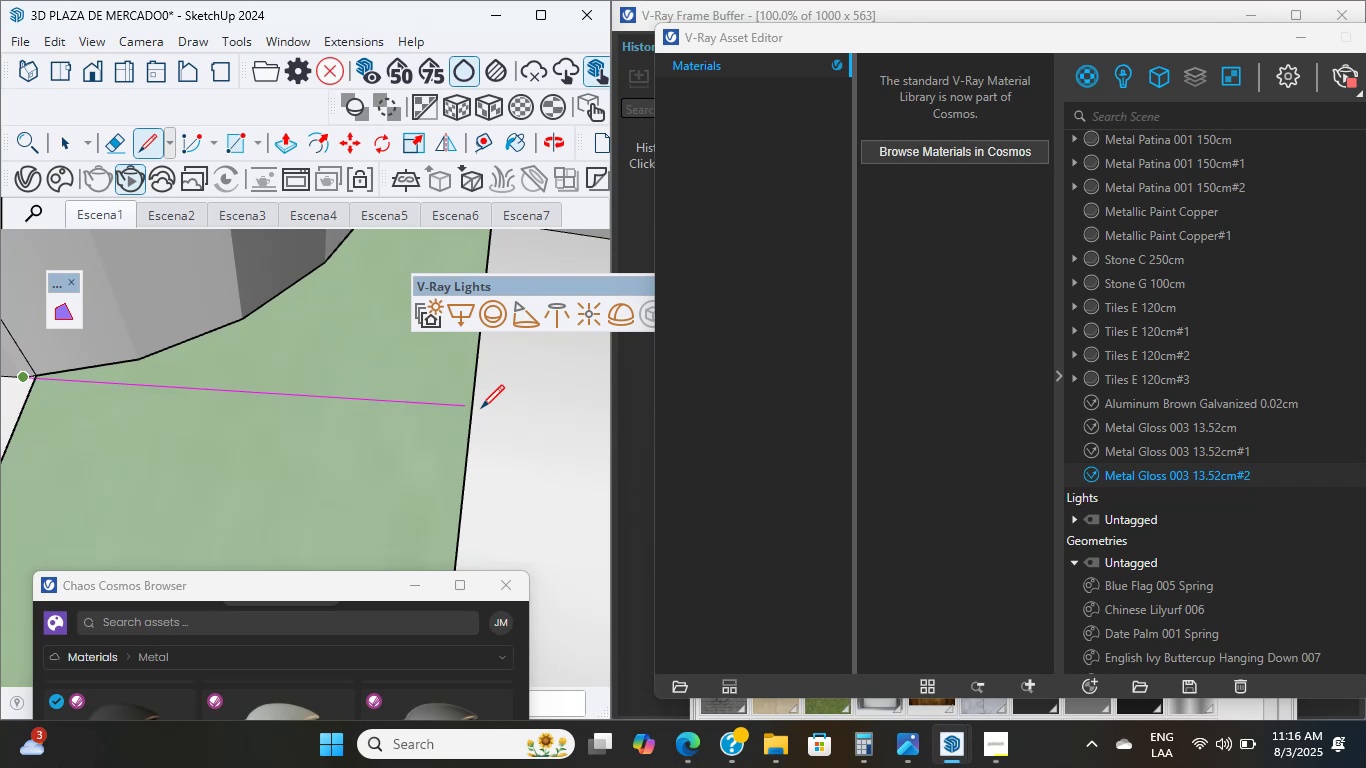 
hold_key(key=ShiftLeft, duration=0.42)
 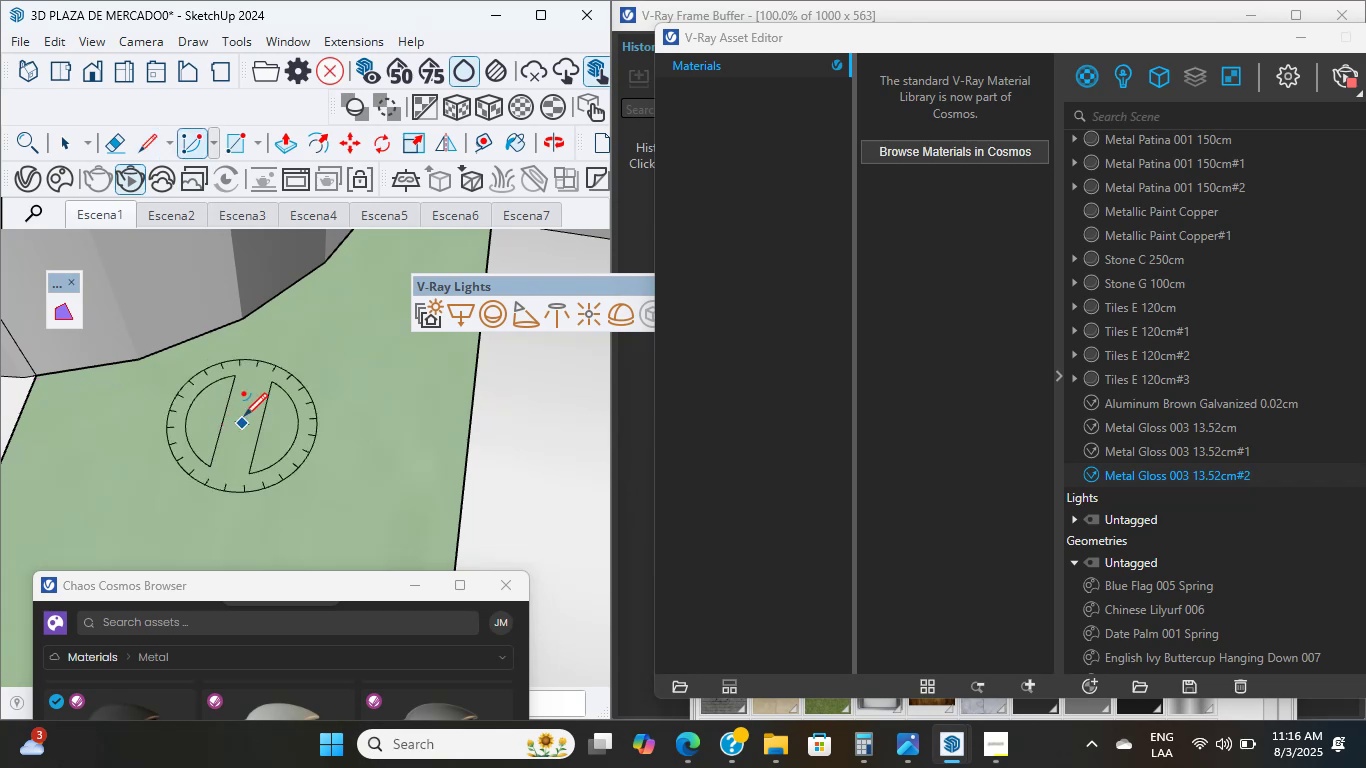 
scroll: coordinate [363, 308], scroll_direction: up, amount: 4.0
 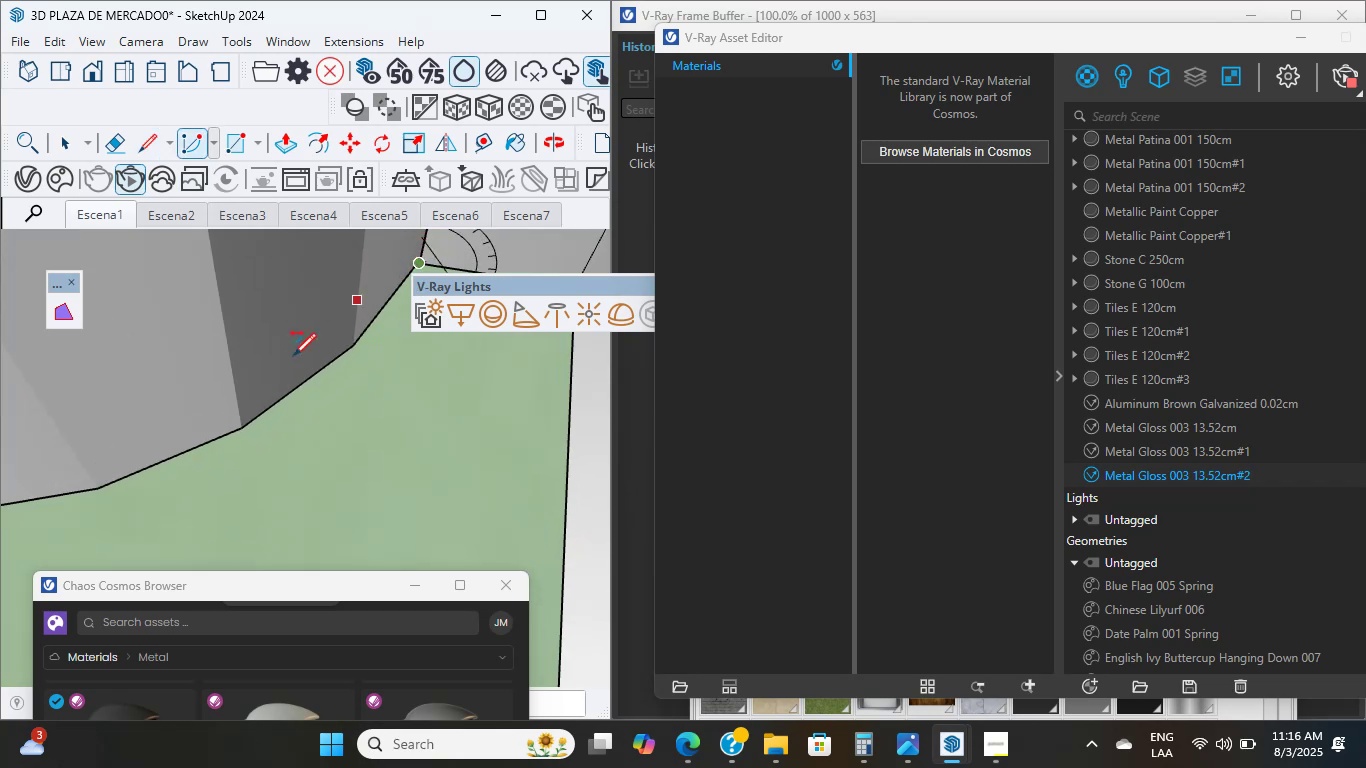 
left_click([420, 264])
 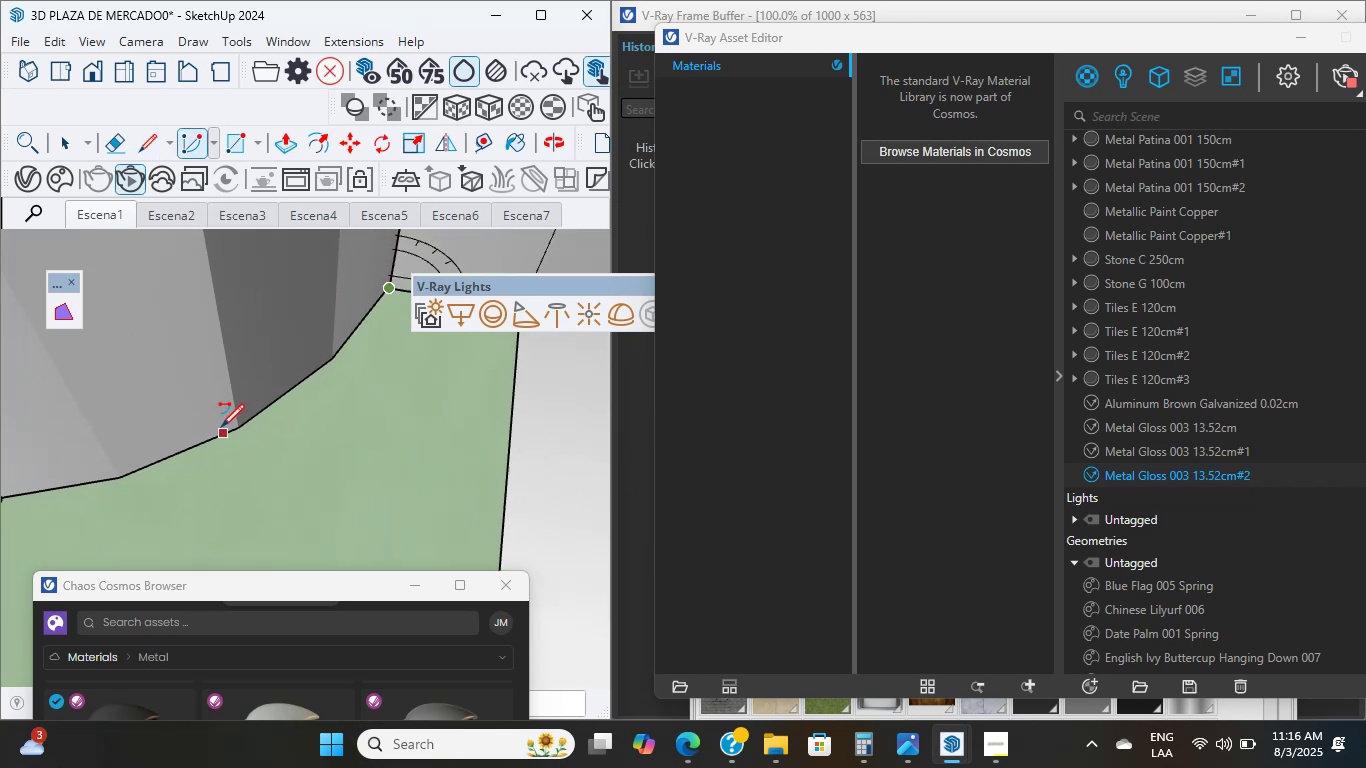 
scroll: coordinate [160, 479], scroll_direction: down, amount: 13.0
 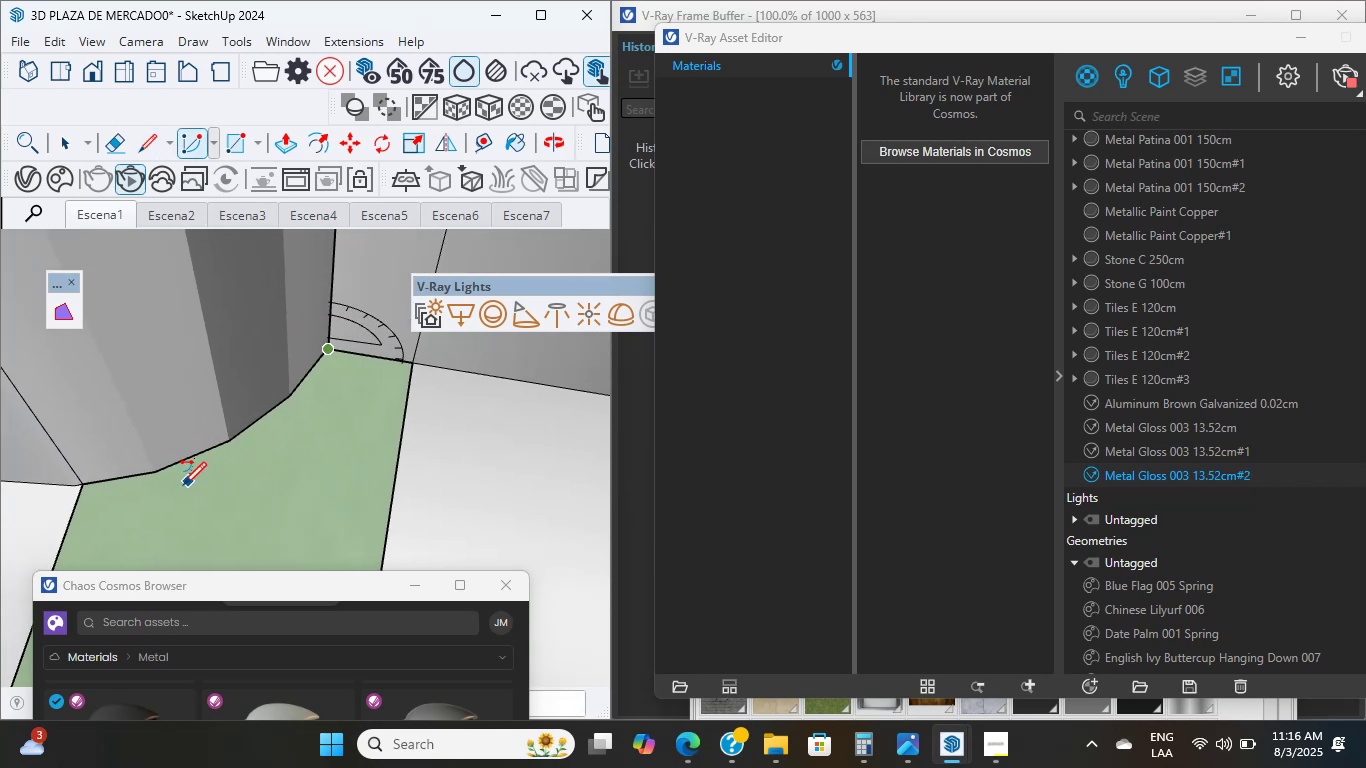 
hold_key(key=ShiftLeft, duration=0.66)
 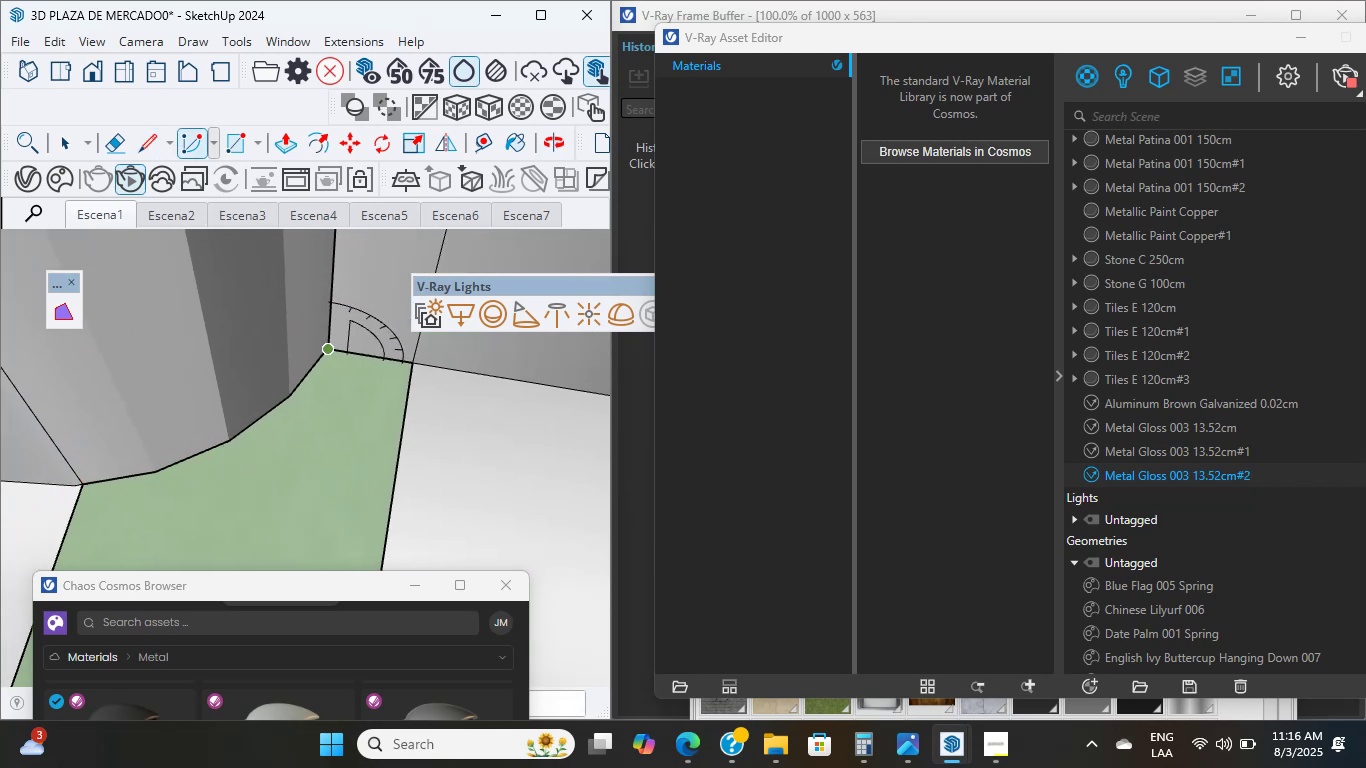 
key(Escape)
 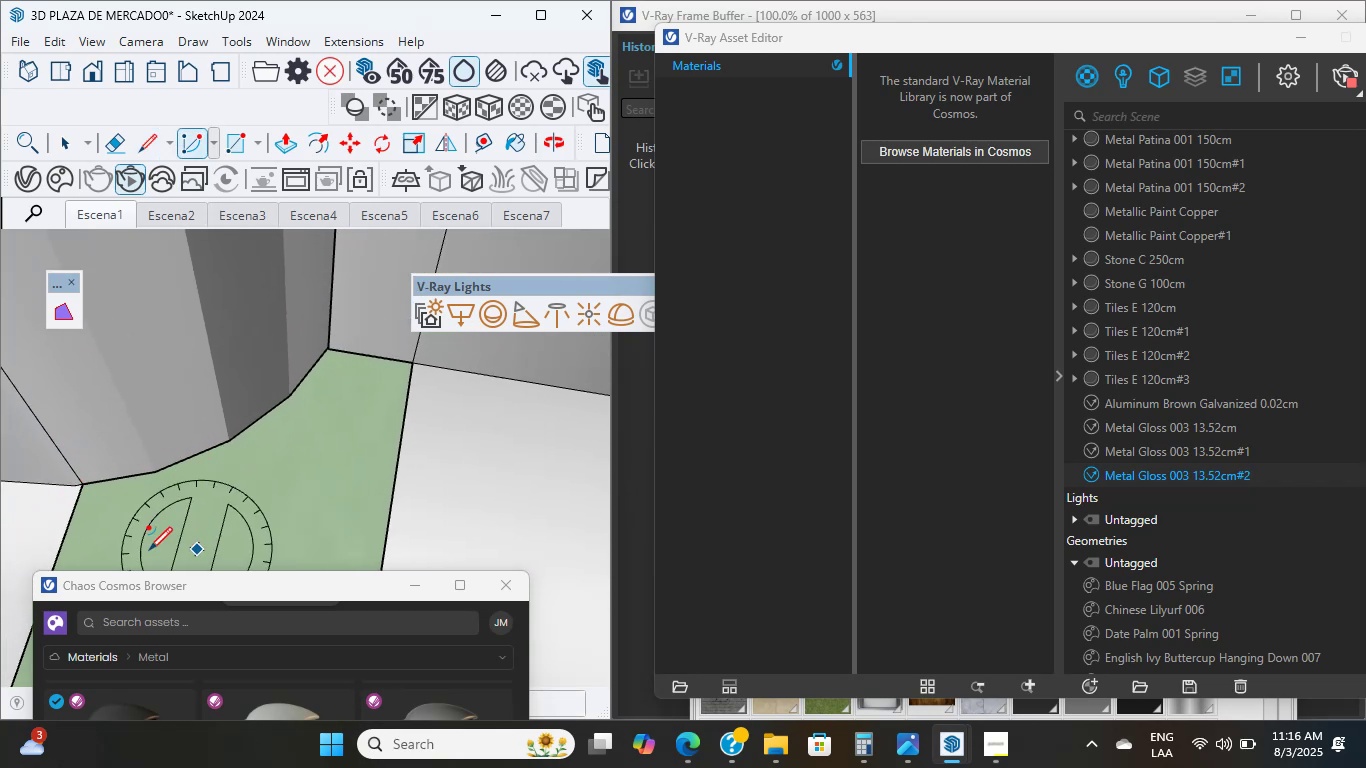 
scroll: coordinate [214, 522], scroll_direction: down, amount: 4.0
 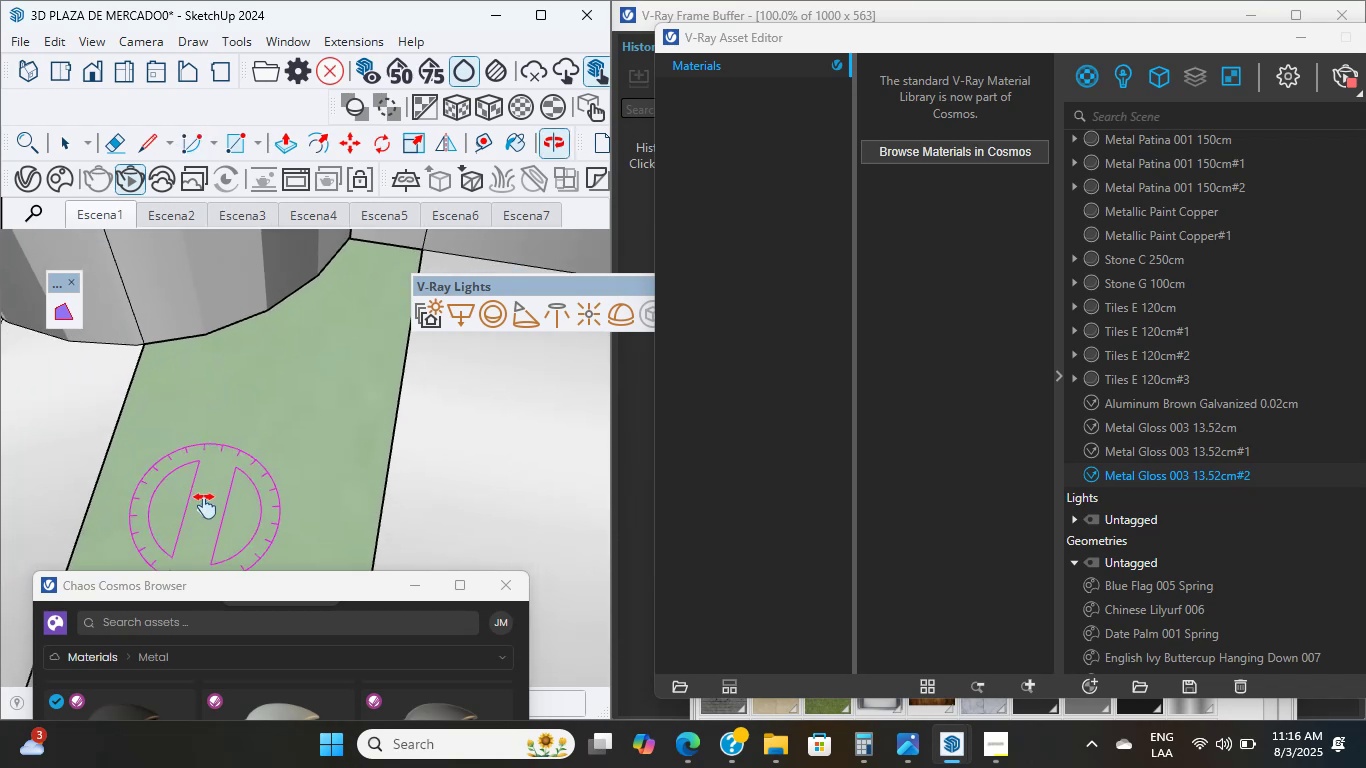 
hold_key(key=ShiftLeft, duration=1.69)
 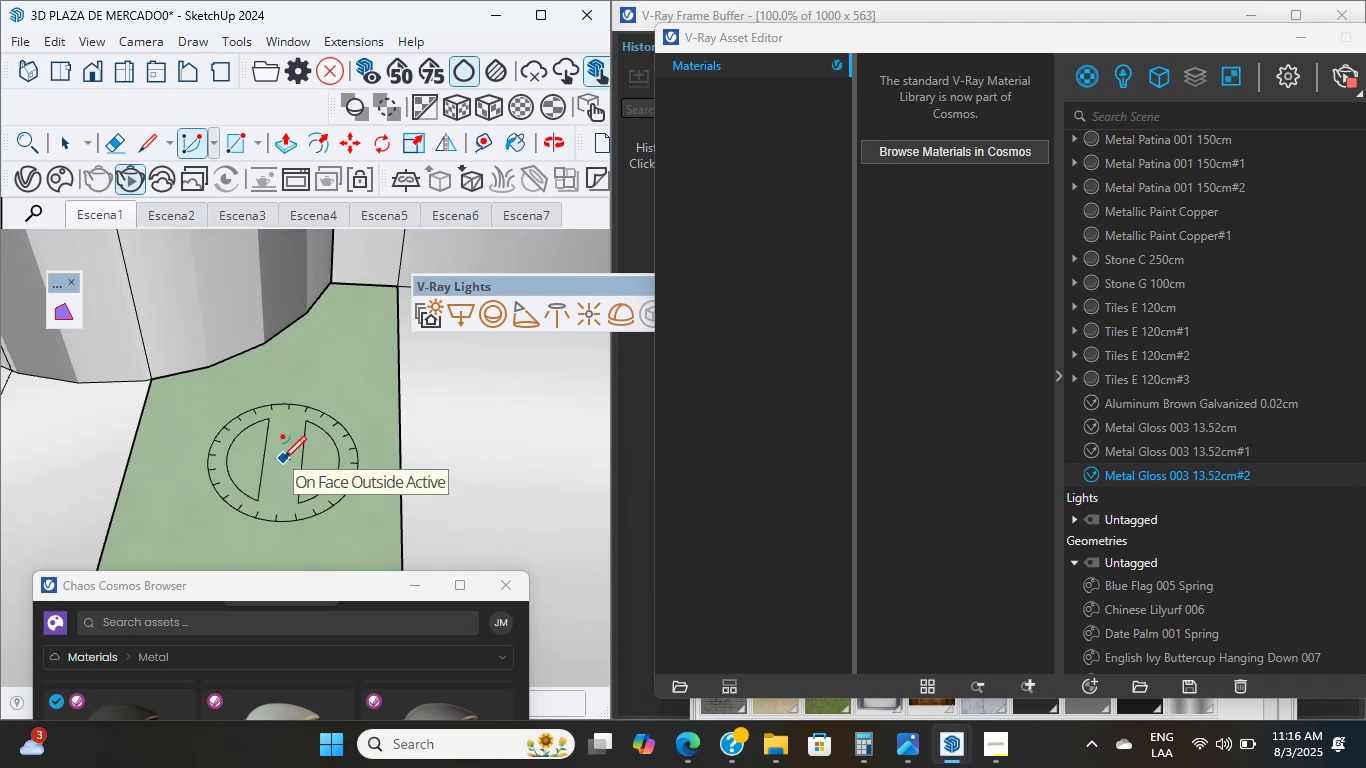 
left_click([124, 152])
 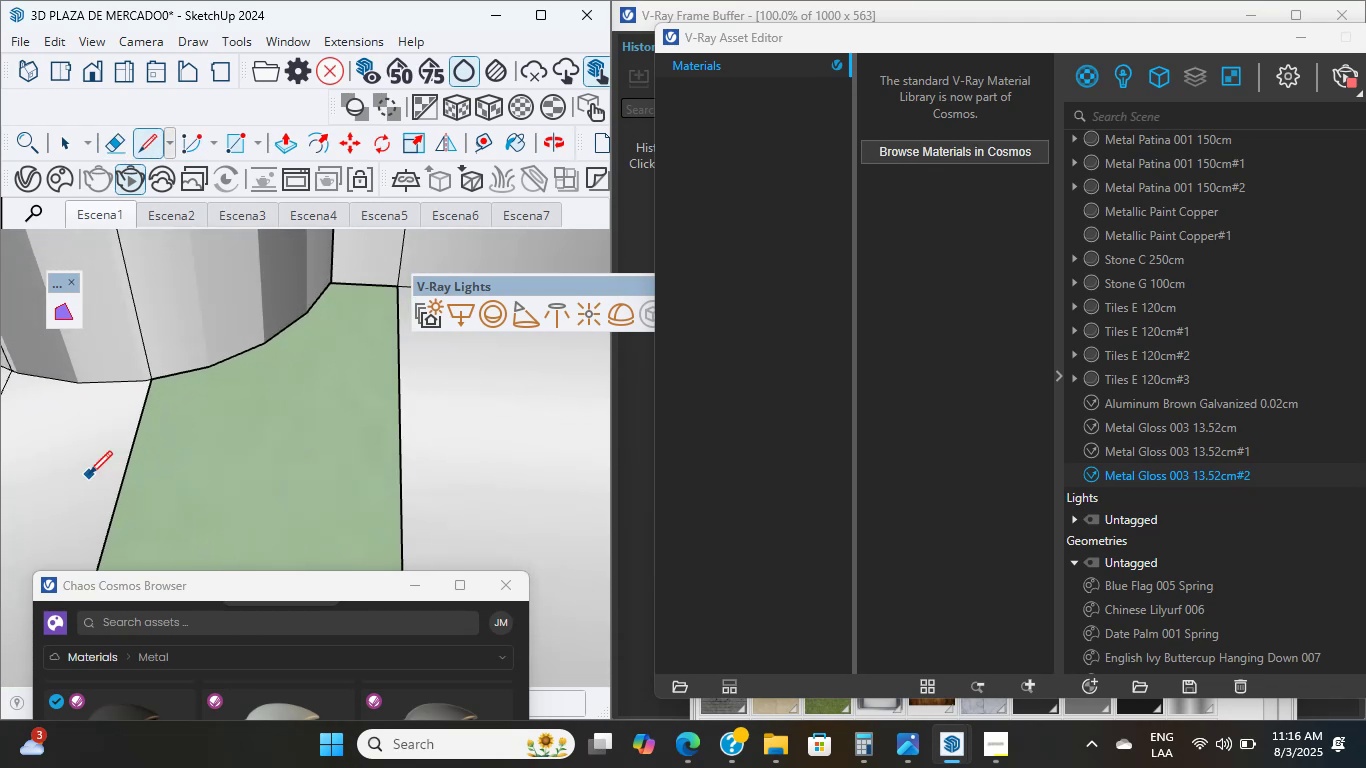 
left_click([111, 495])
 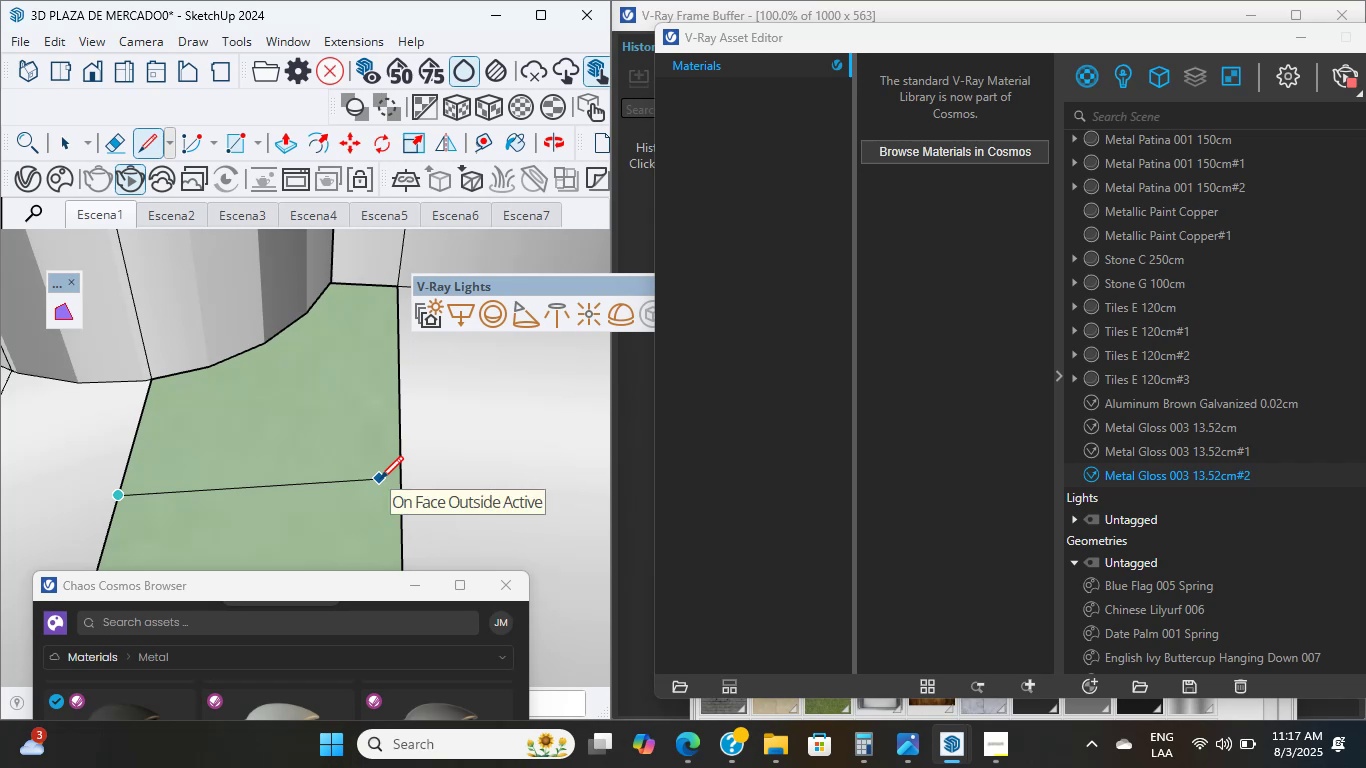 
hold_key(key=ShiftLeft, duration=1.97)
left_click([420, 509])
 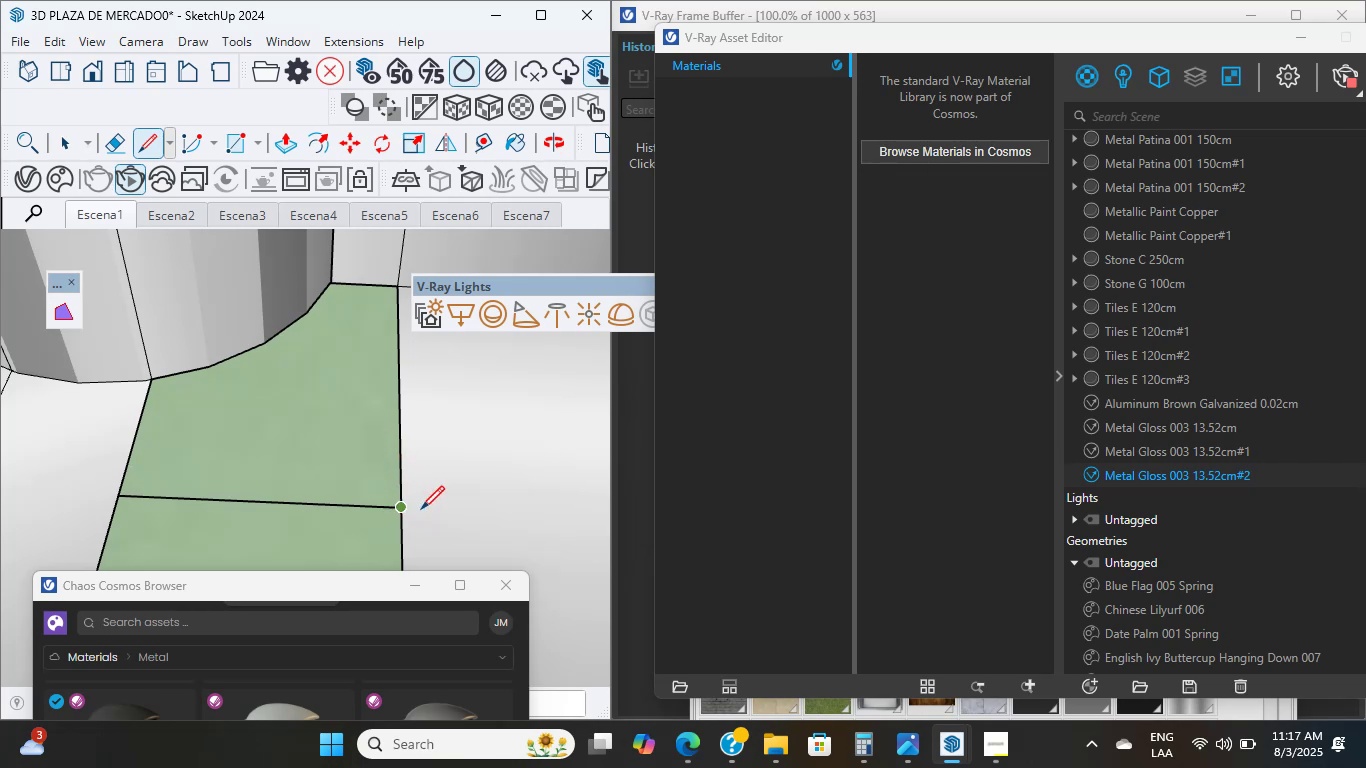 
scroll: coordinate [344, 492], scroll_direction: down, amount: 3.0
 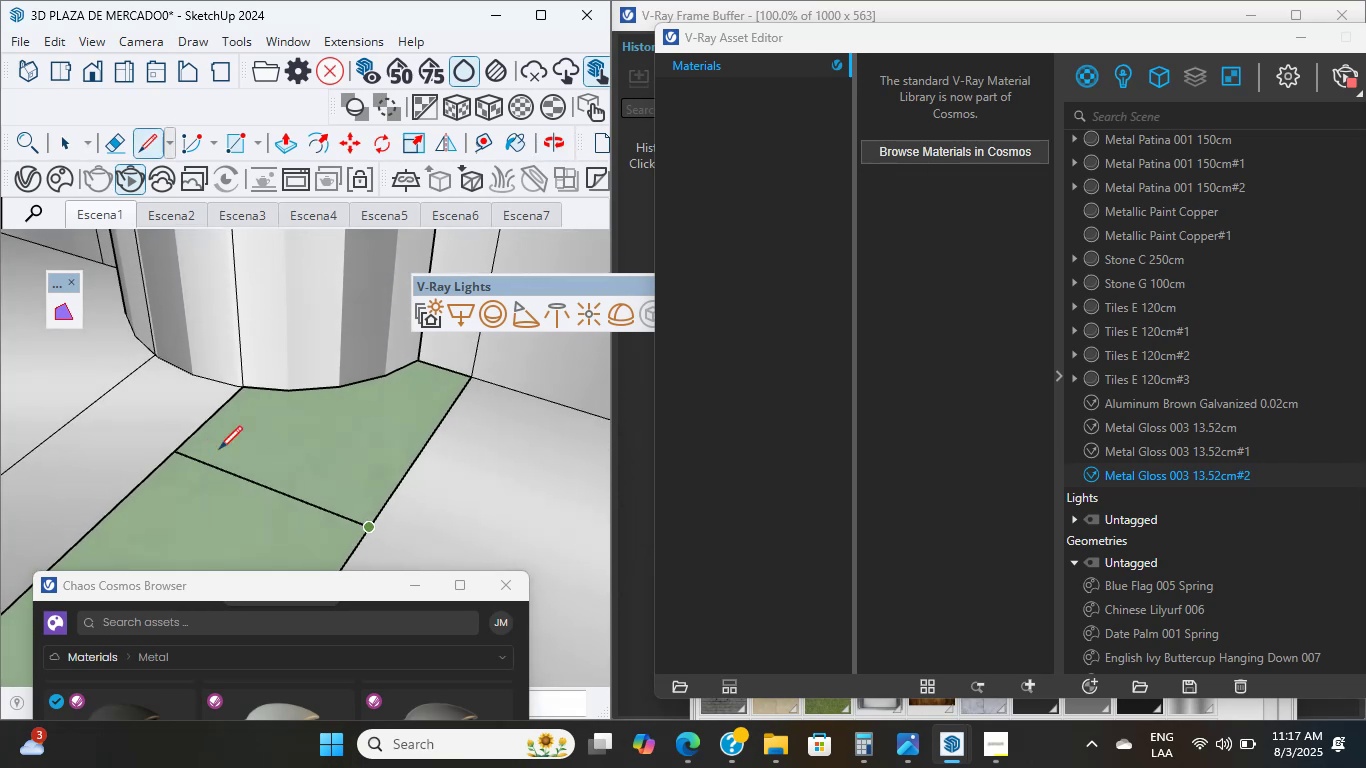 
scroll: coordinate [239, 463], scroll_direction: up, amount: 6.0
 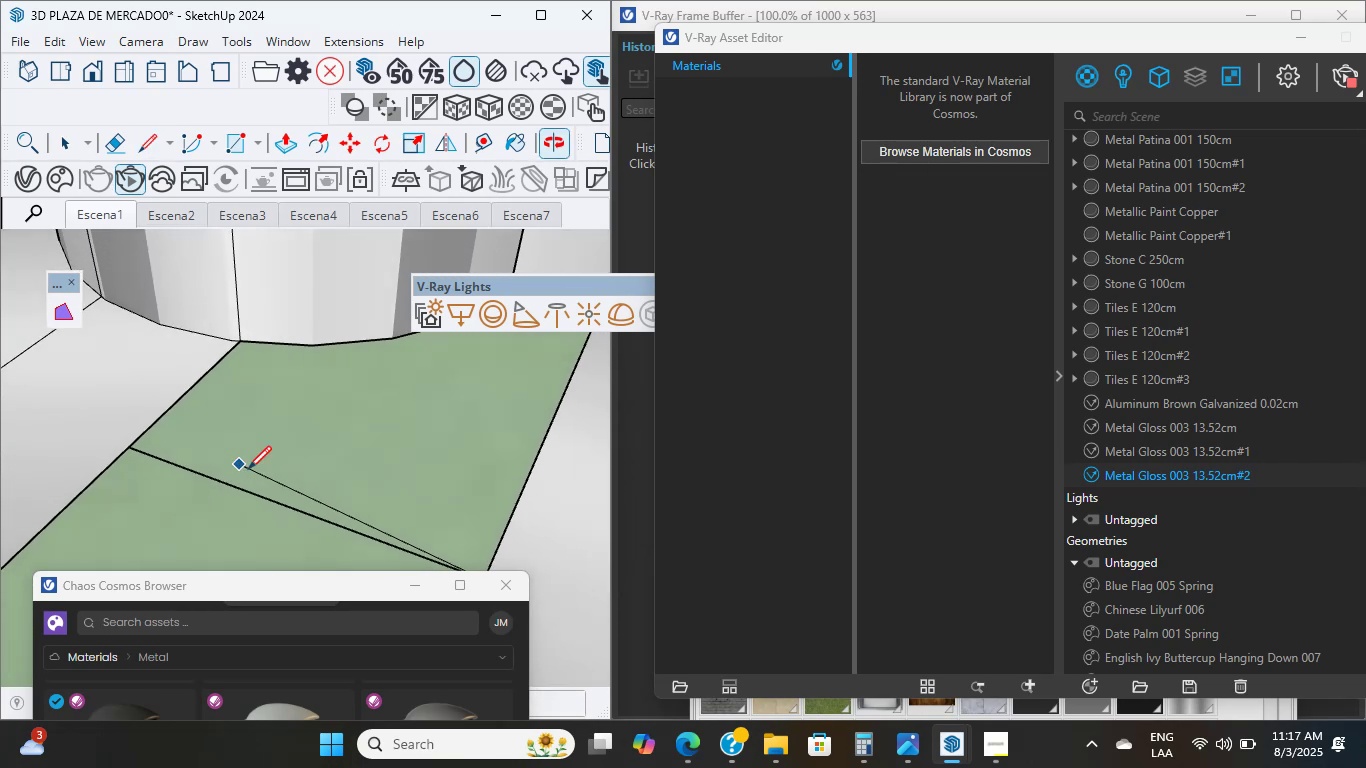 
key(E)
 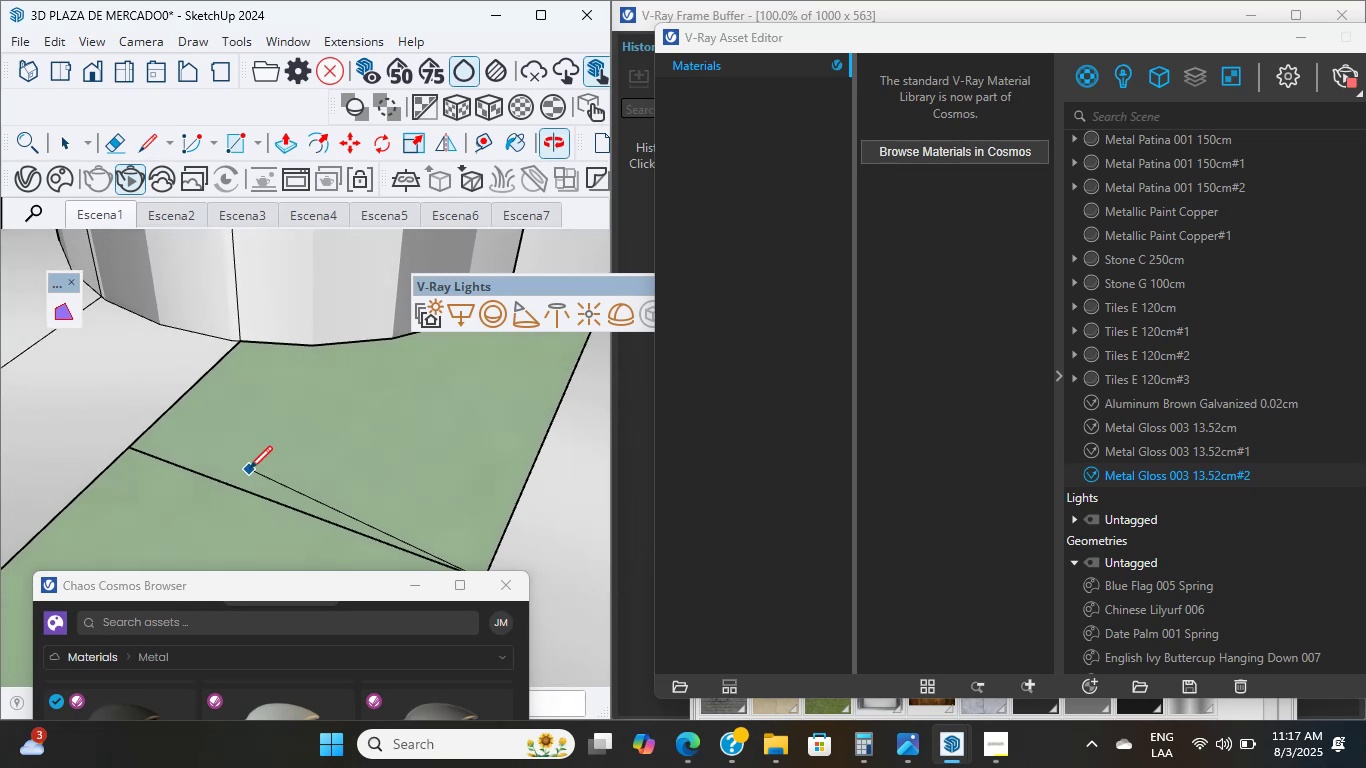 
scroll: coordinate [216, 503], scroll_direction: down, amount: 8.0
 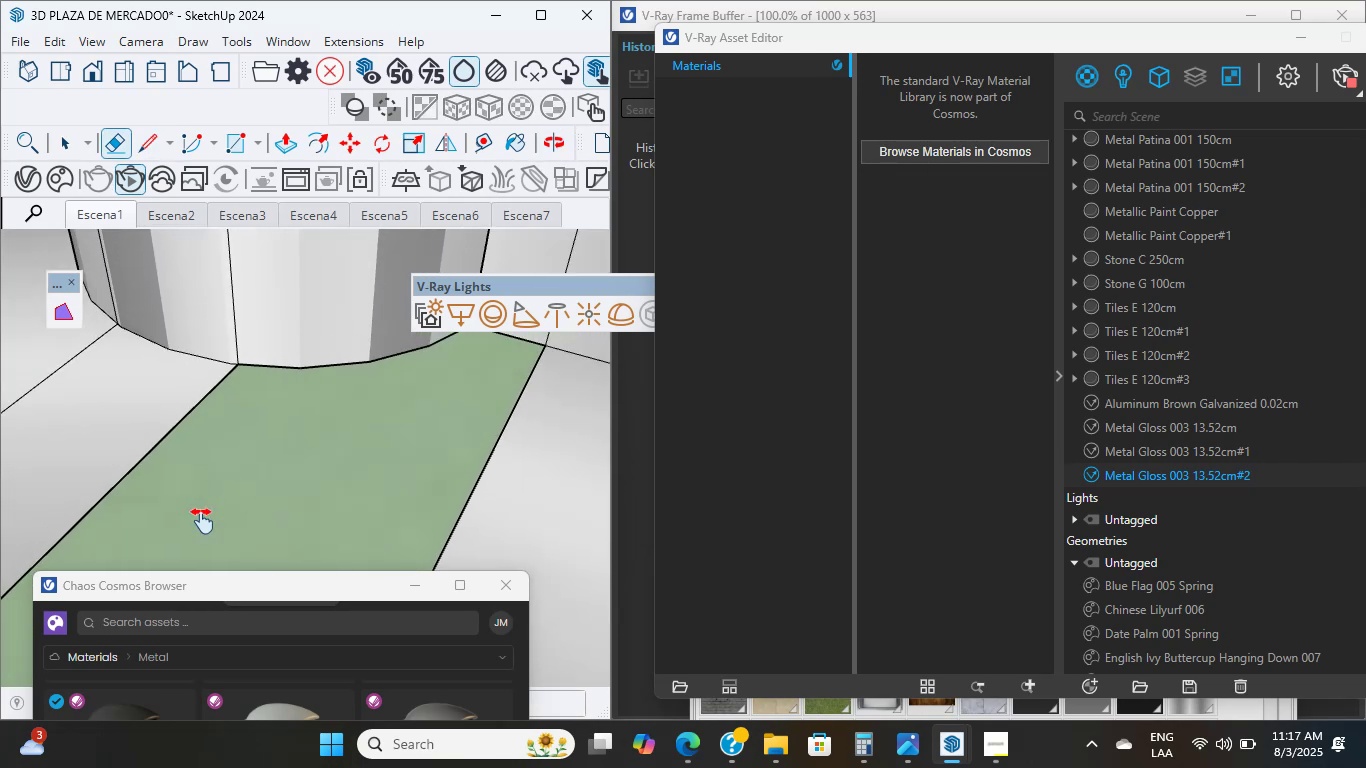 
hold_key(key=ShiftLeft, duration=0.47)
 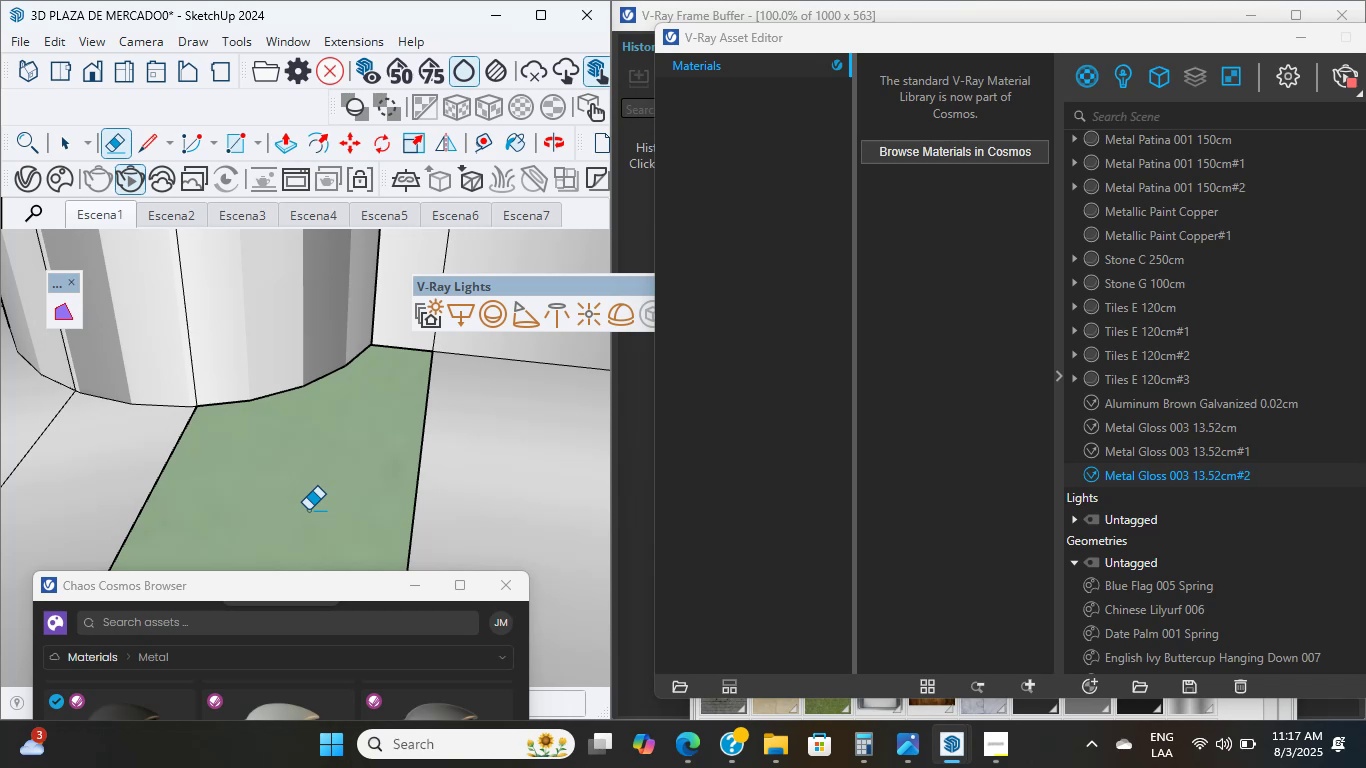 
wait(9.22)
 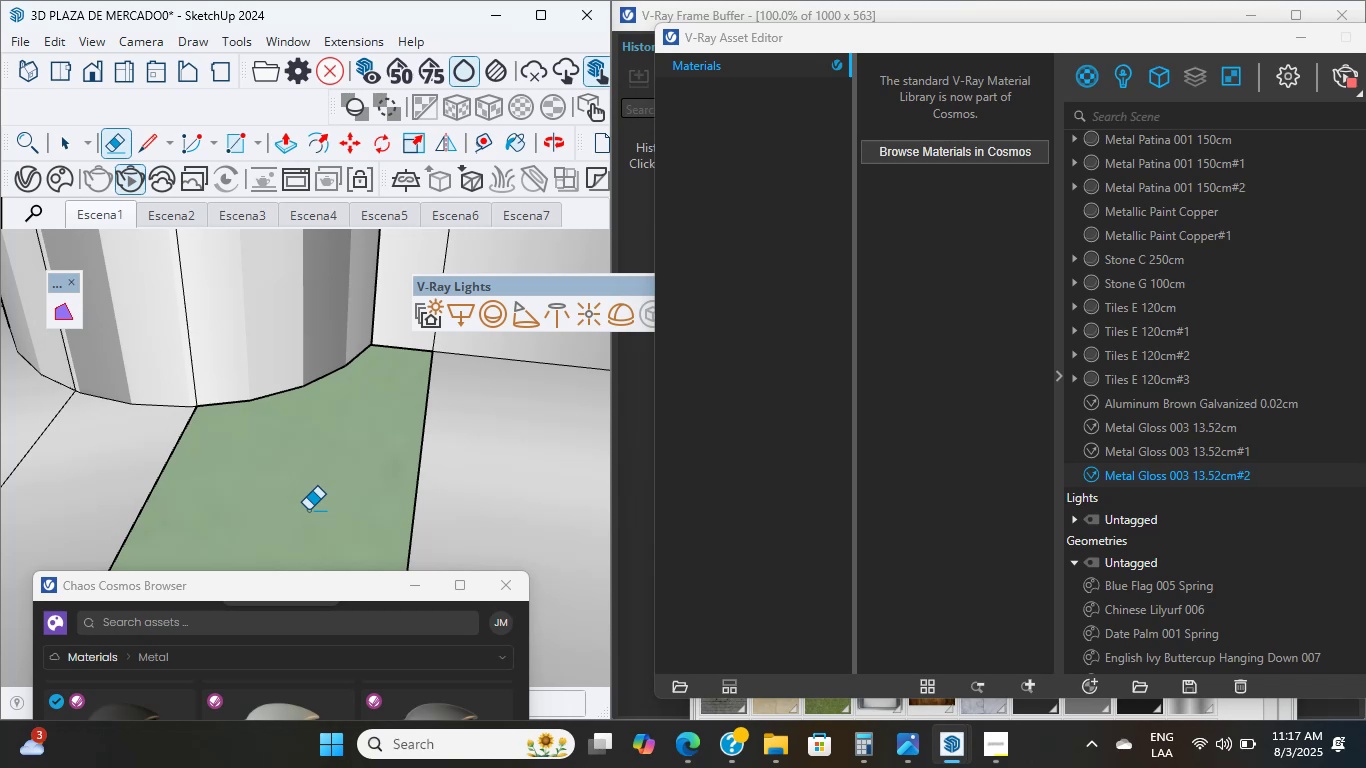 
middle_click([311, 515])
 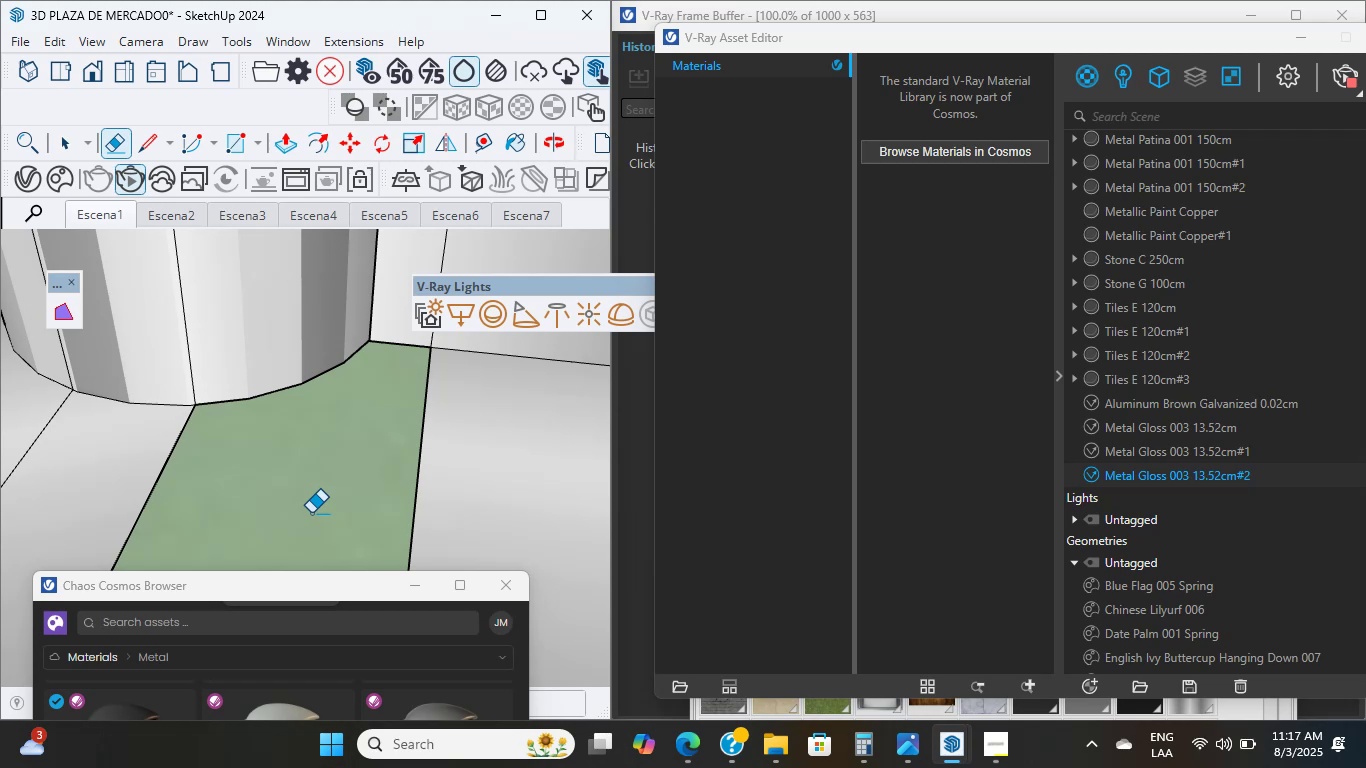 
wait(6.69)
 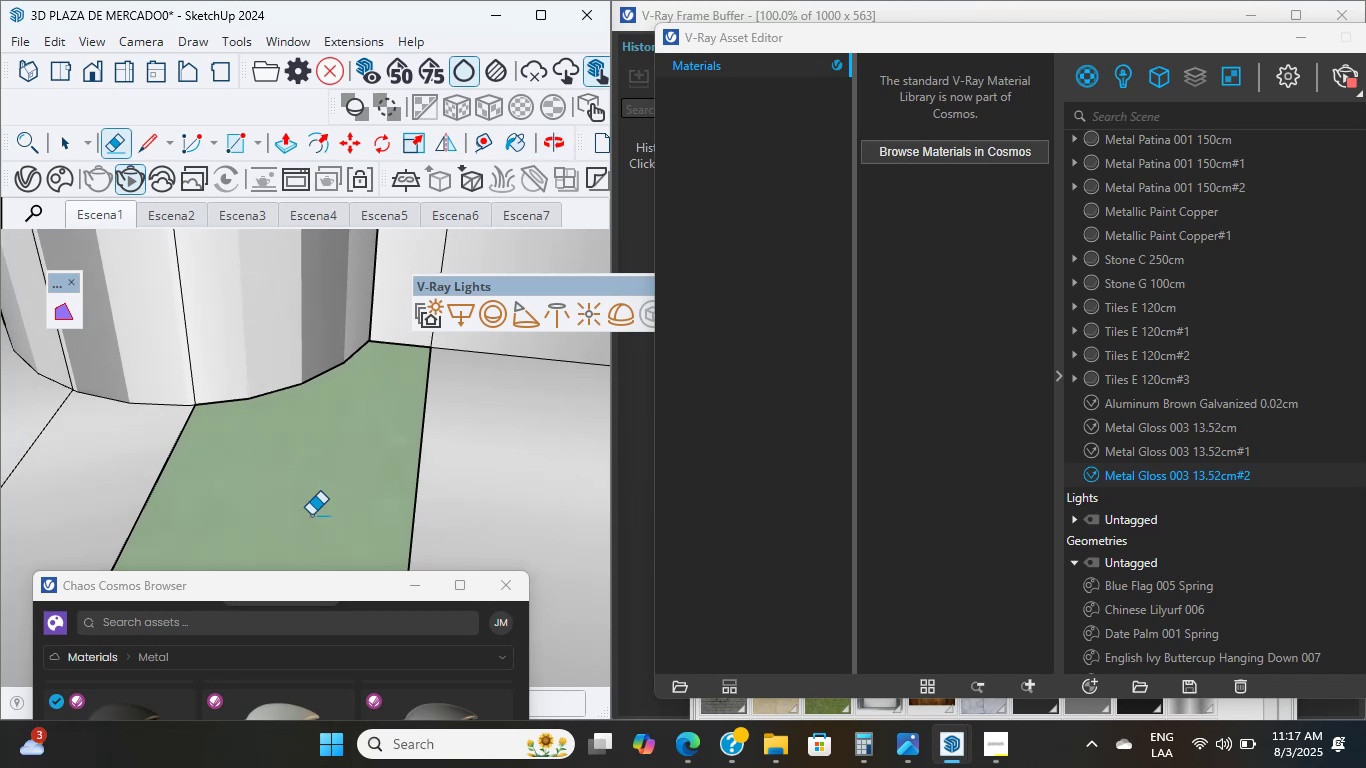 
middle_click([311, 513])
 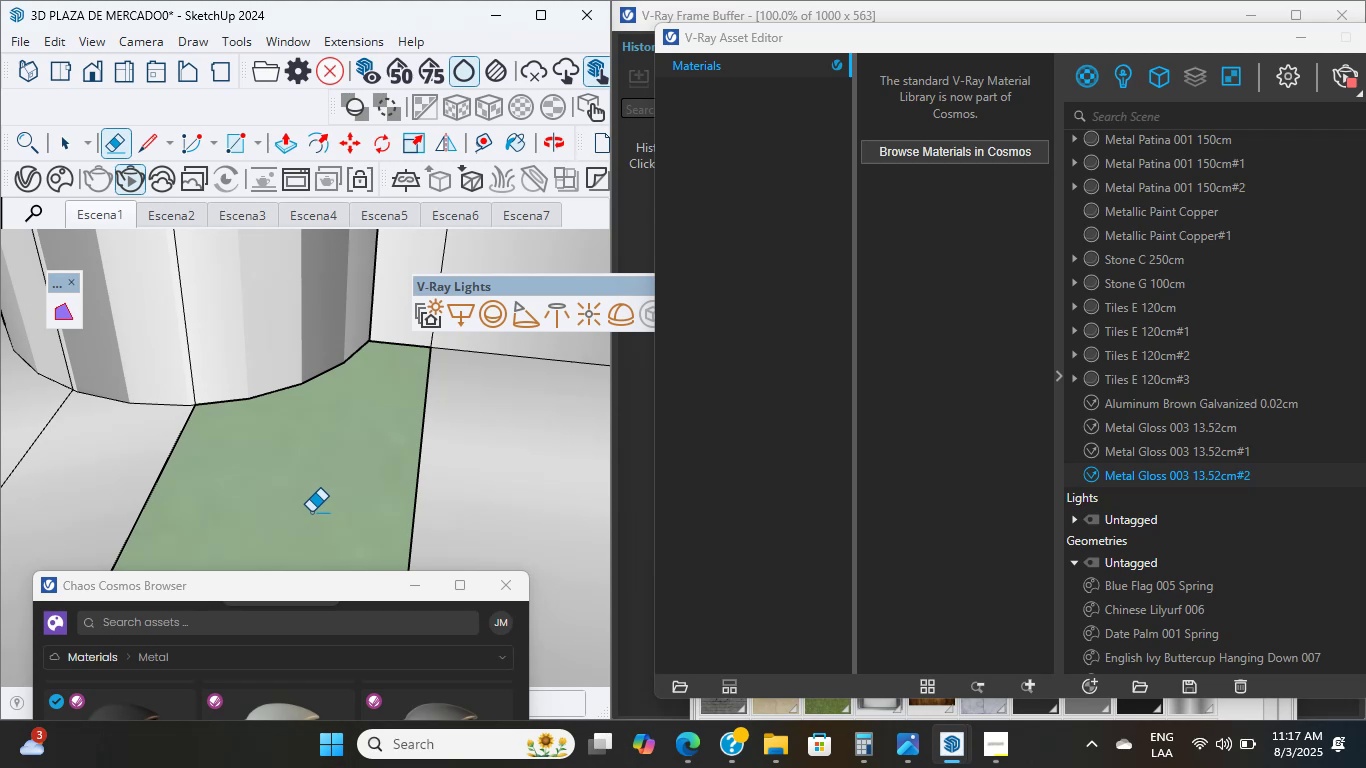 
scroll: coordinate [311, 512], scroll_direction: up, amount: 1.0
 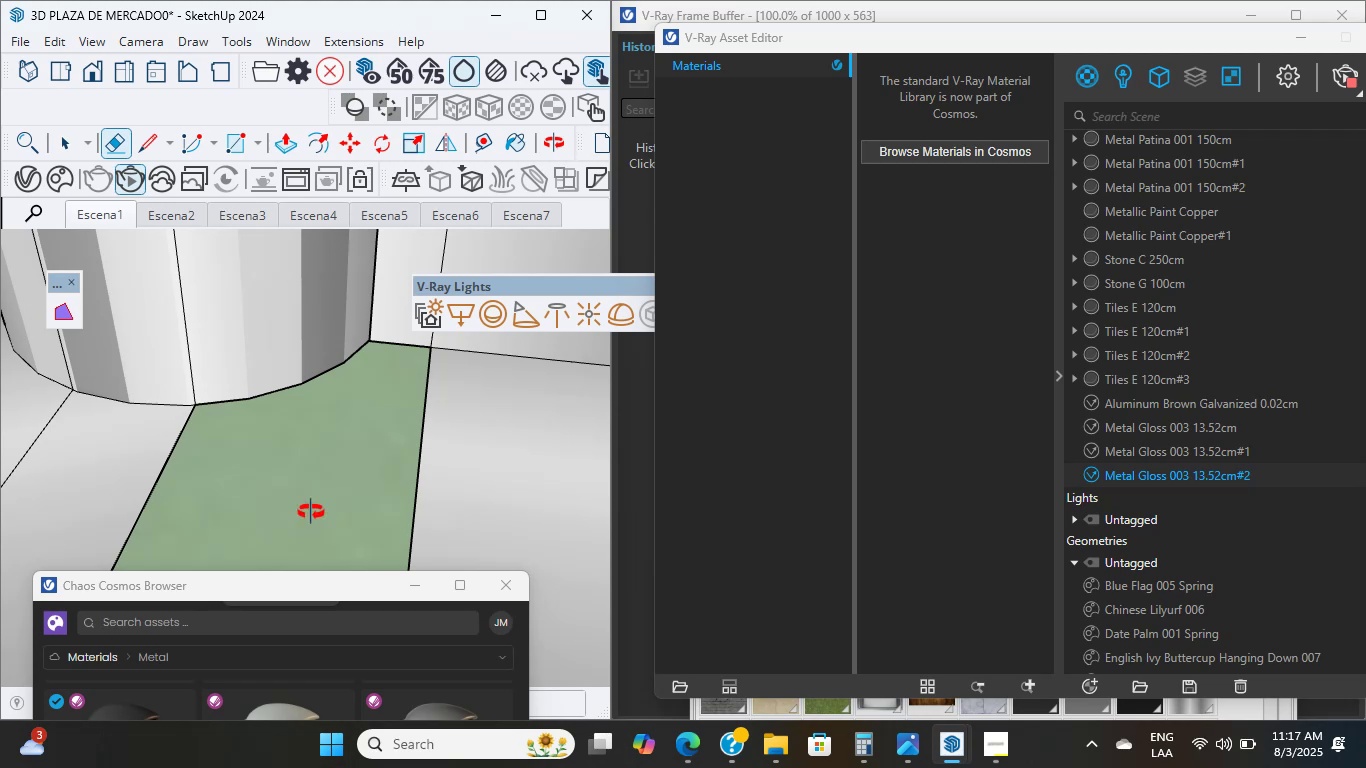 
middle_click([311, 512])
 